 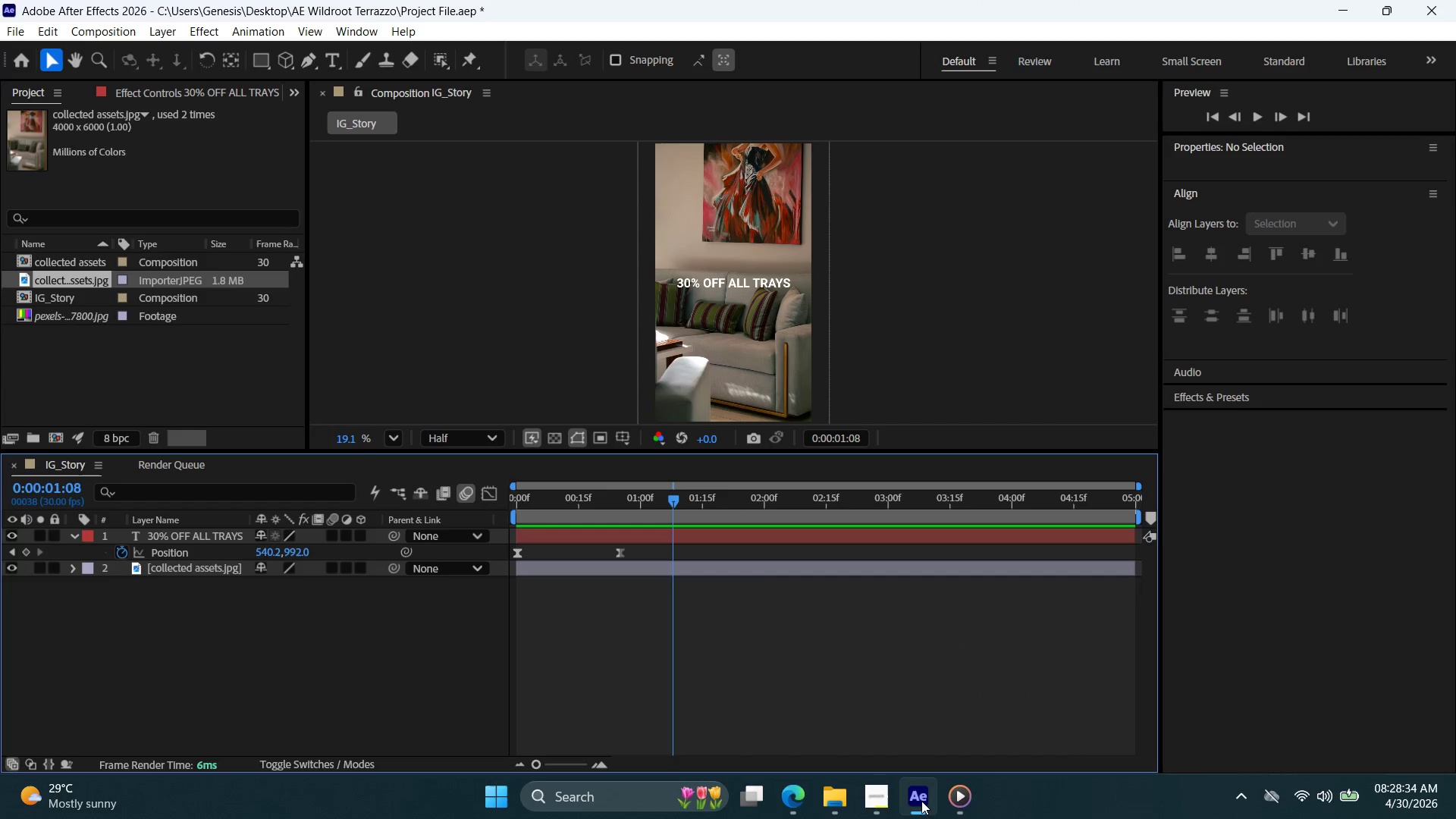 
left_click([922, 801])
 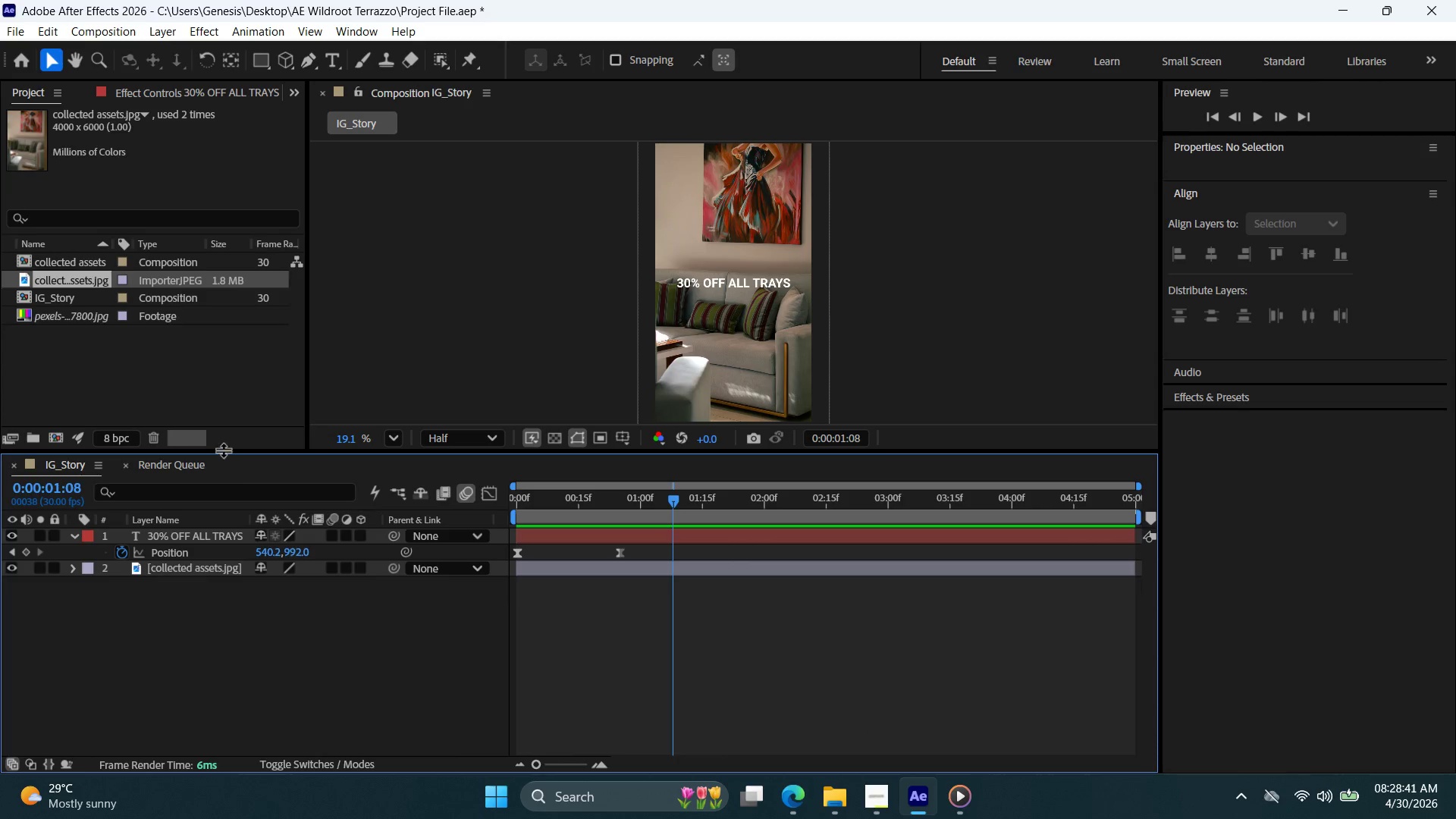 
wait(6.78)
 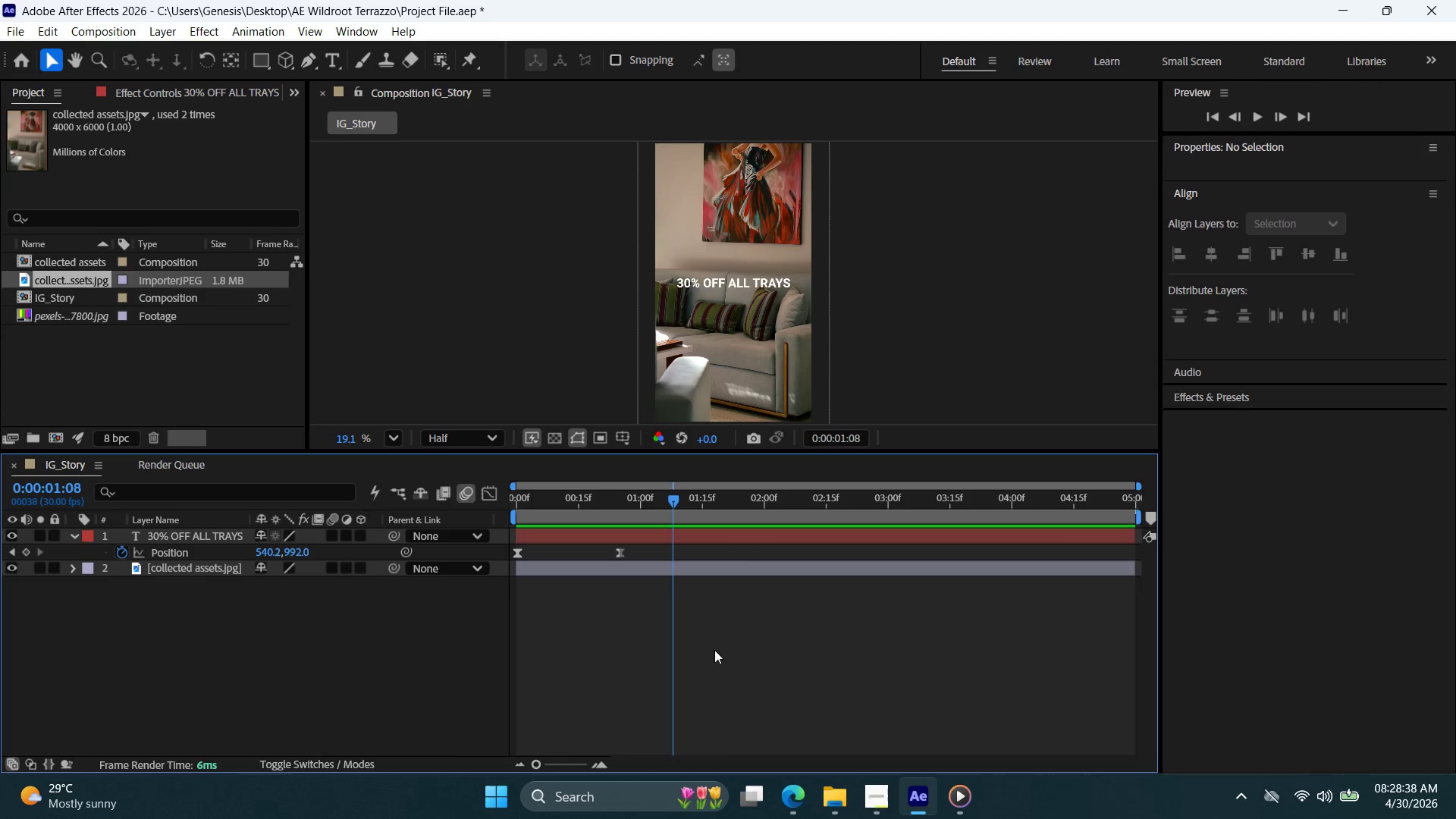 
left_click([164, 464])
 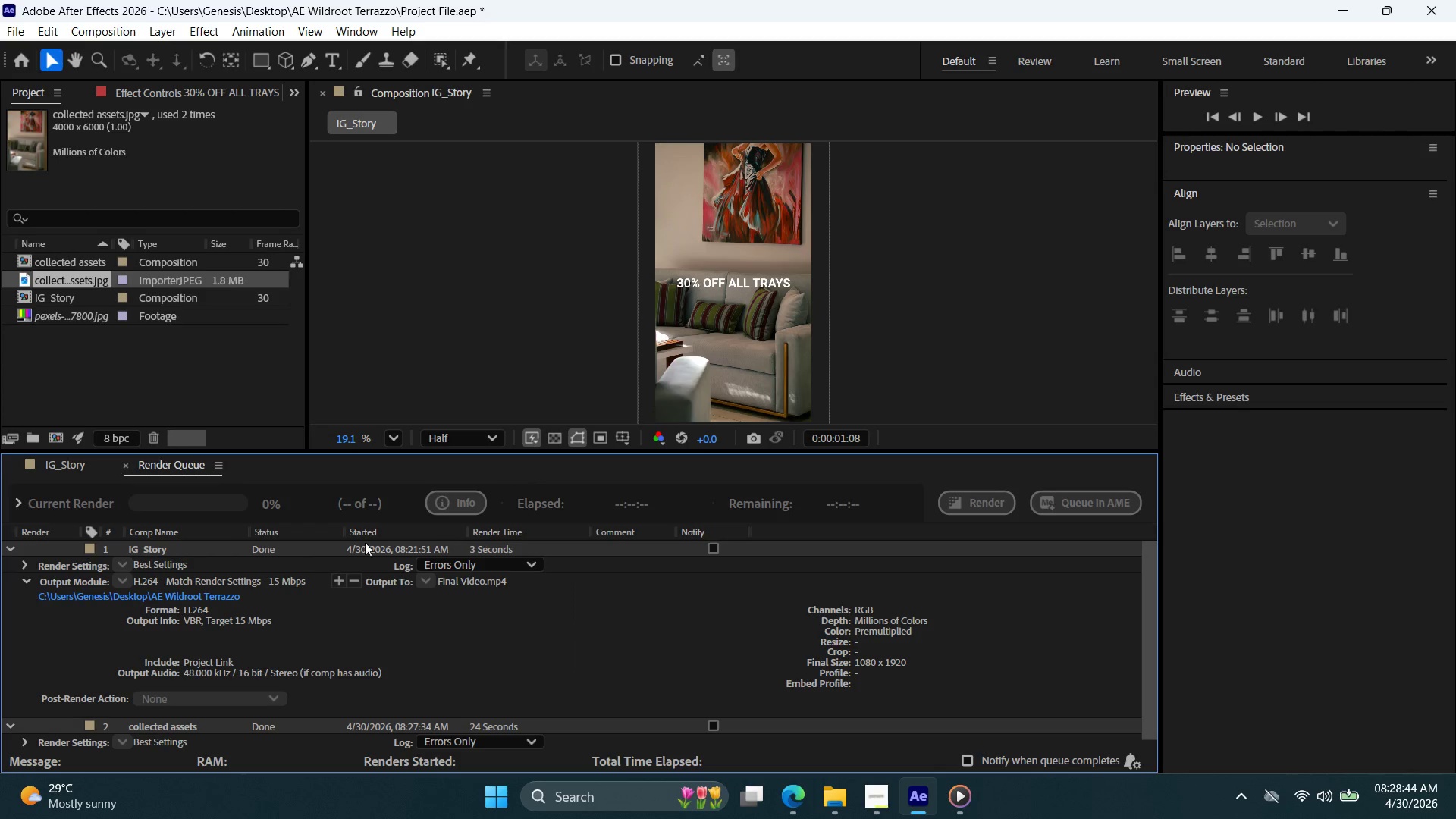 
scroll: coordinate [228, 551], scroll_direction: down, amount: 1.0
 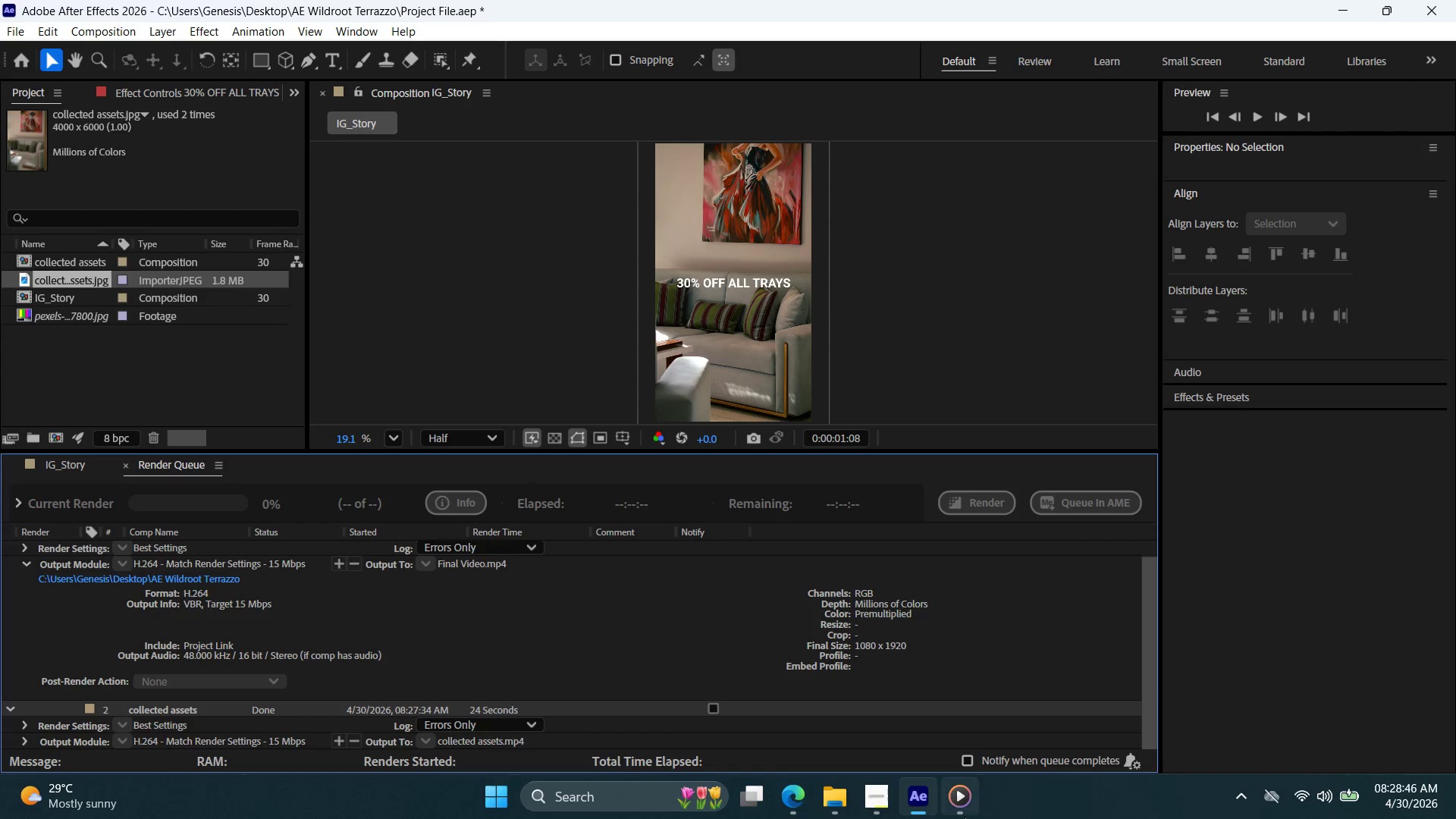 
left_click([959, 802])
 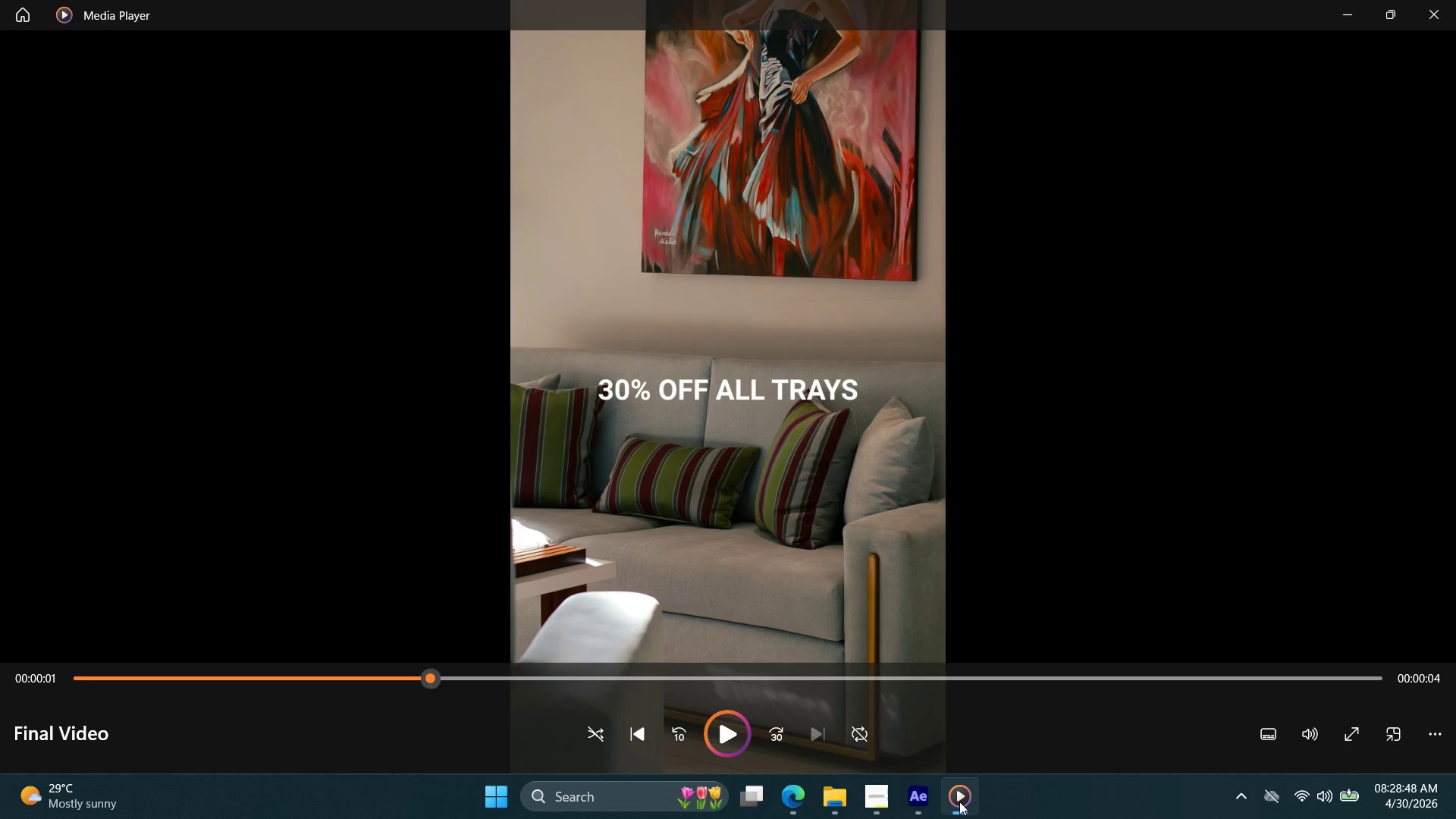 
left_click([960, 802])
 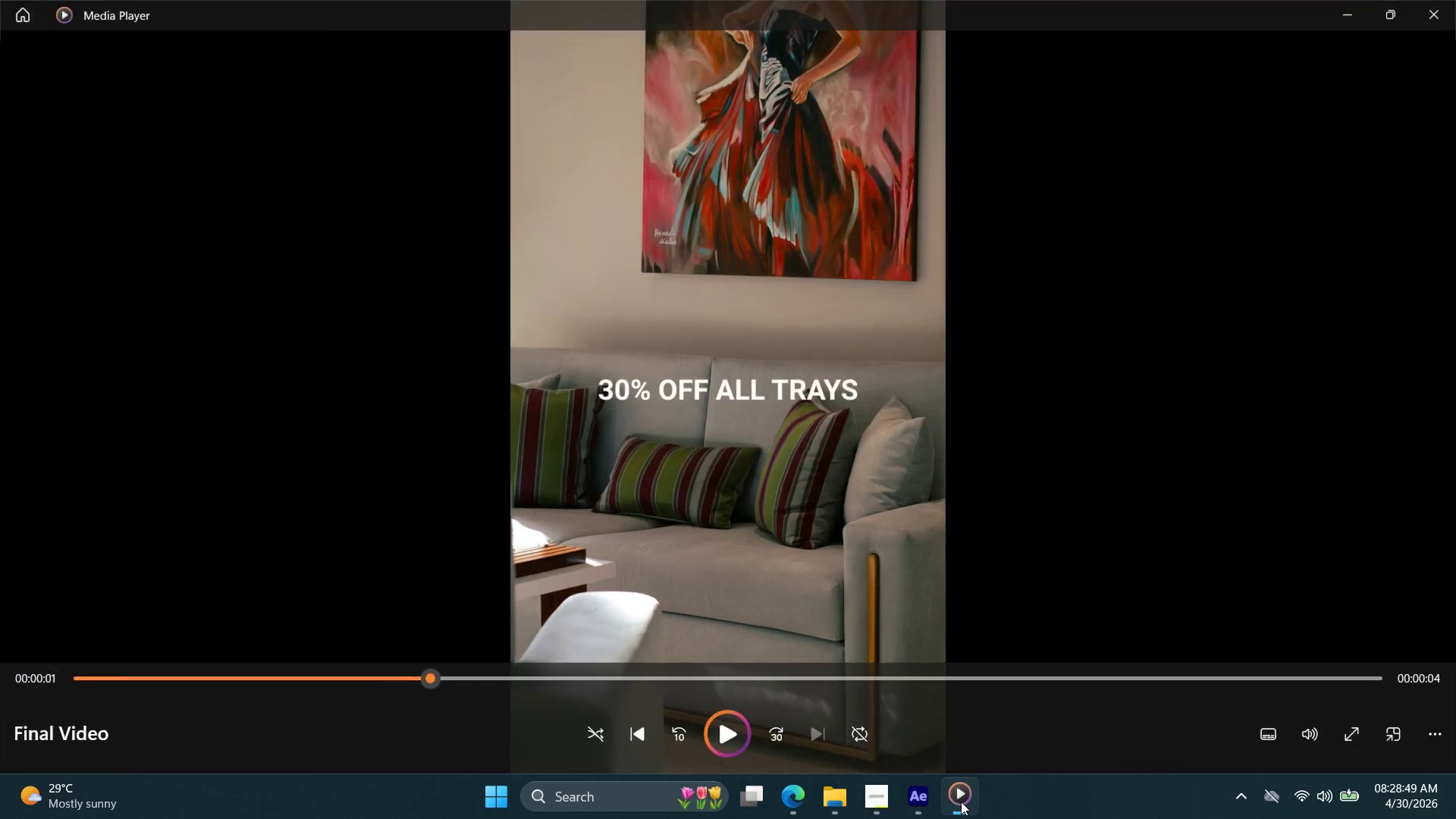 
triple_click([961, 802])
 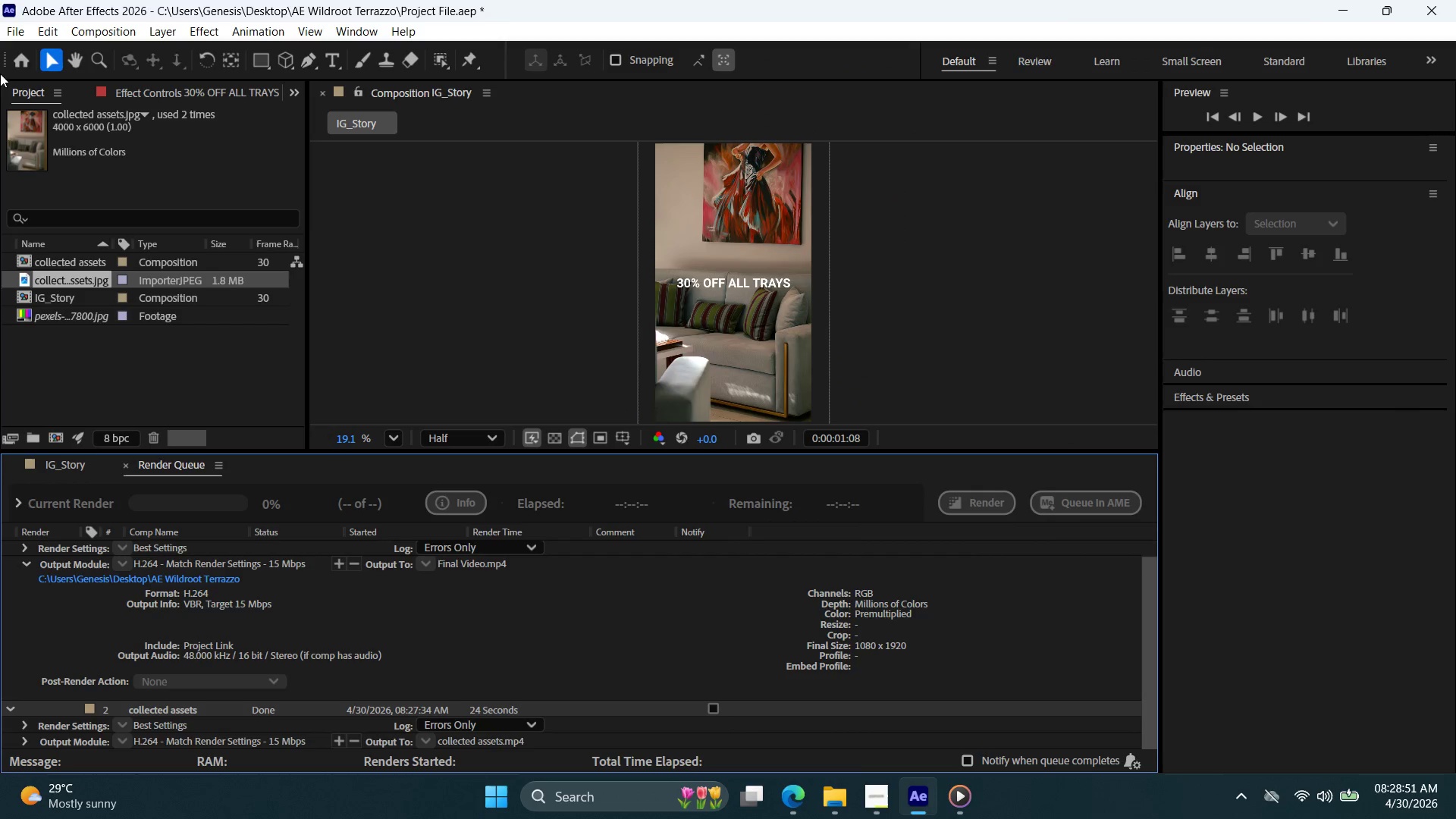 
left_click([11, 33])
 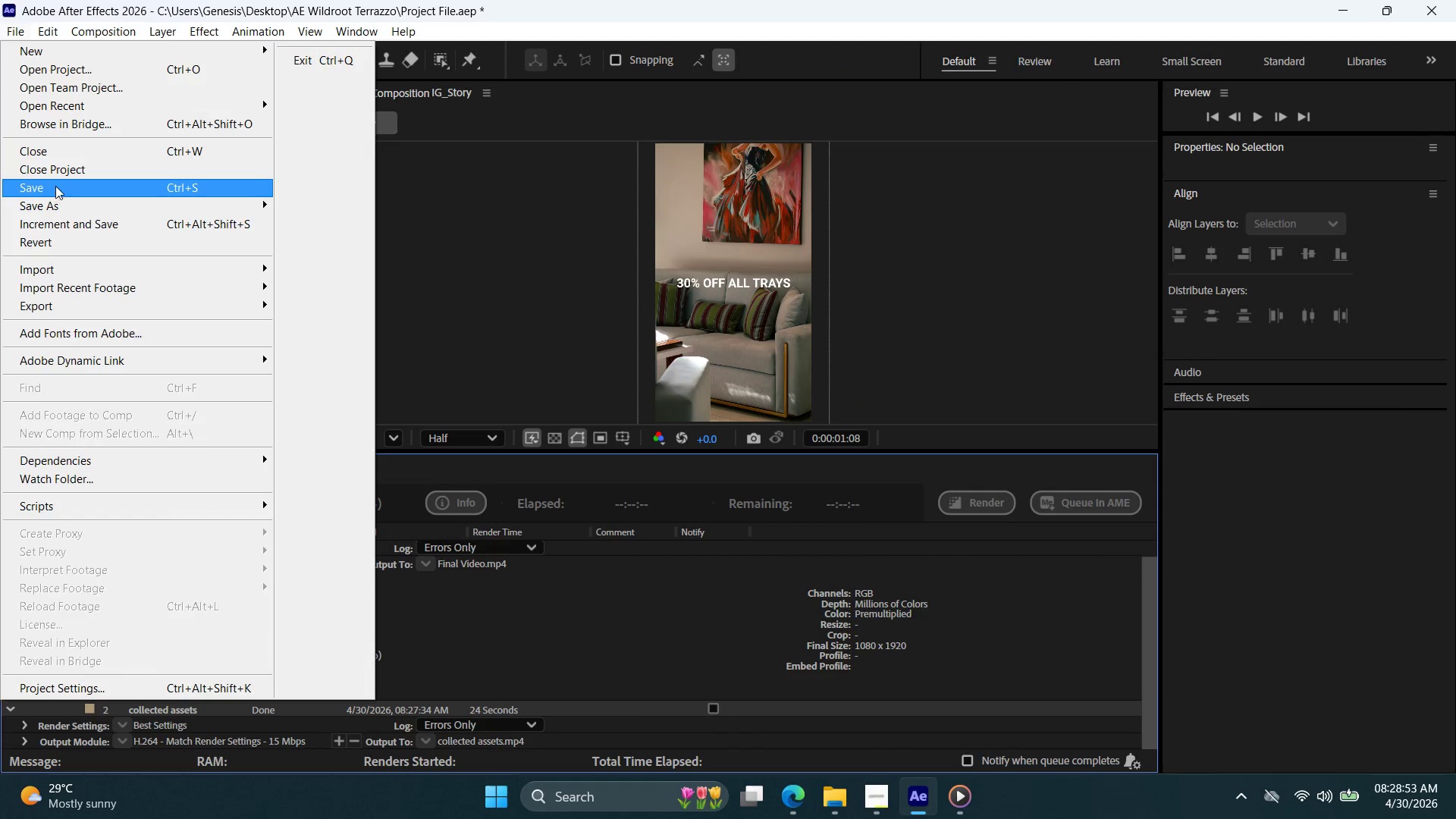 
left_click([55, 189])
 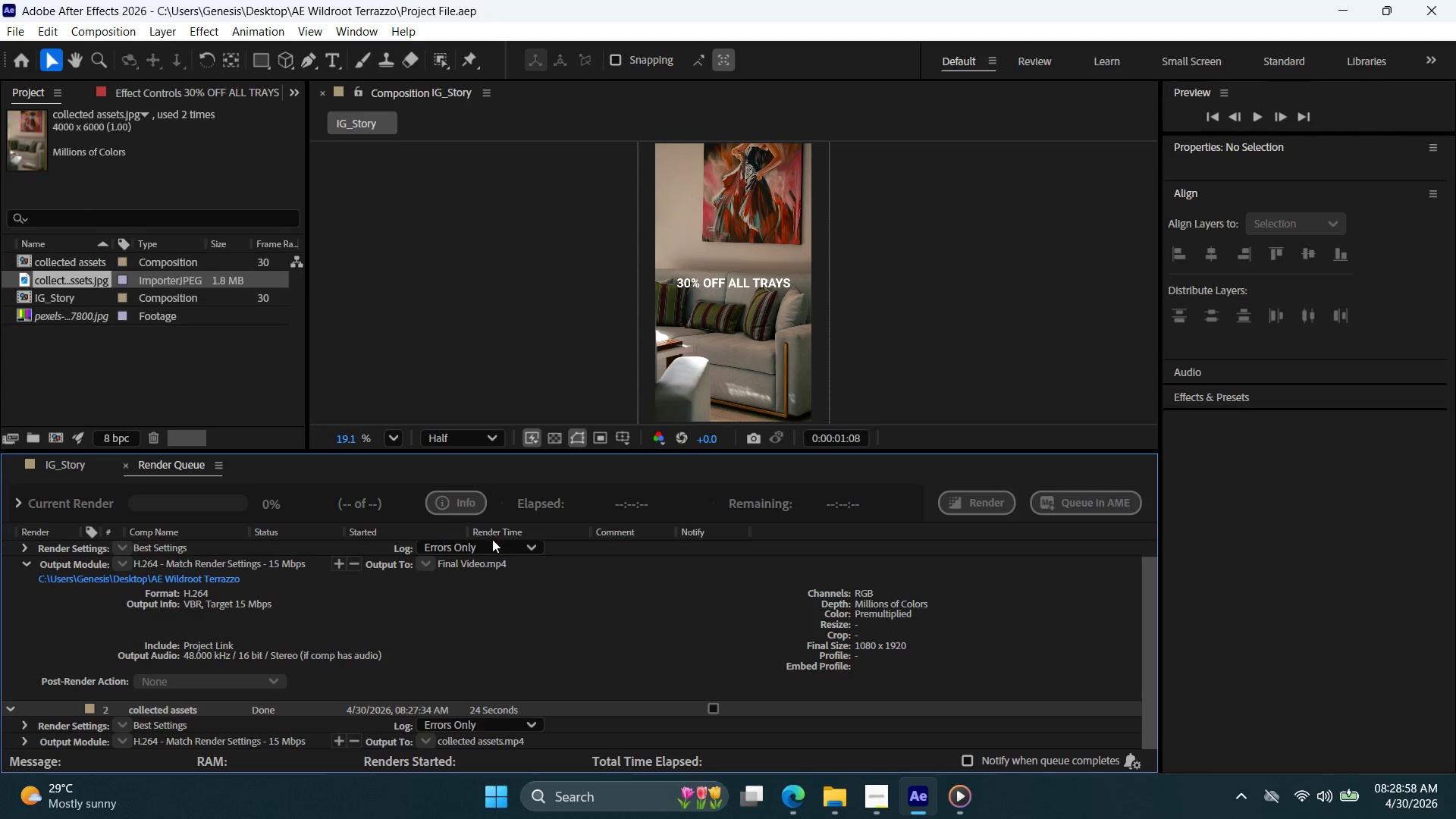 
wait(5.61)
 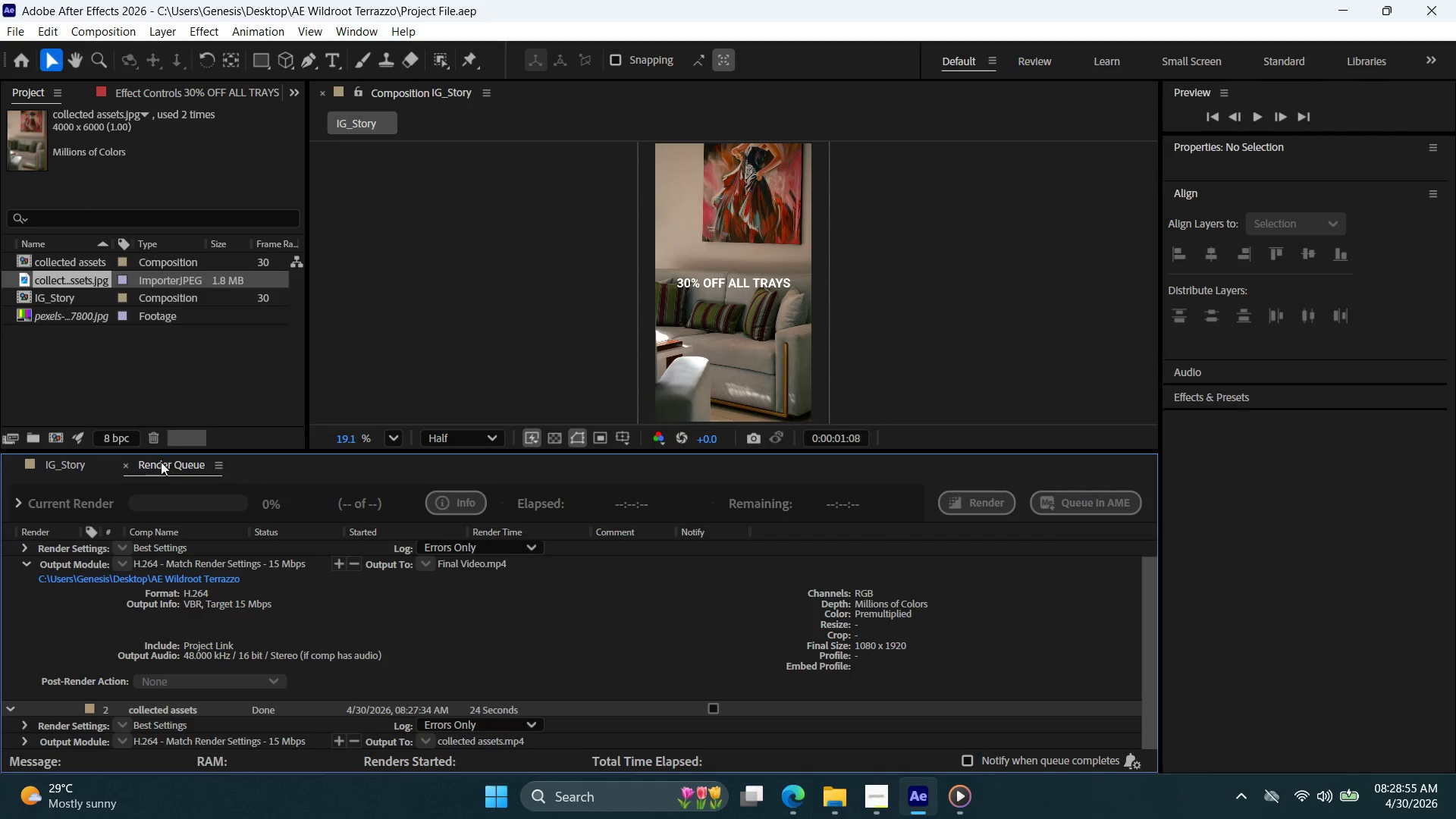 
double_click([907, 742])
 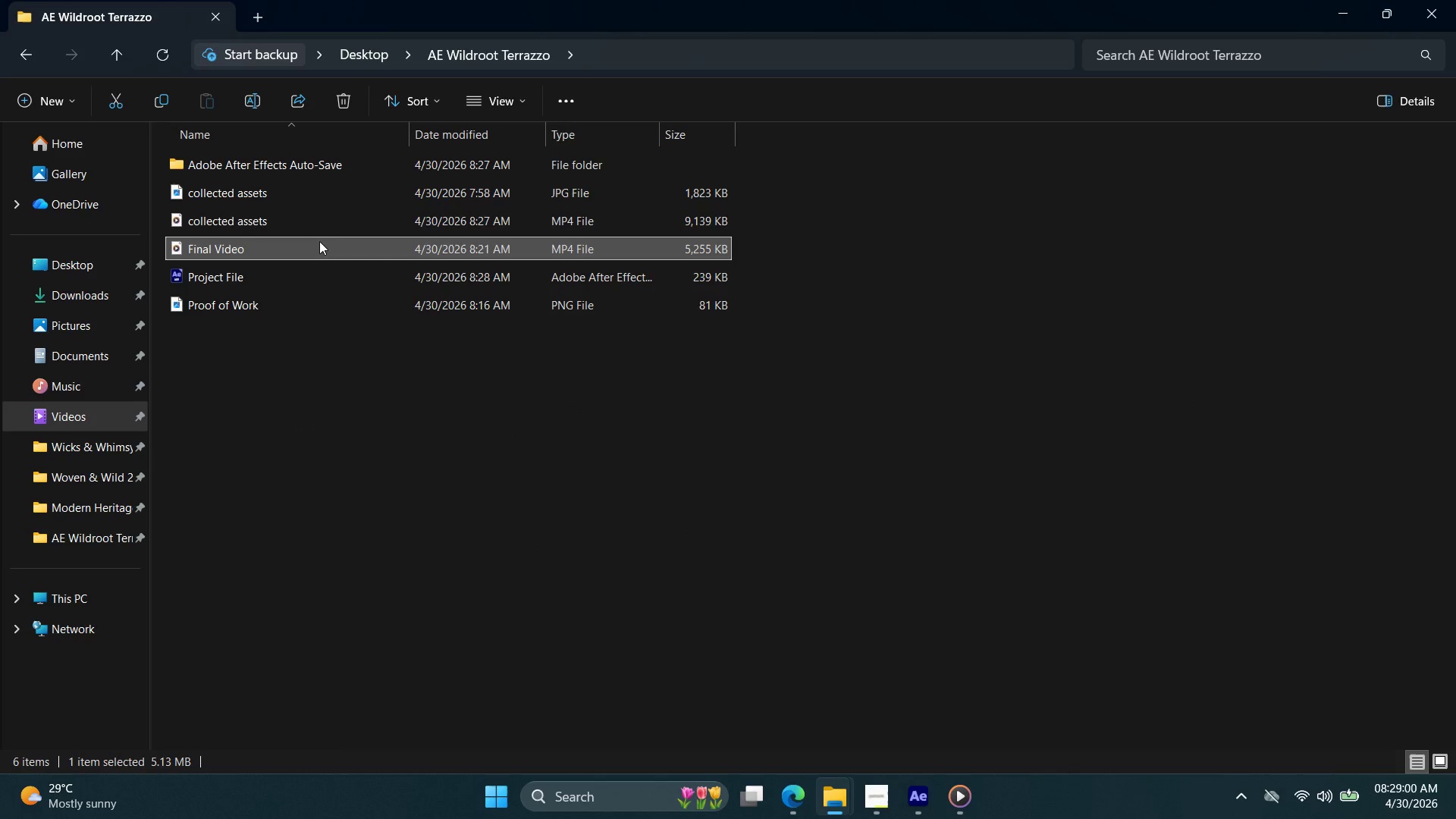 
left_click([318, 241])
 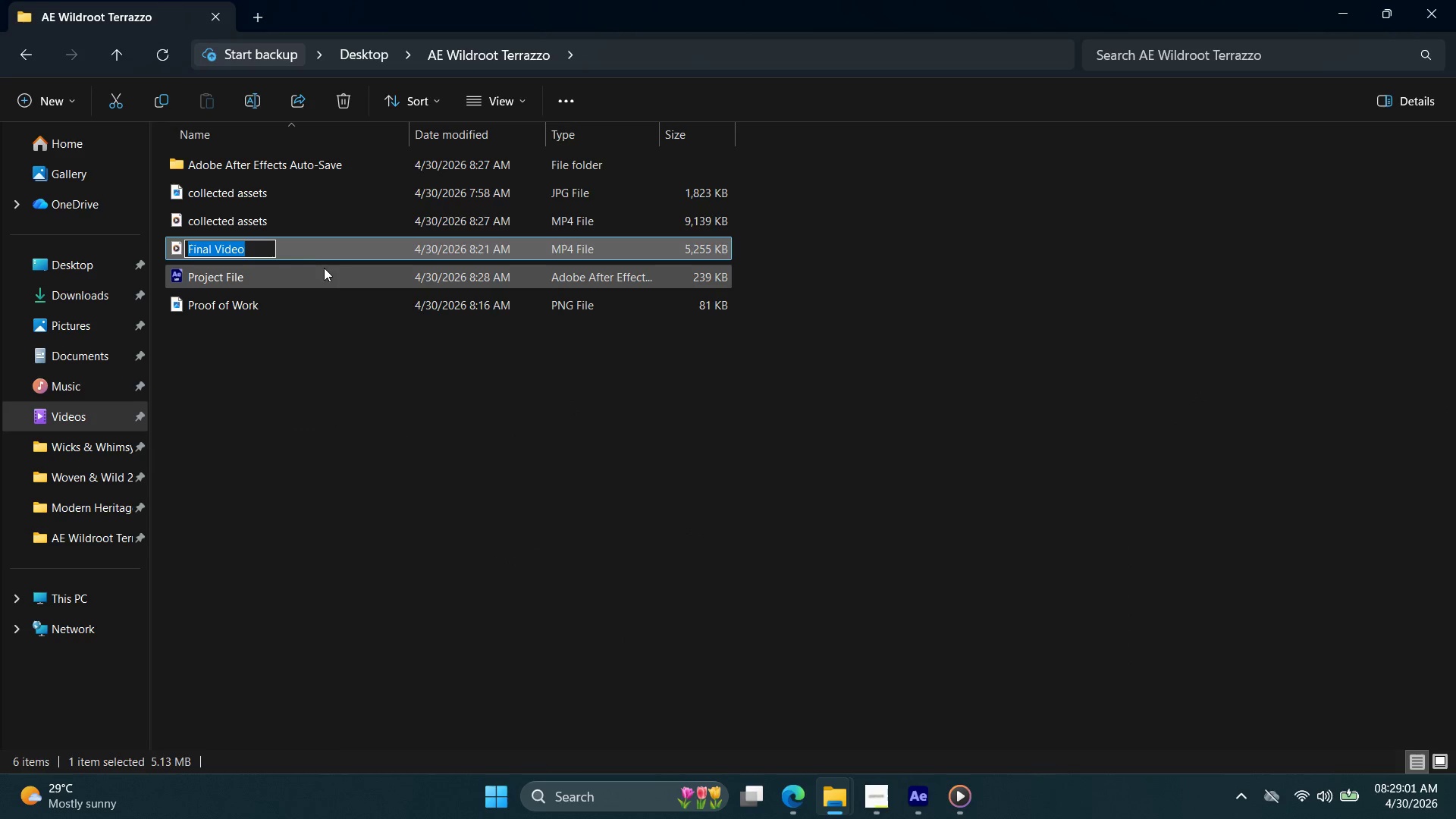 
left_click([324, 256])
 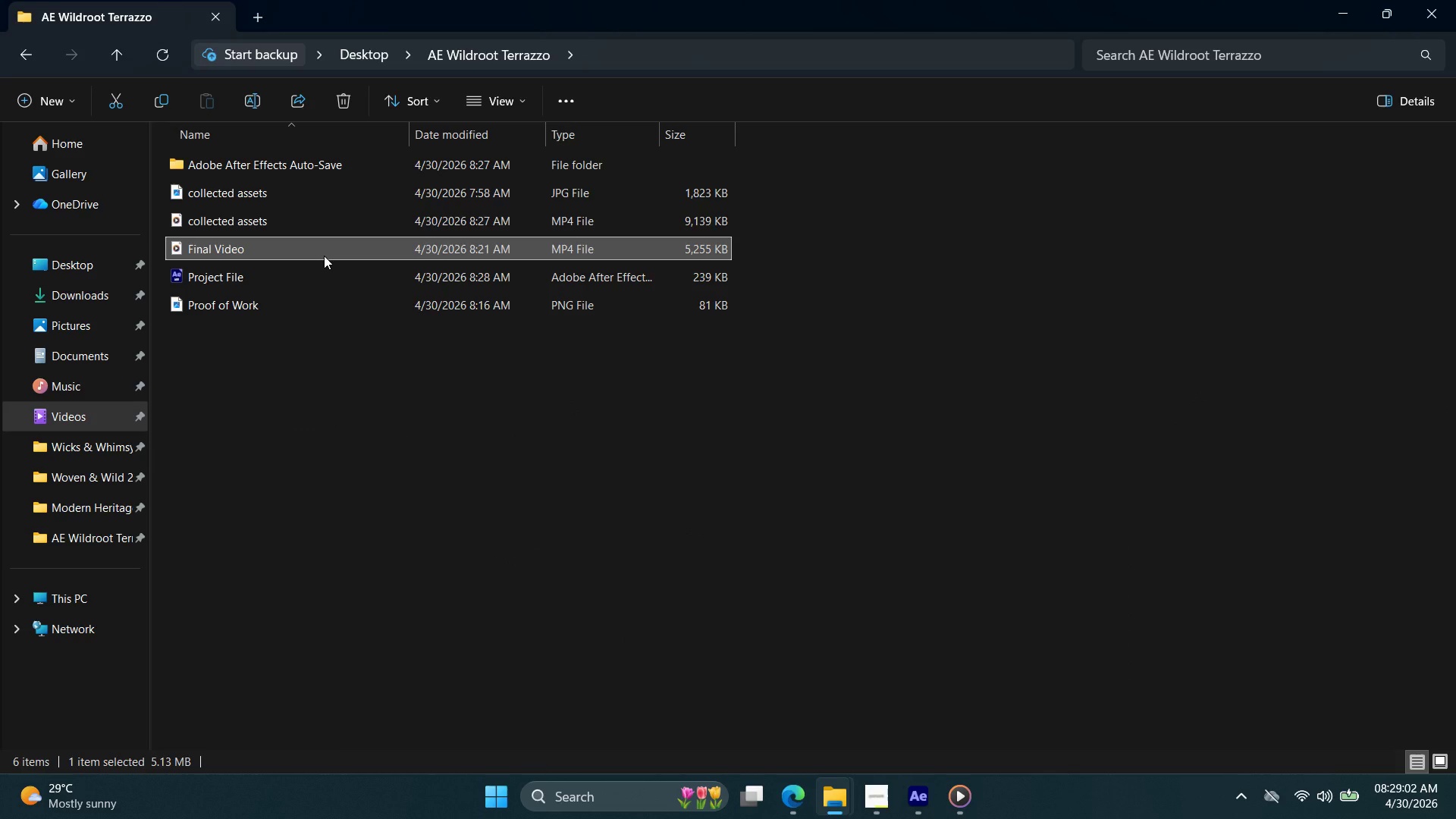 
key(Delete)
 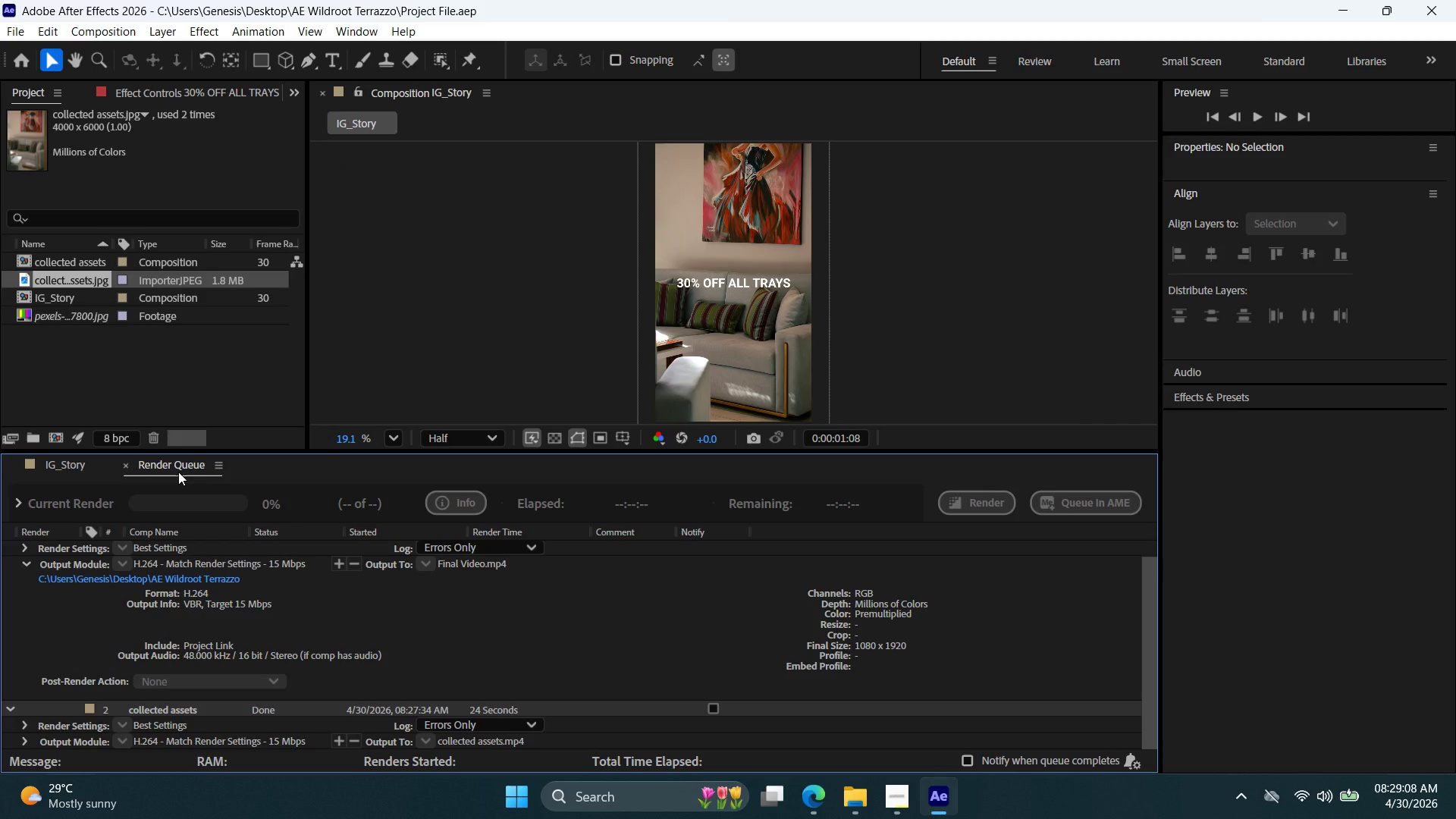 
wait(7.25)
 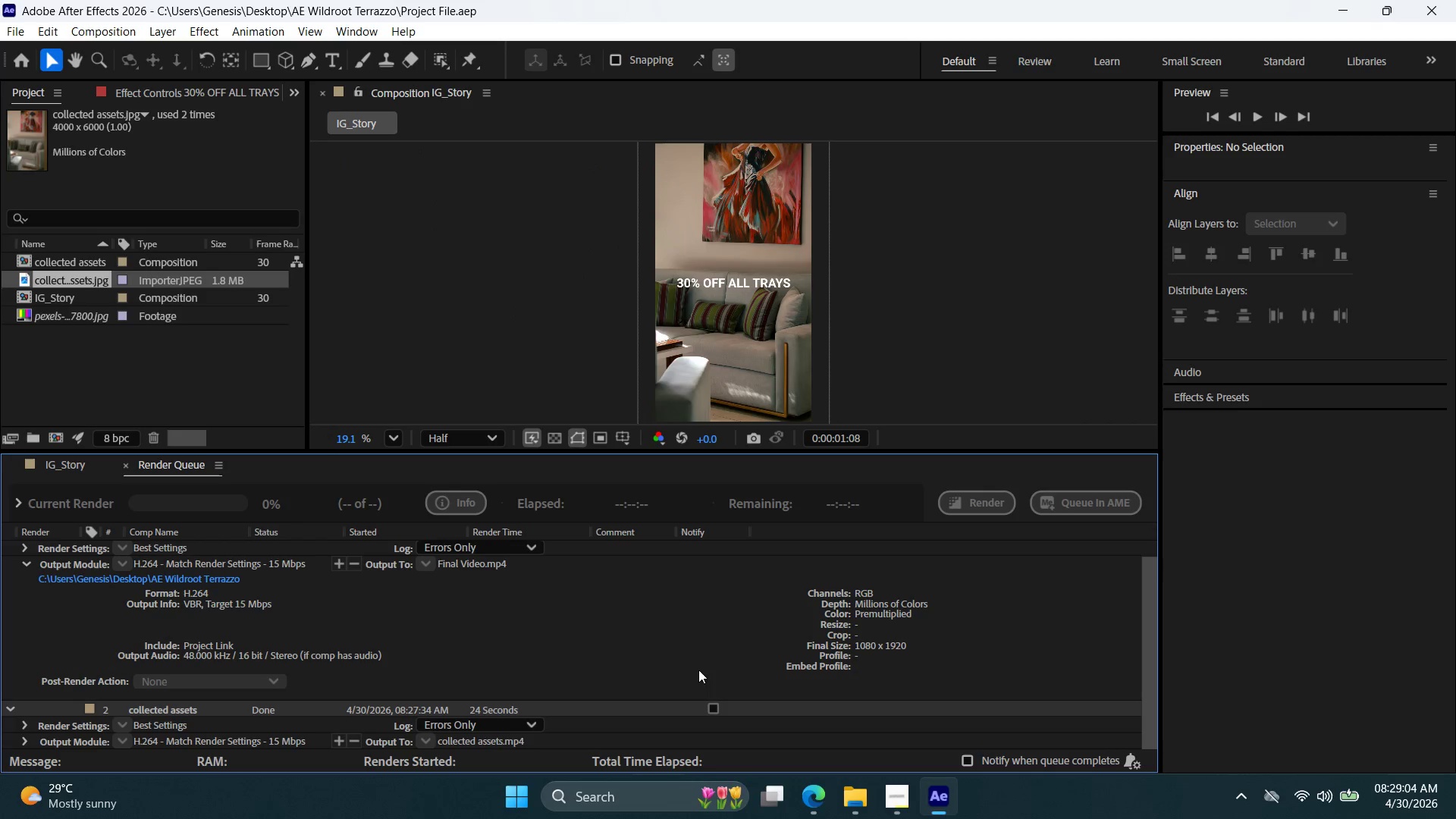 
mouse_move([12, 58])
 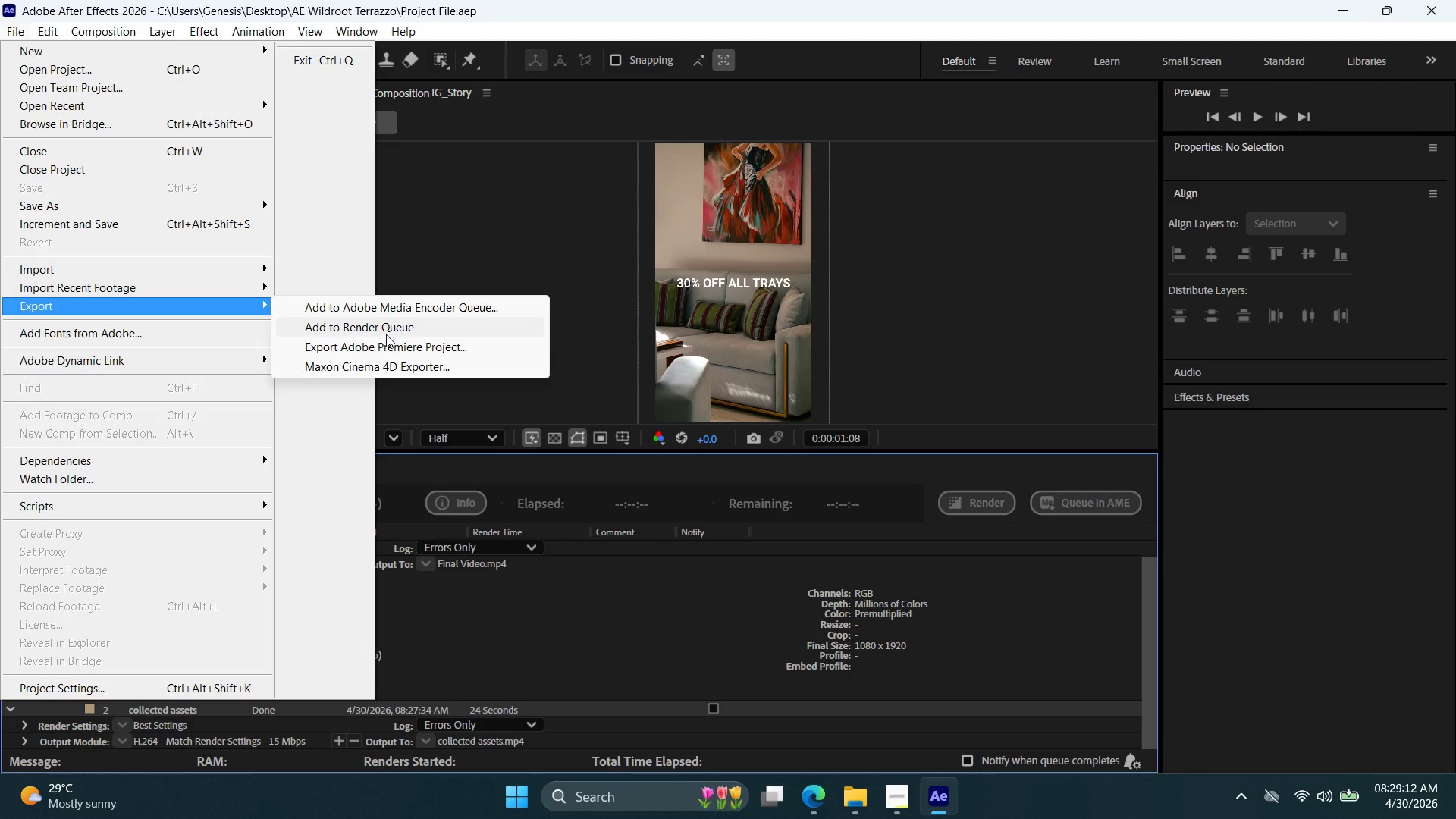 
left_click([386, 331])
 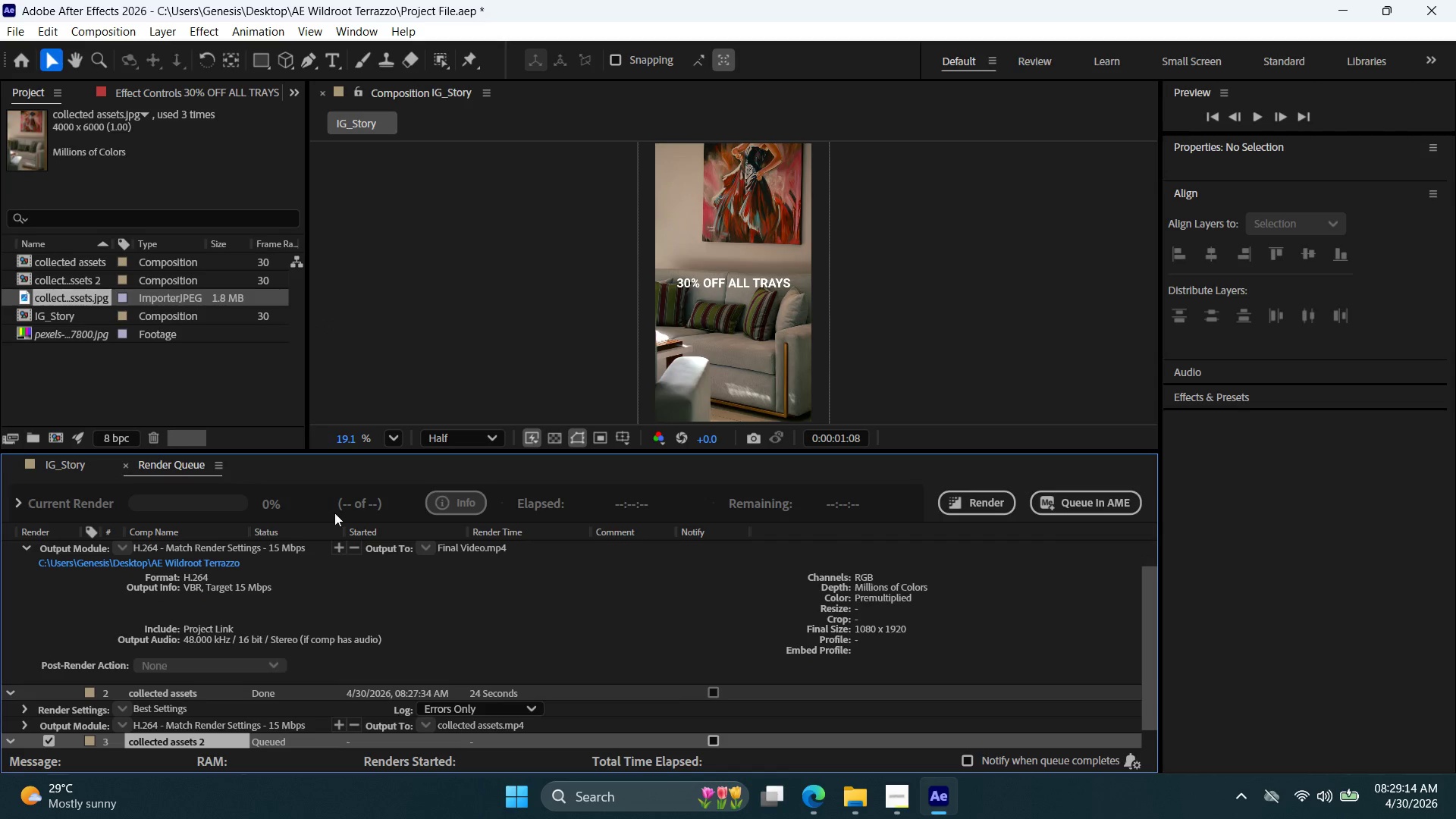 
scroll: coordinate [347, 566], scroll_direction: down, amount: 6.0
 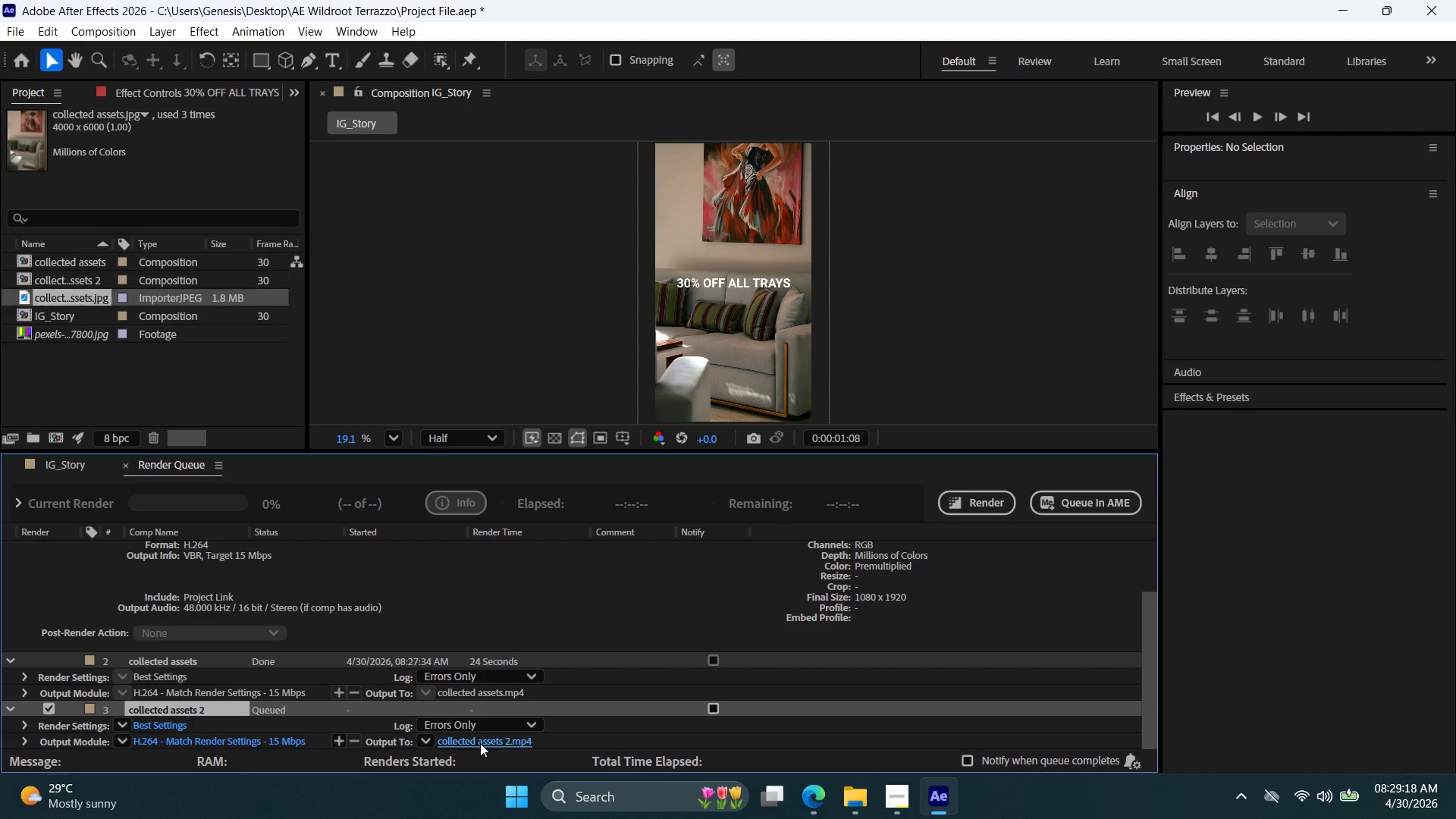 
left_click([480, 743])
 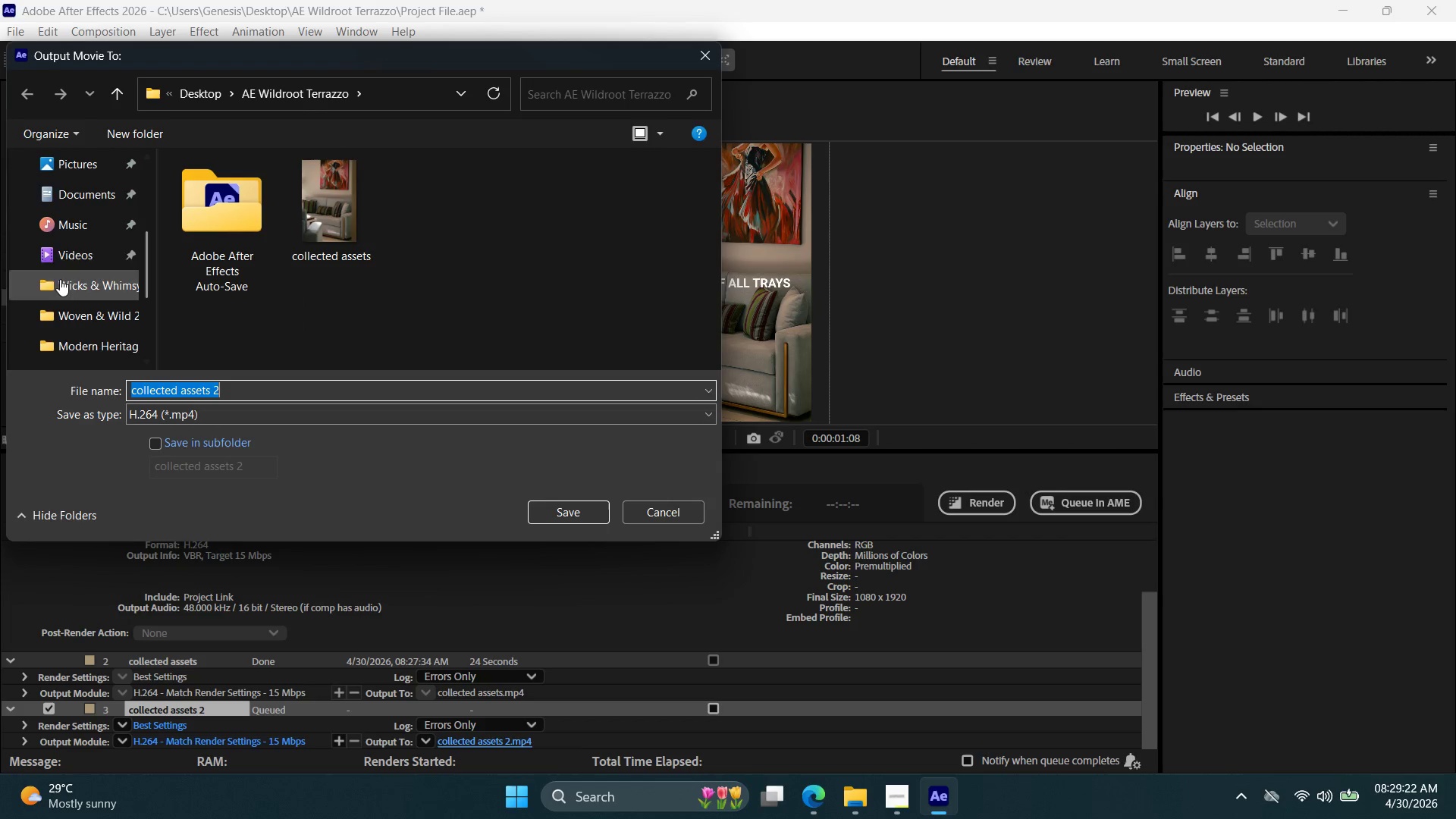 
left_click([71, 165])
 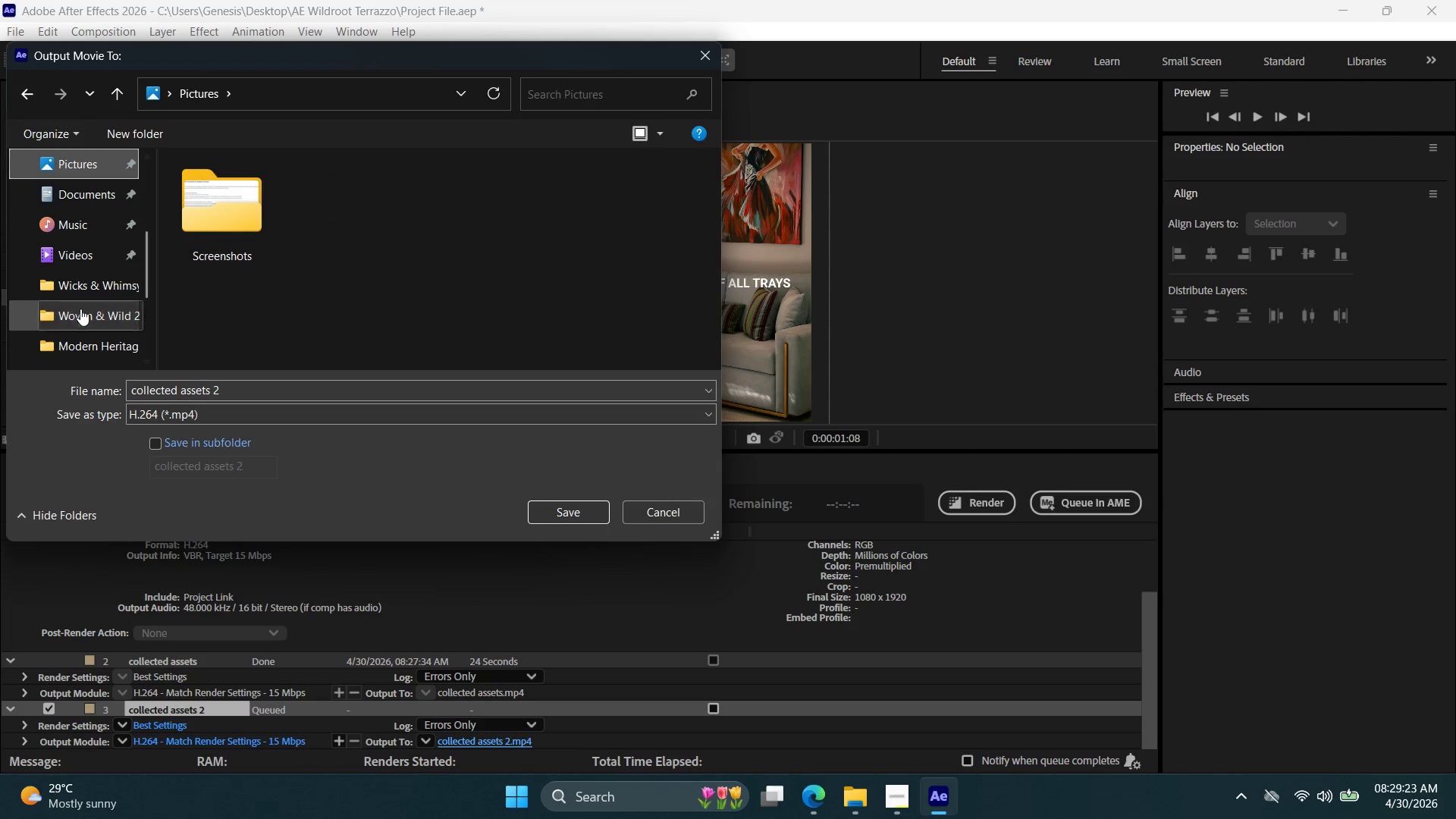 
left_click([78, 253])
 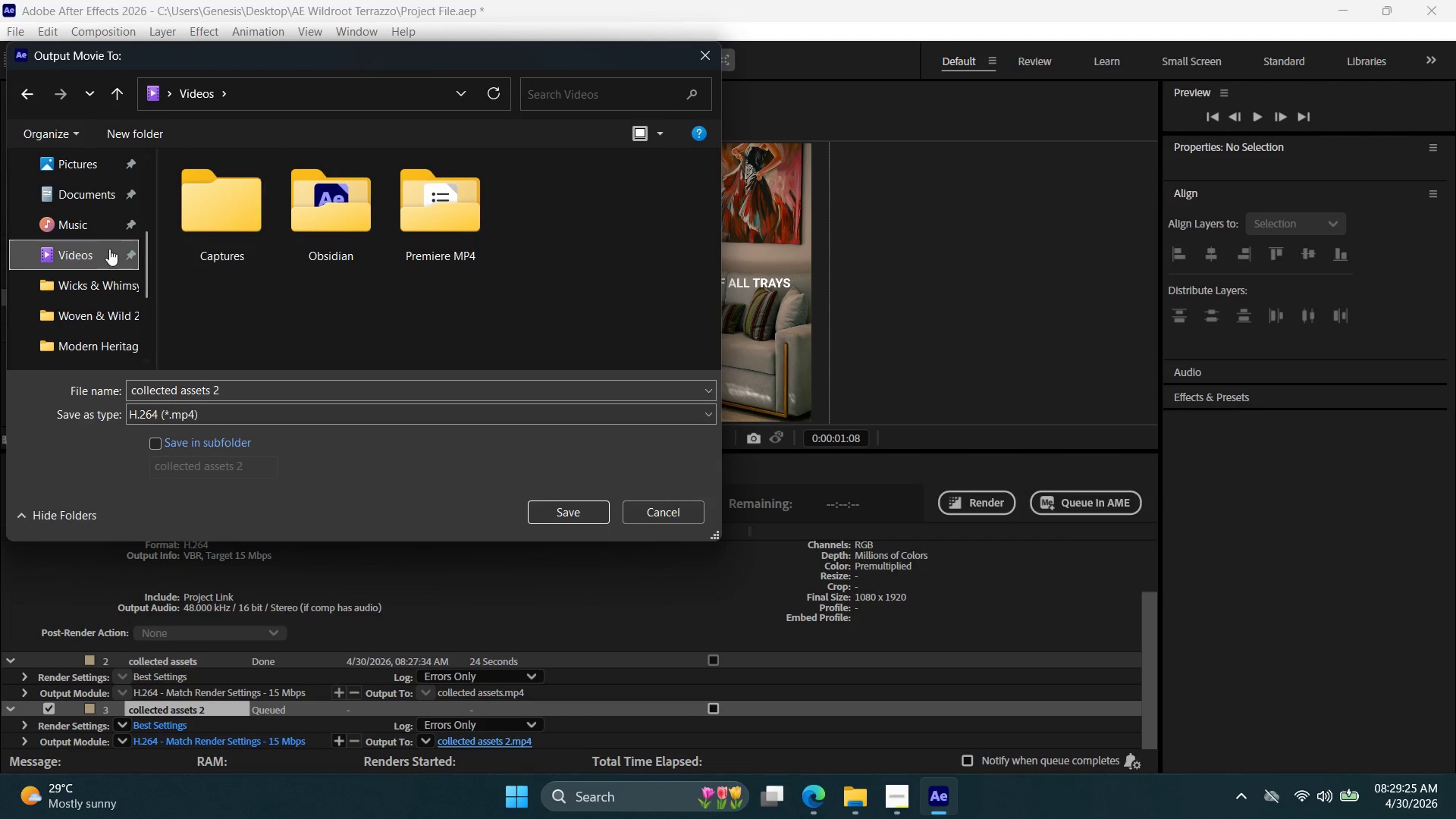 
left_click([77, 154])
 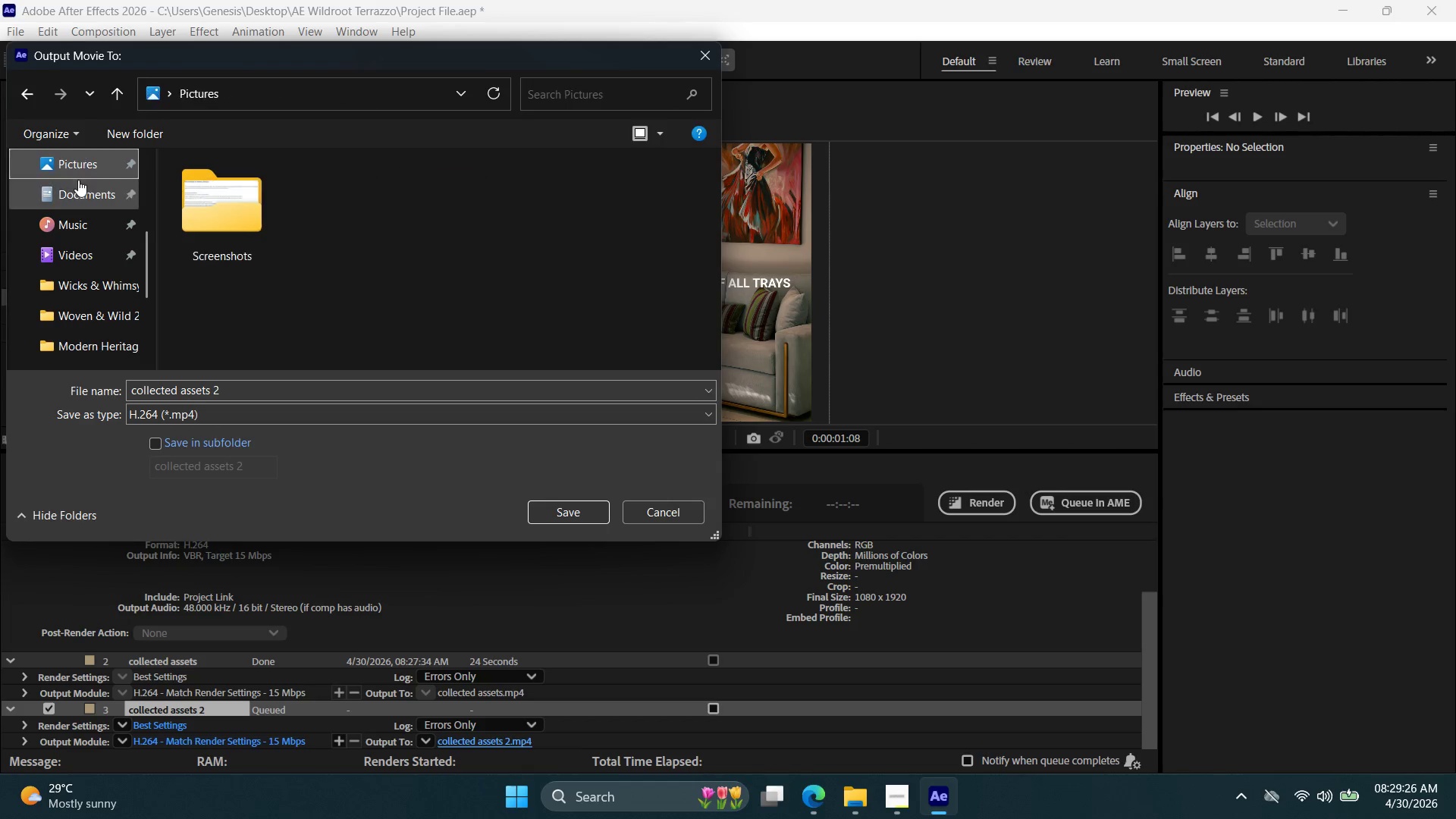 
scroll: coordinate [75, 202], scroll_direction: up, amount: 3.0
 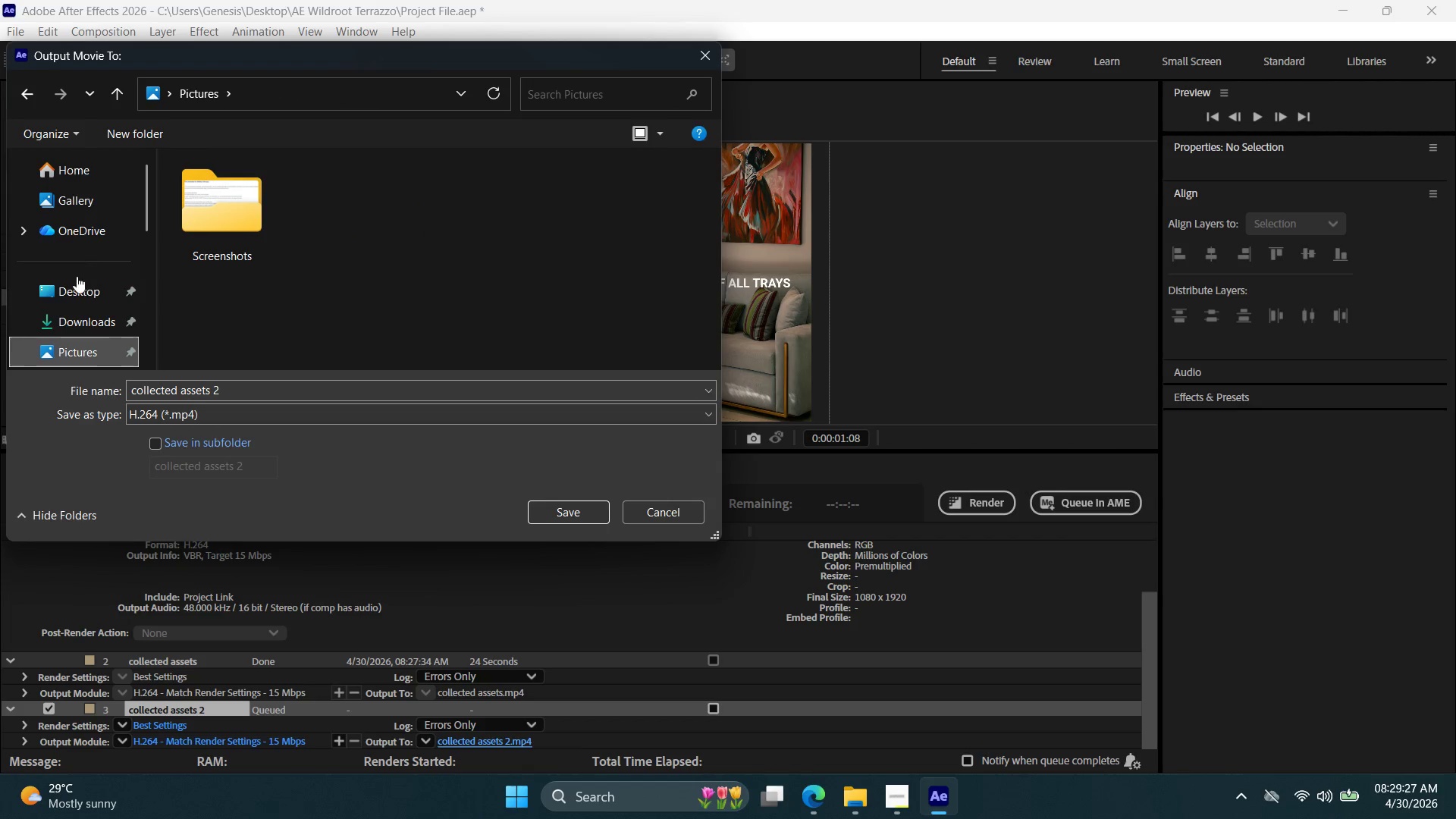 
left_click([78, 285])
 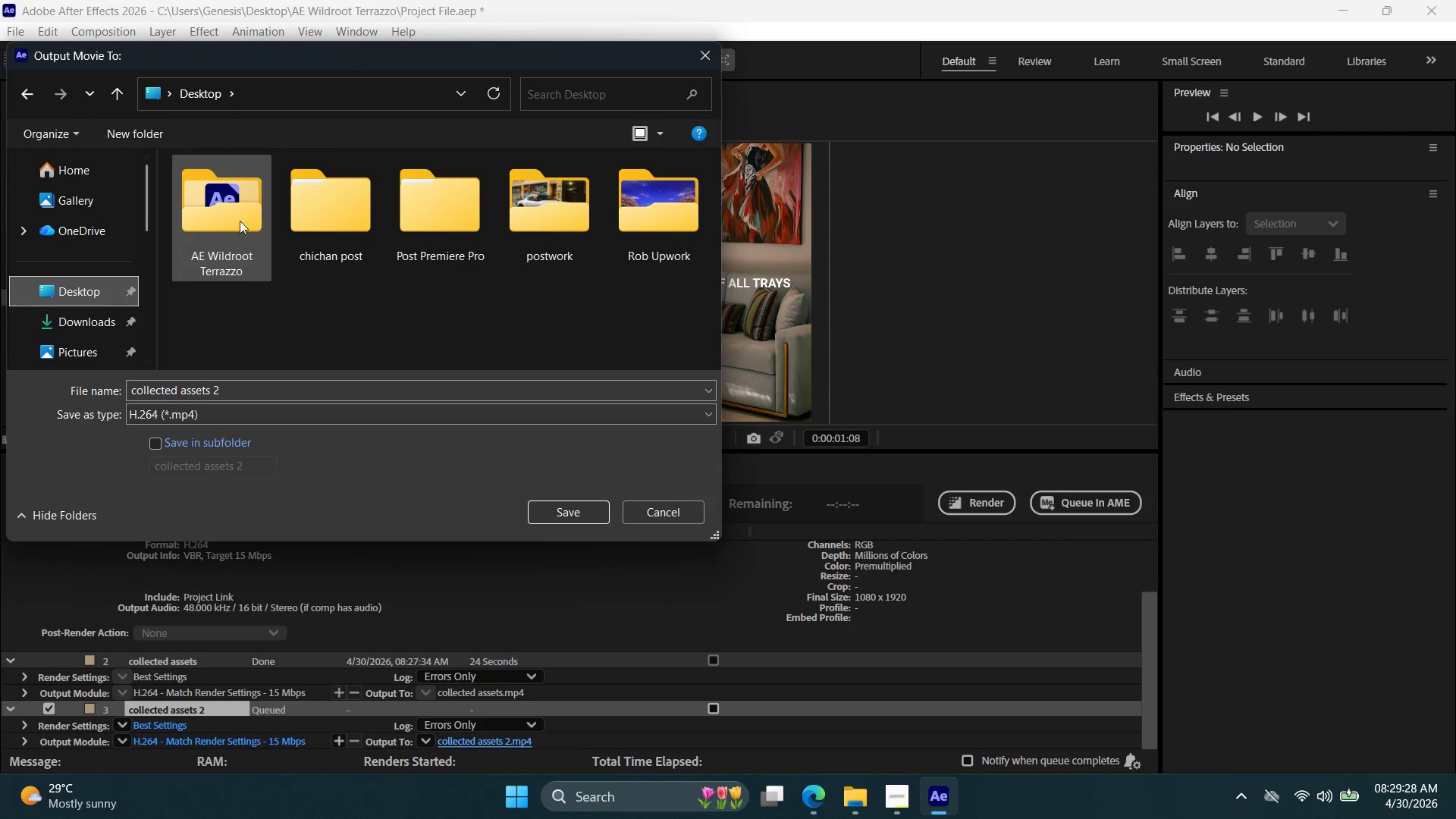 
double_click([225, 207])
 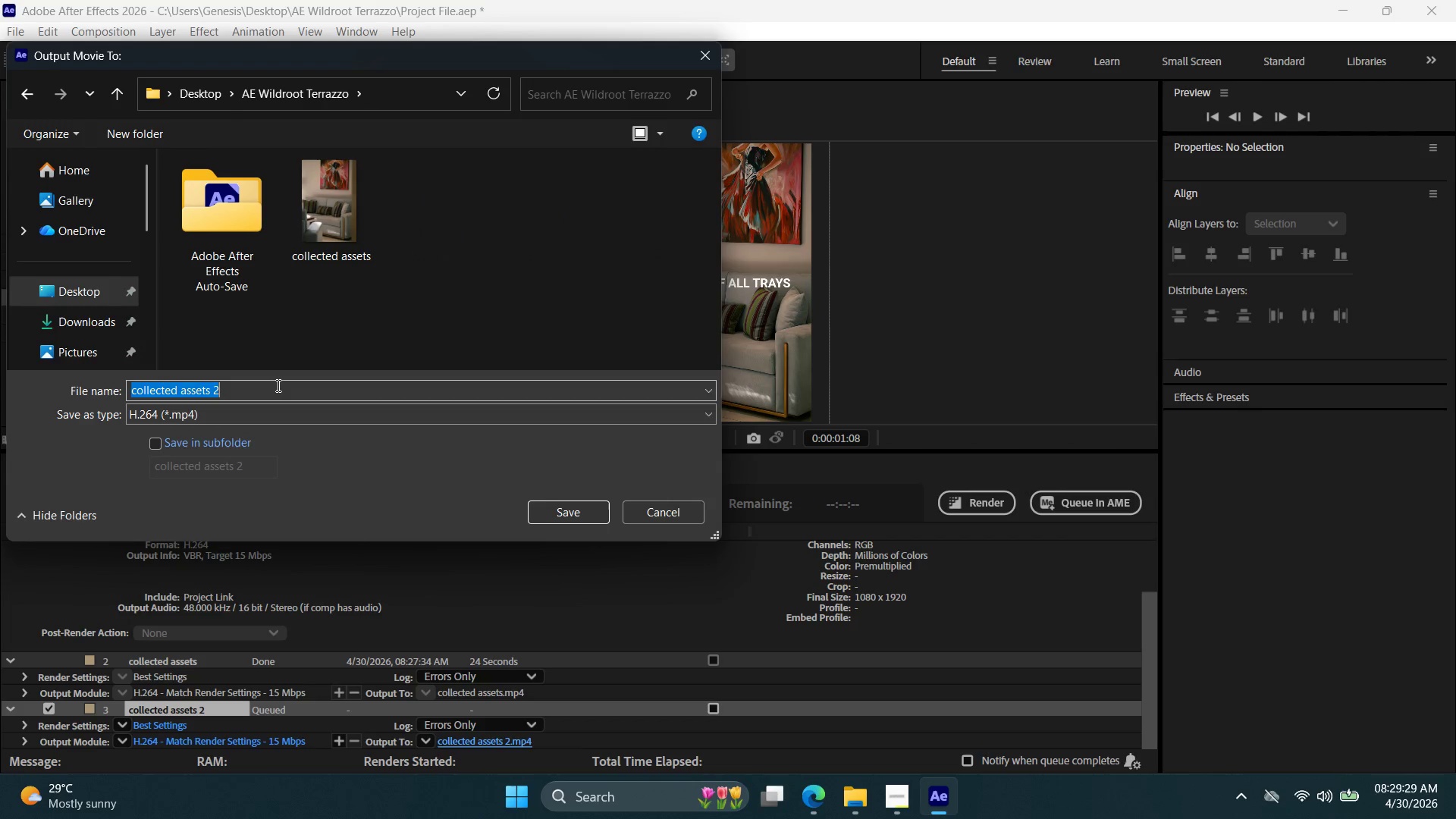 
key(Control+V)
 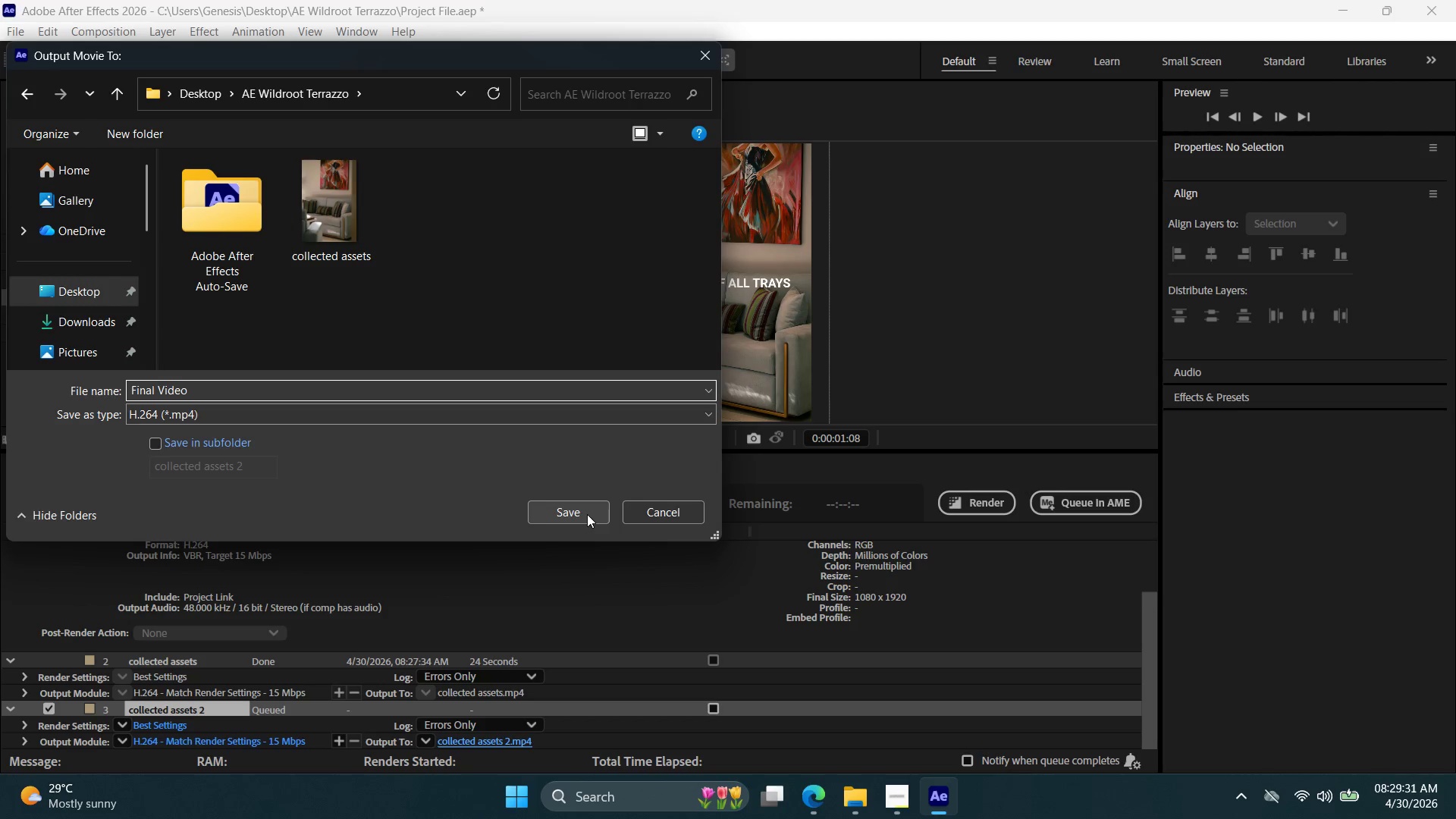 
left_click([587, 514])
 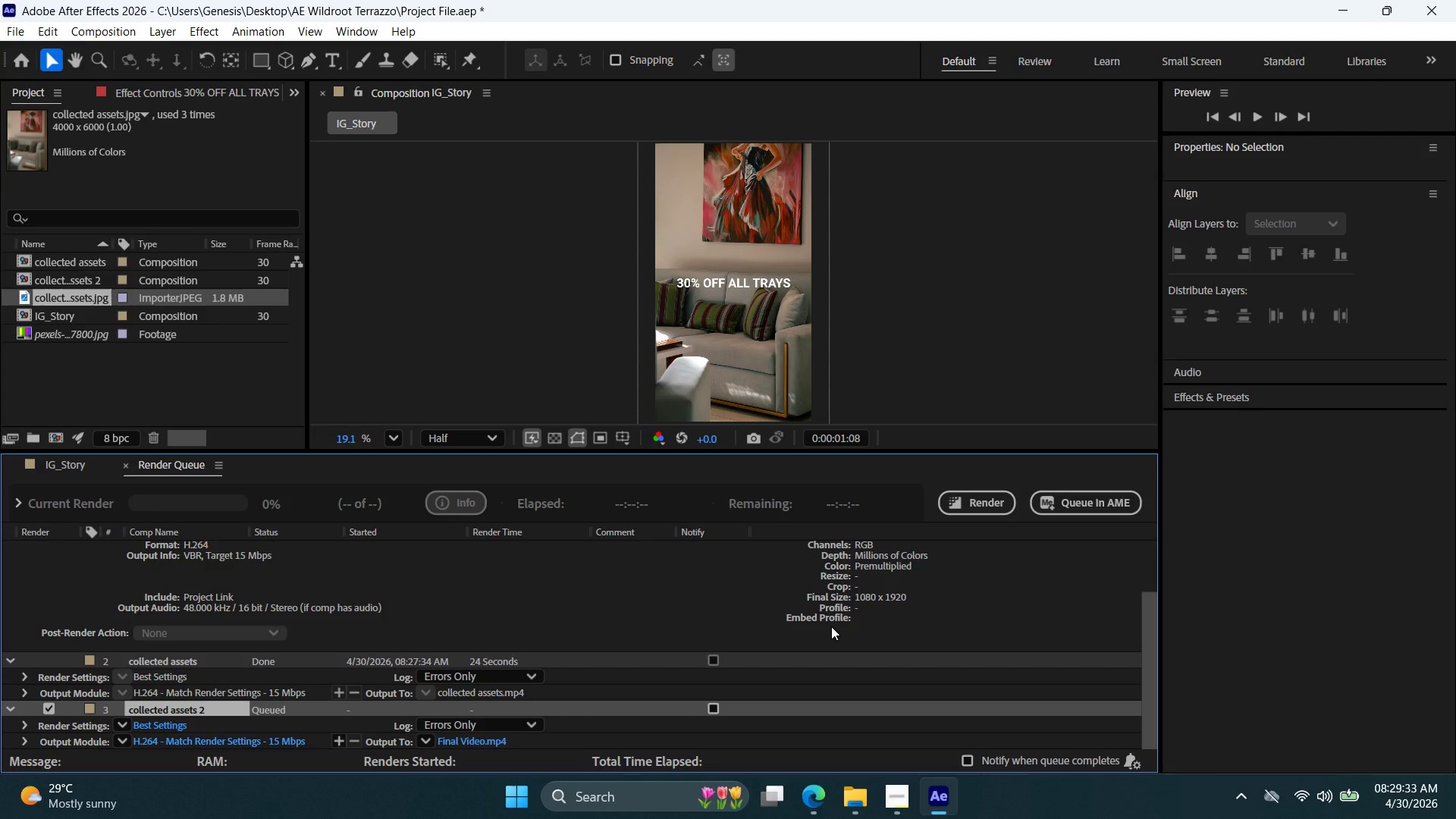 
scroll: coordinate [386, 645], scroll_direction: down, amount: 4.0
 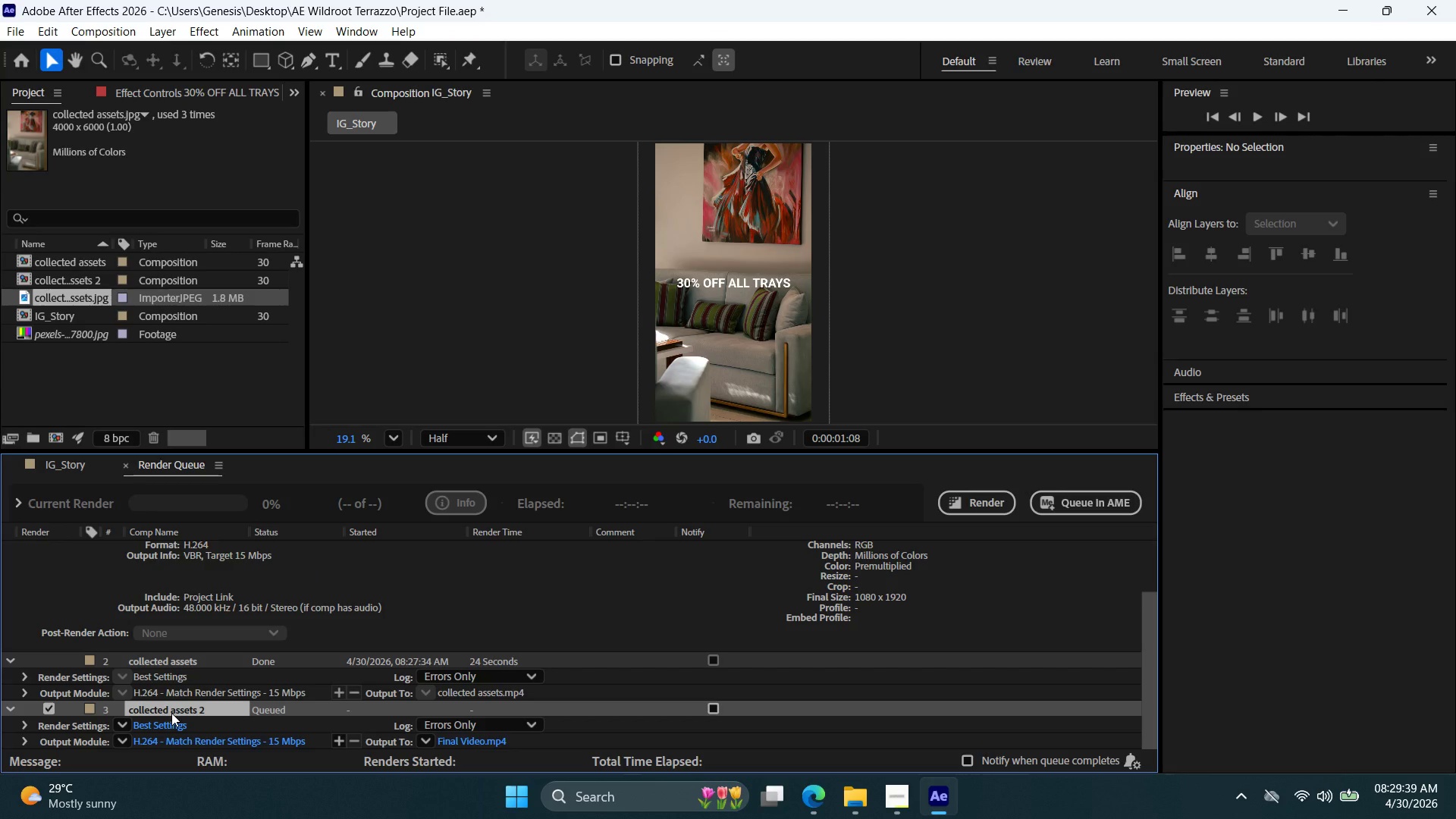 
scroll: coordinate [234, 665], scroll_direction: up, amount: 3.0
 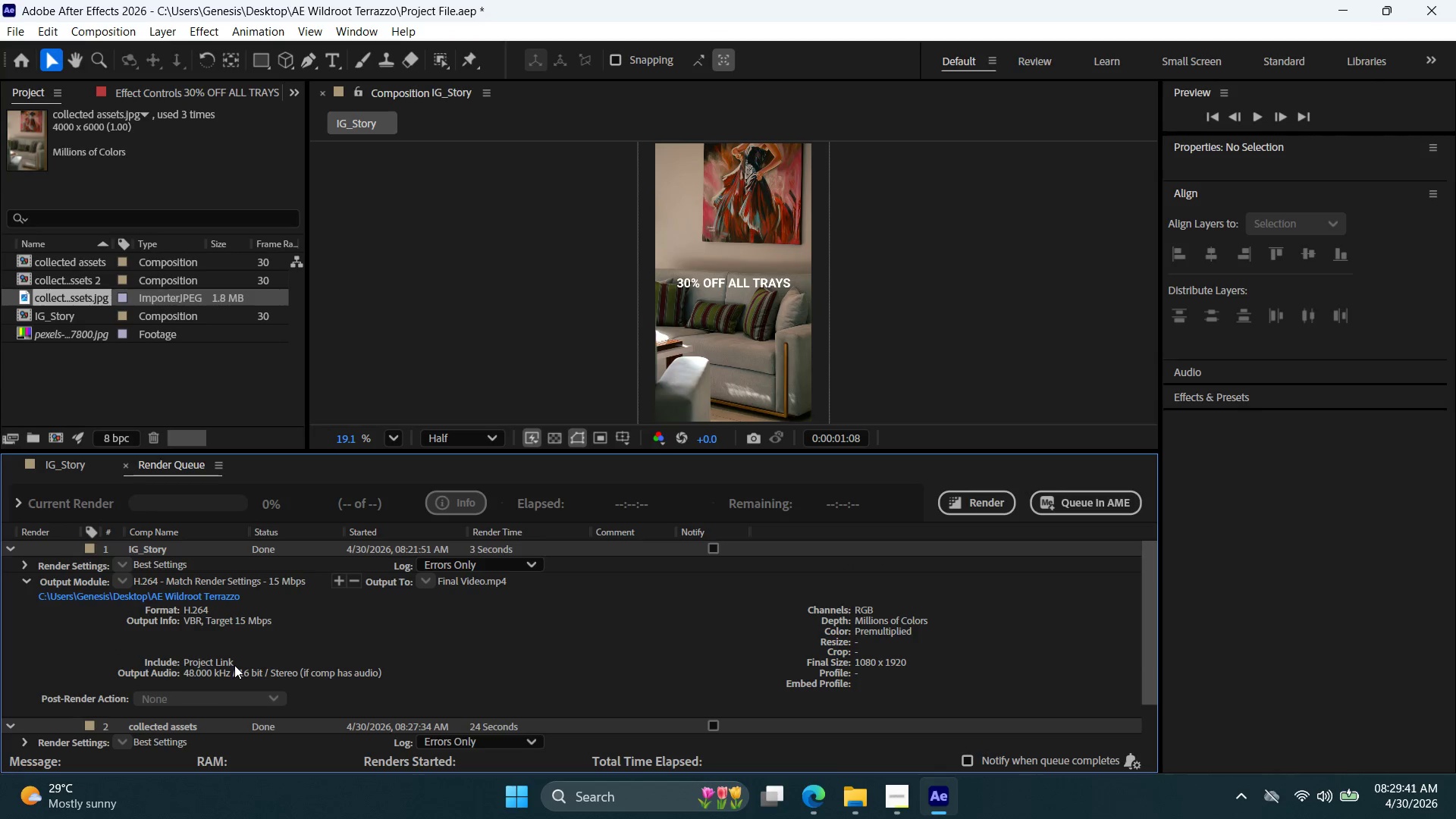 
scroll: coordinate [237, 666], scroll_direction: down, amount: 4.0
 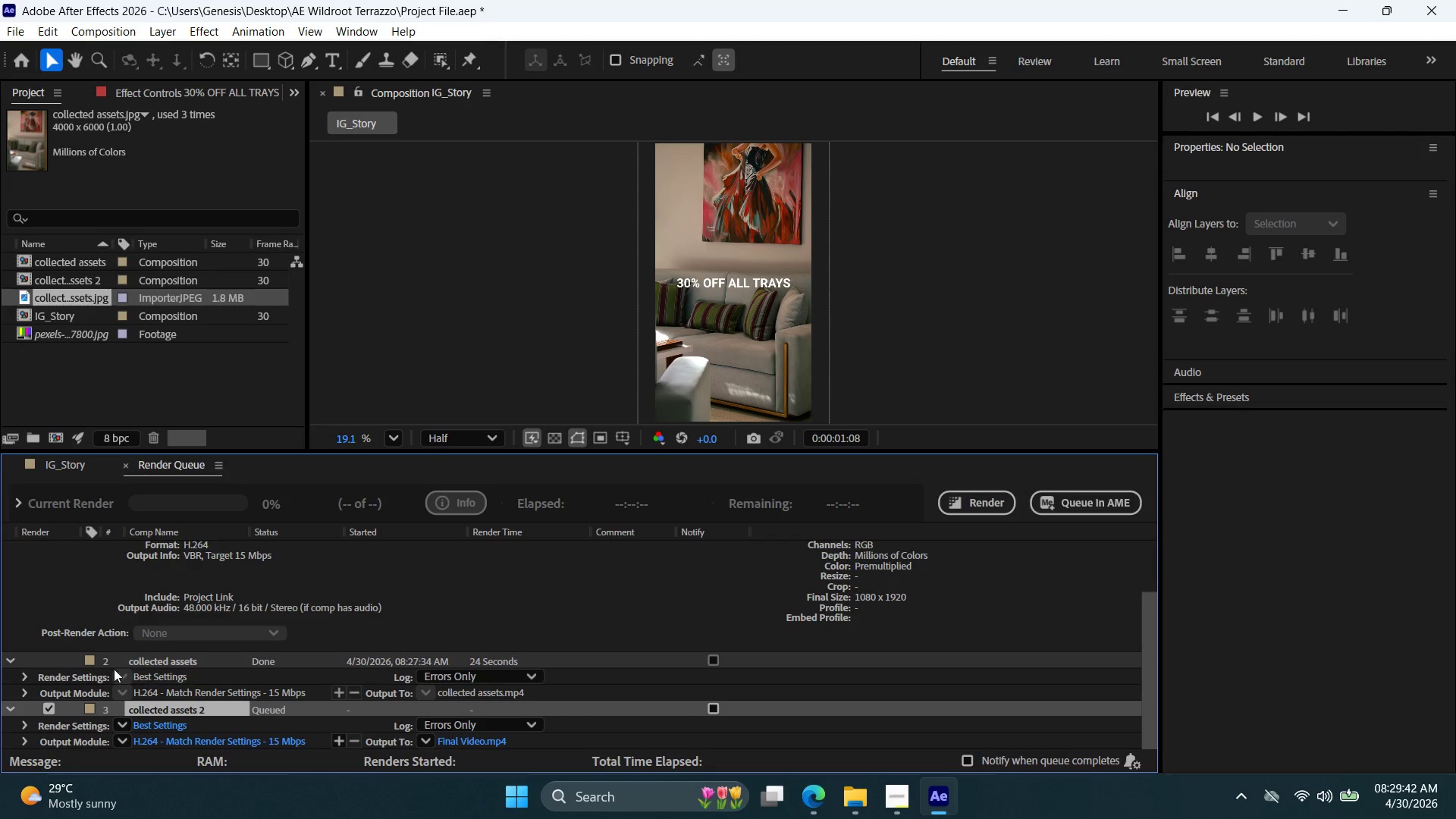 
left_click([120, 676])
 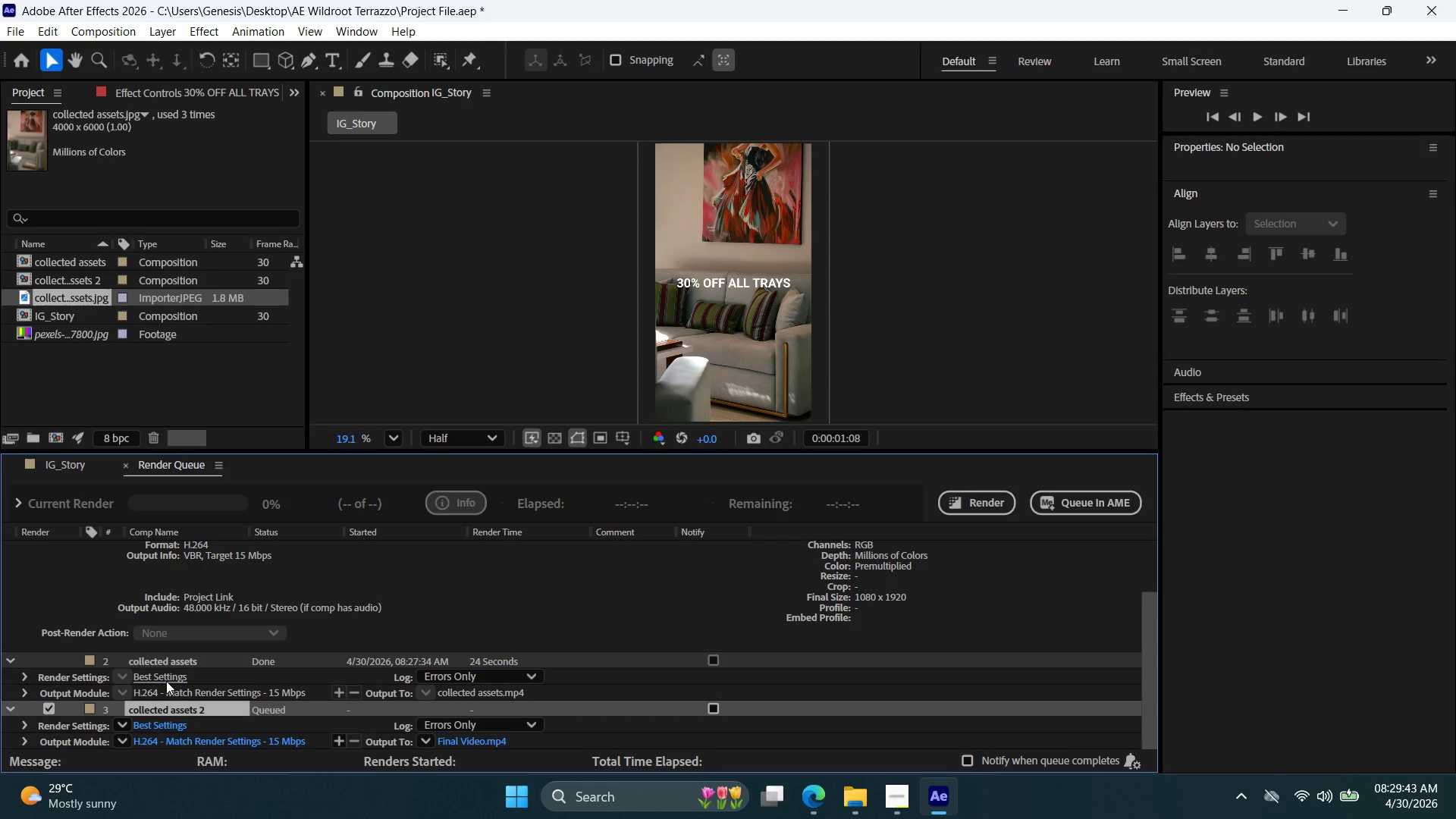 
left_click([169, 680])
 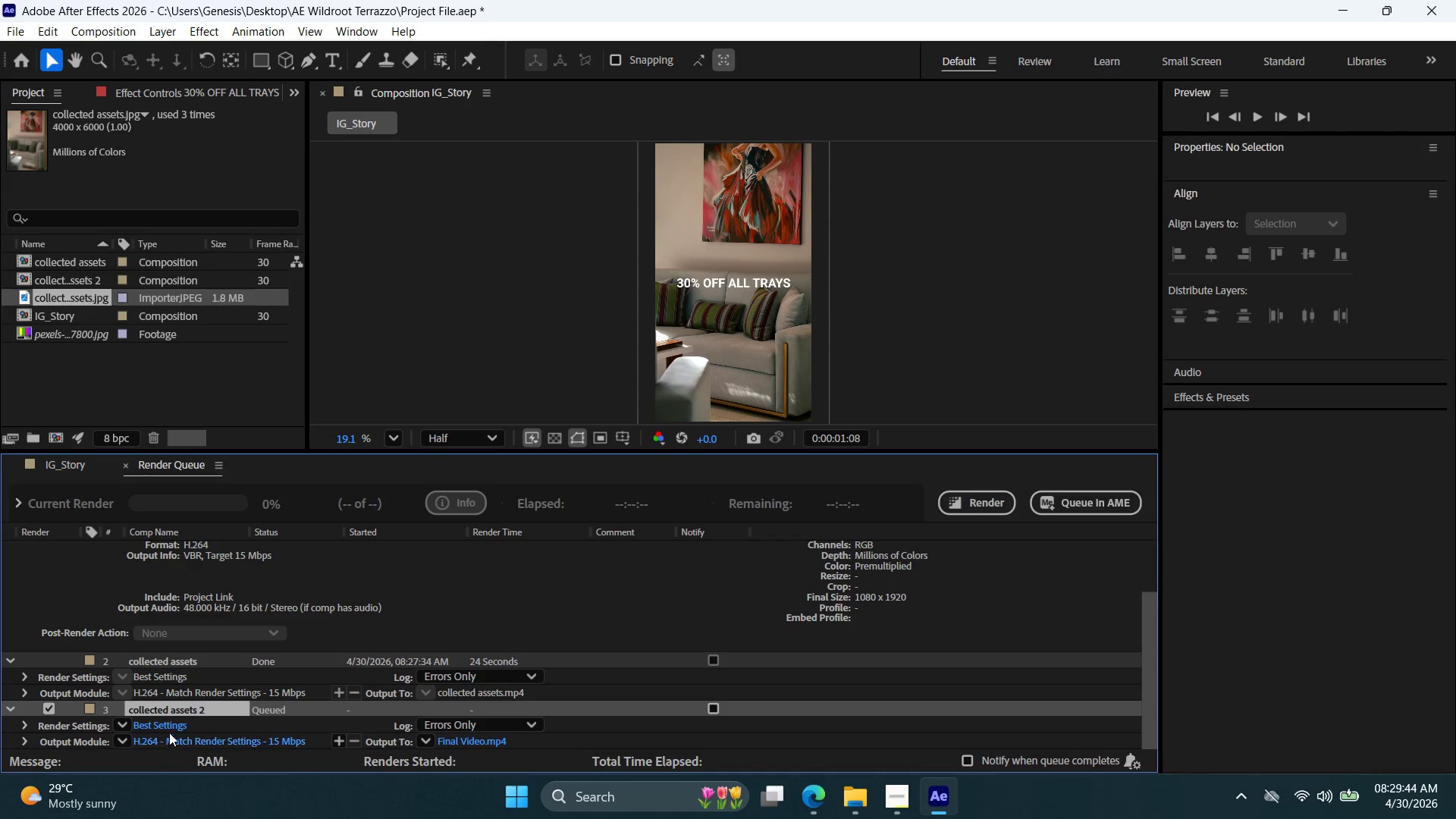 
left_click([170, 731])
 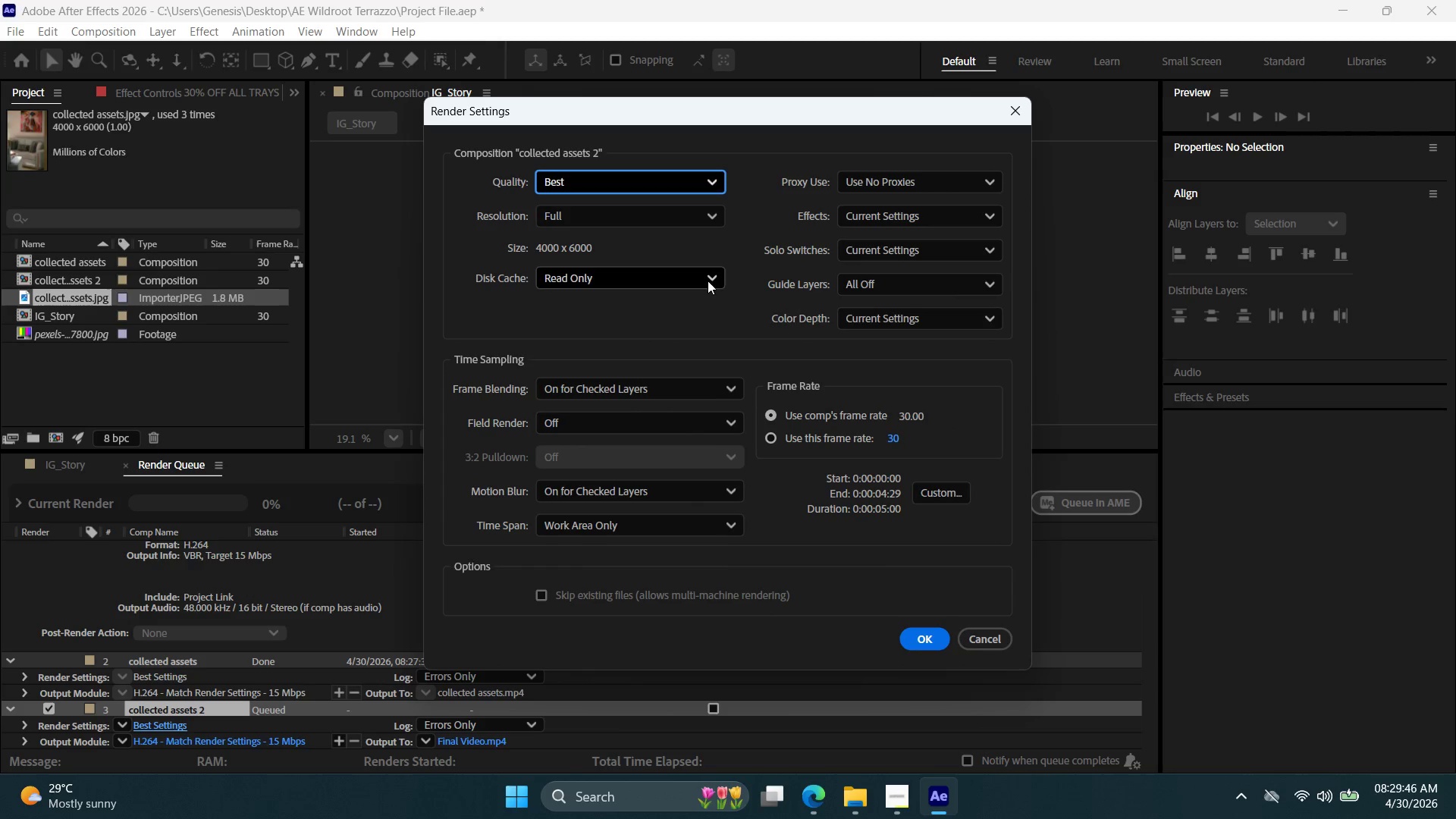 
left_click([708, 187])
 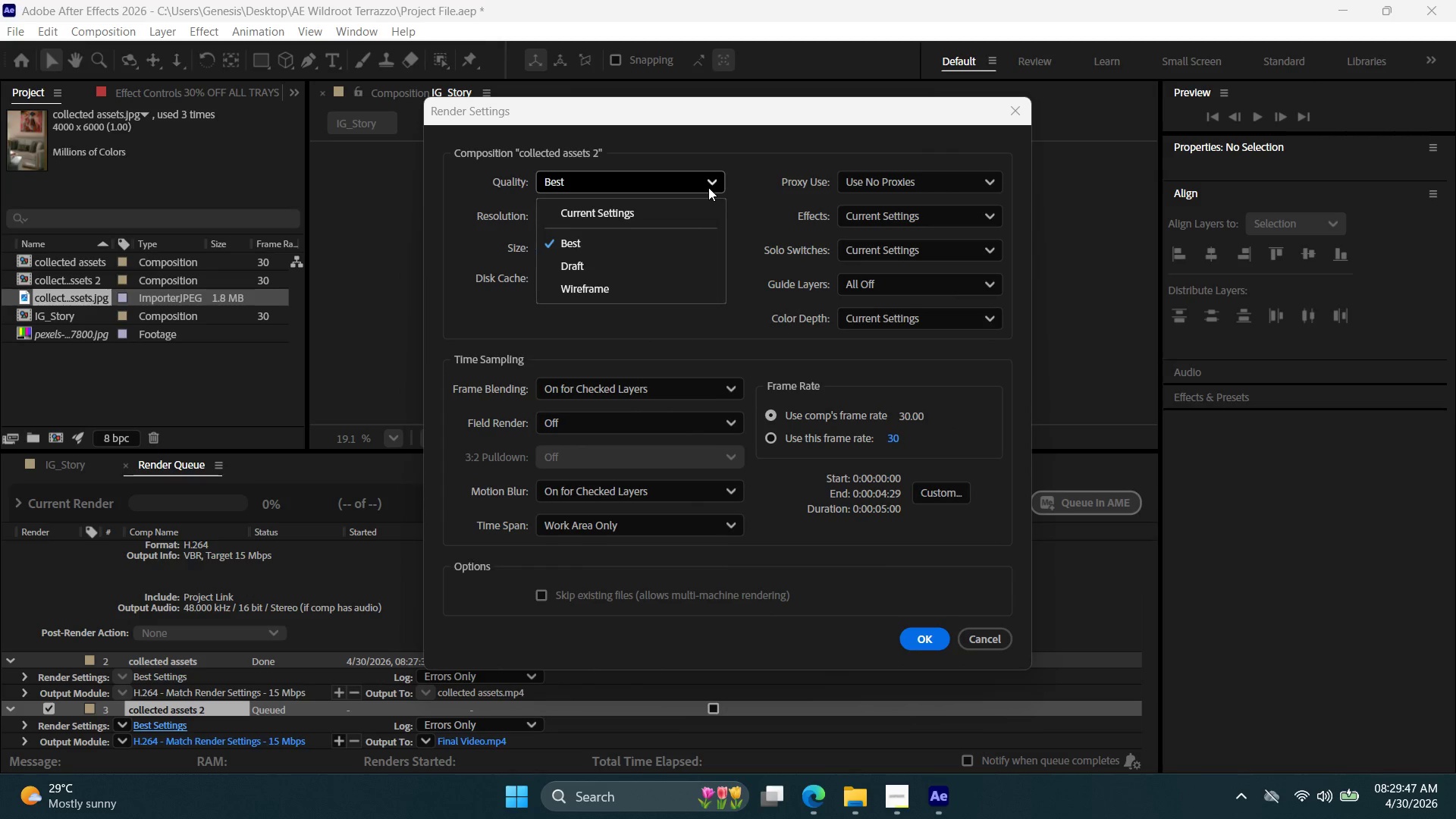 
left_click([708, 187])
 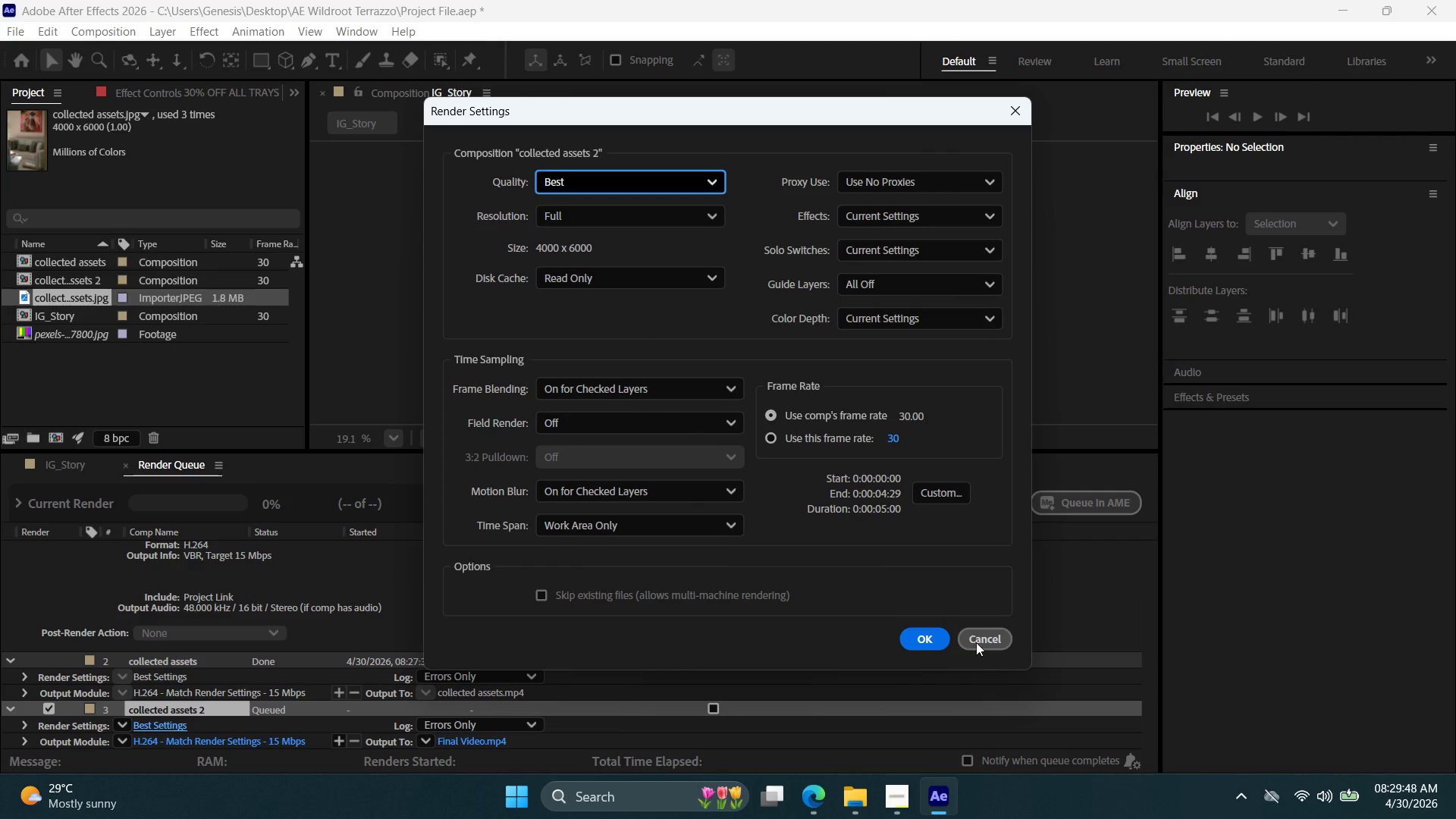 
left_click([985, 642])
 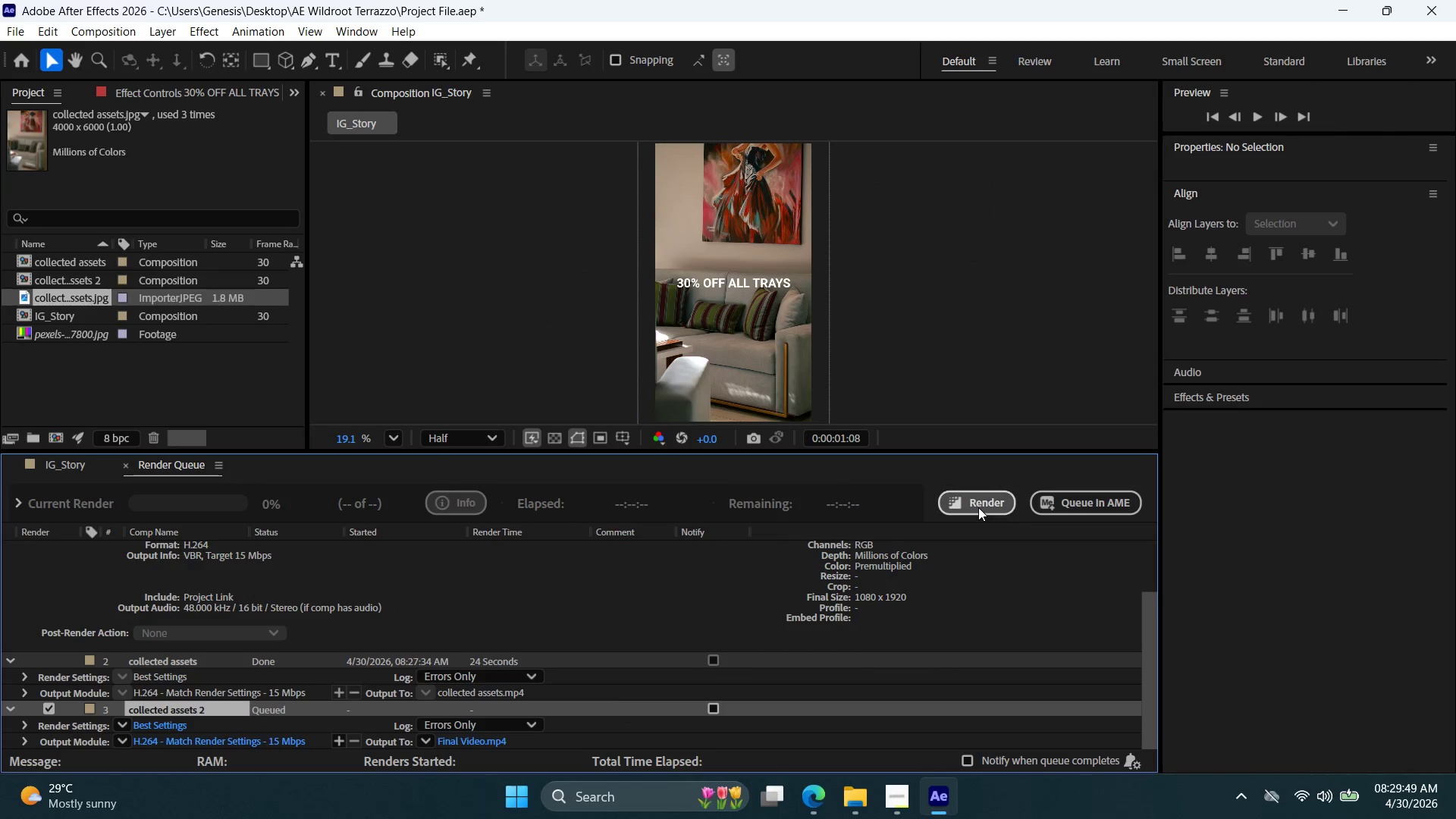 
left_click([978, 507])
 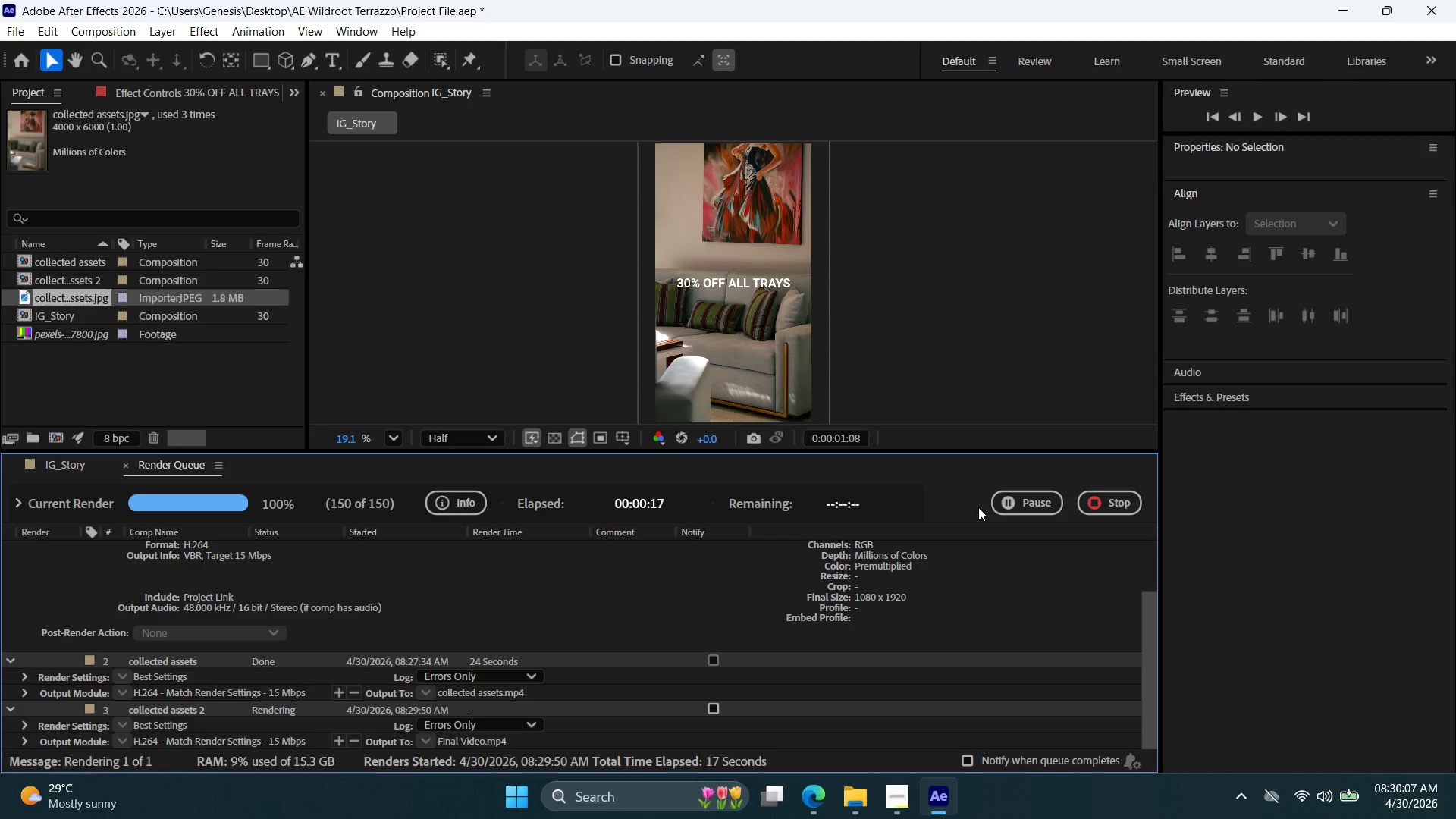 
wait(23.02)
 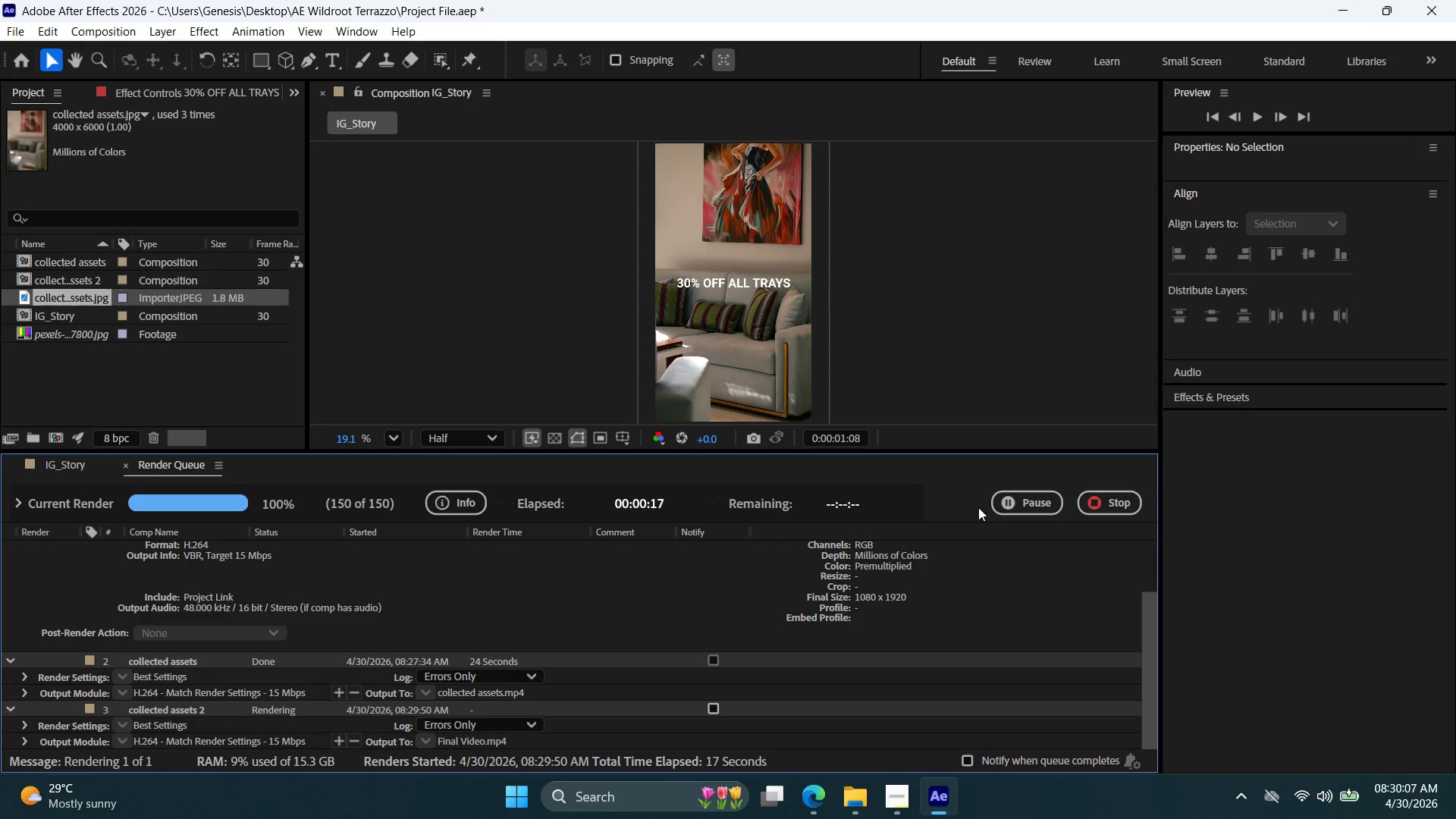 
left_click([843, 802])
 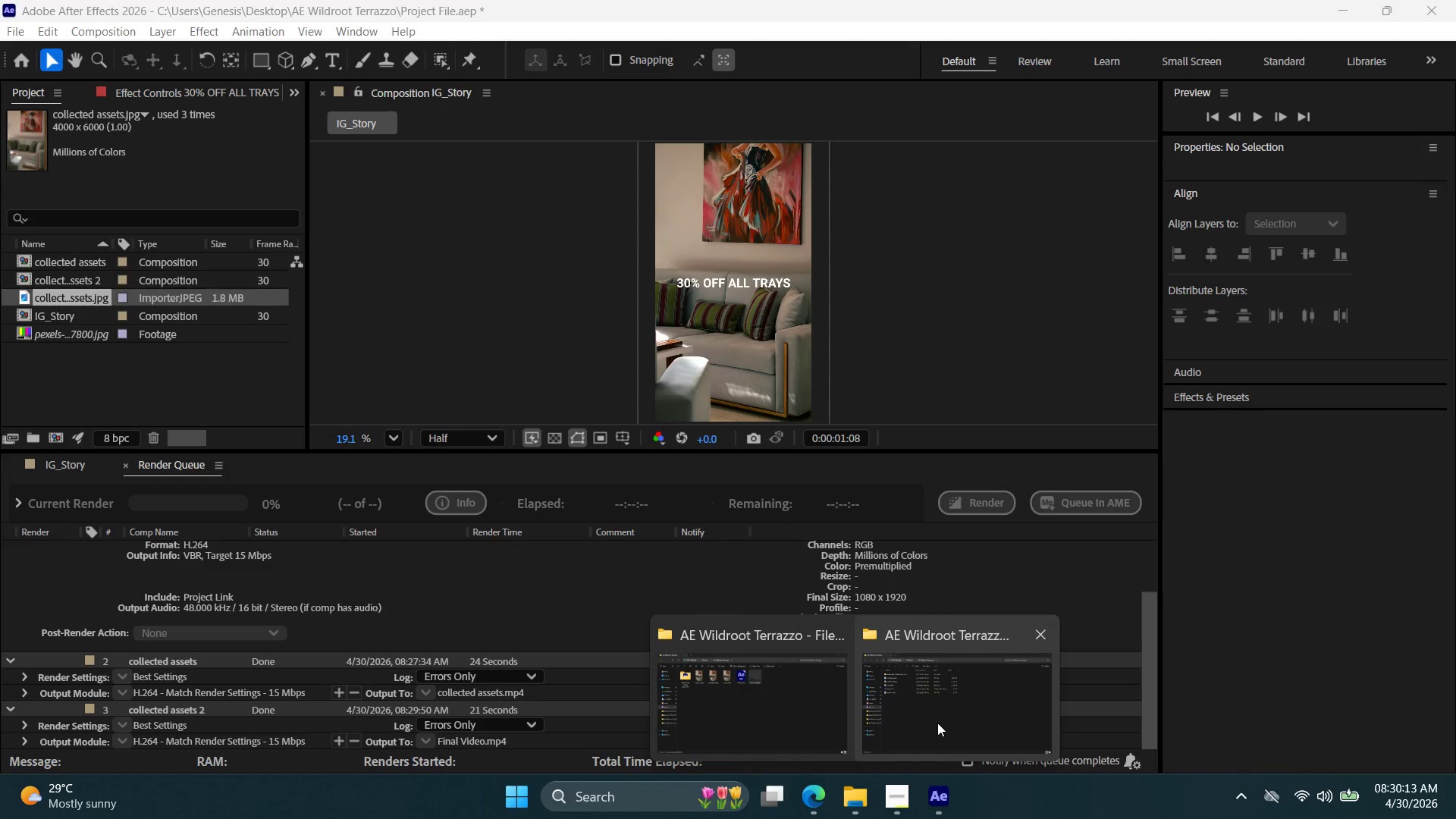 
left_click([937, 723])
 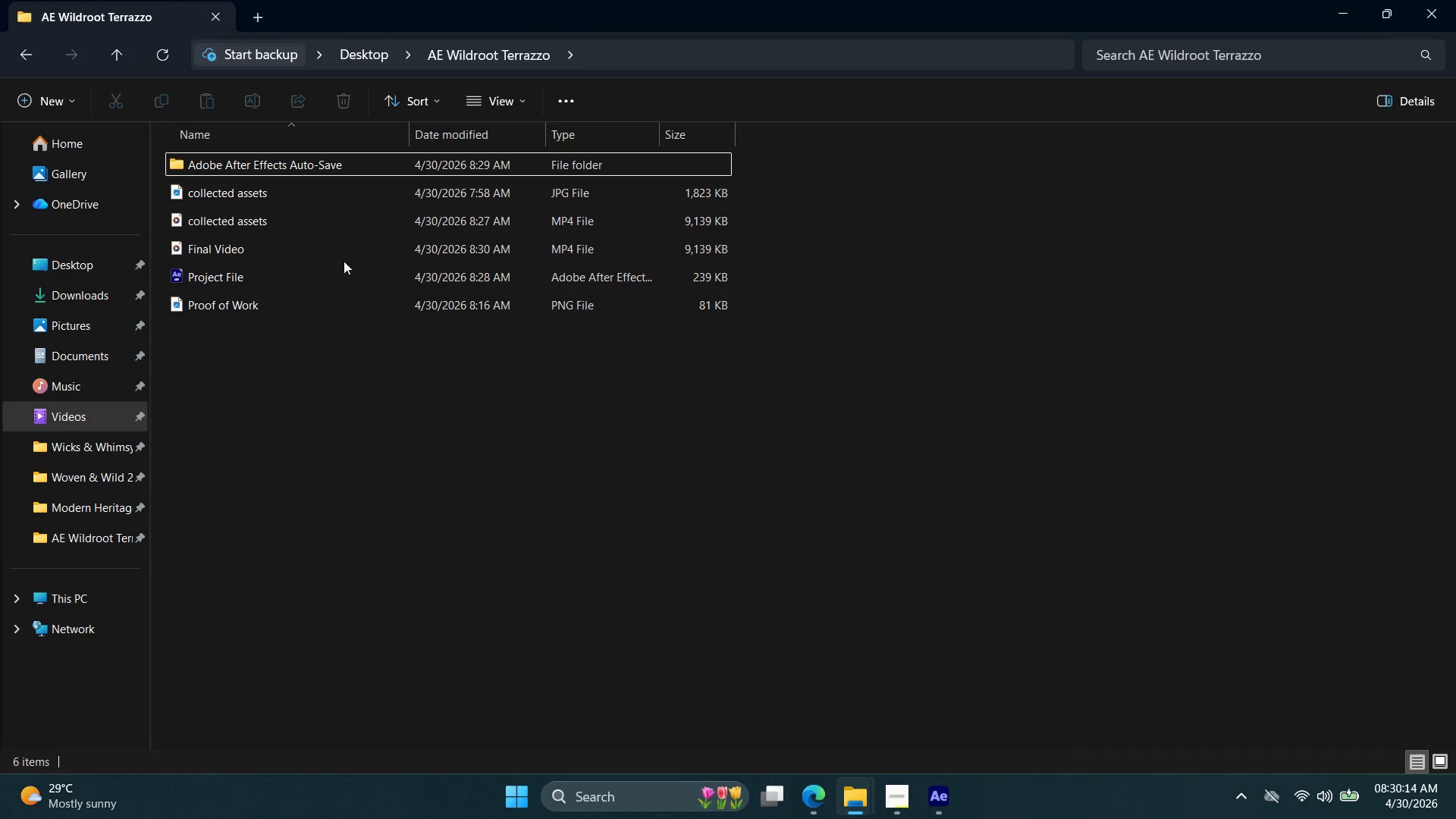 
double_click([331, 252])
 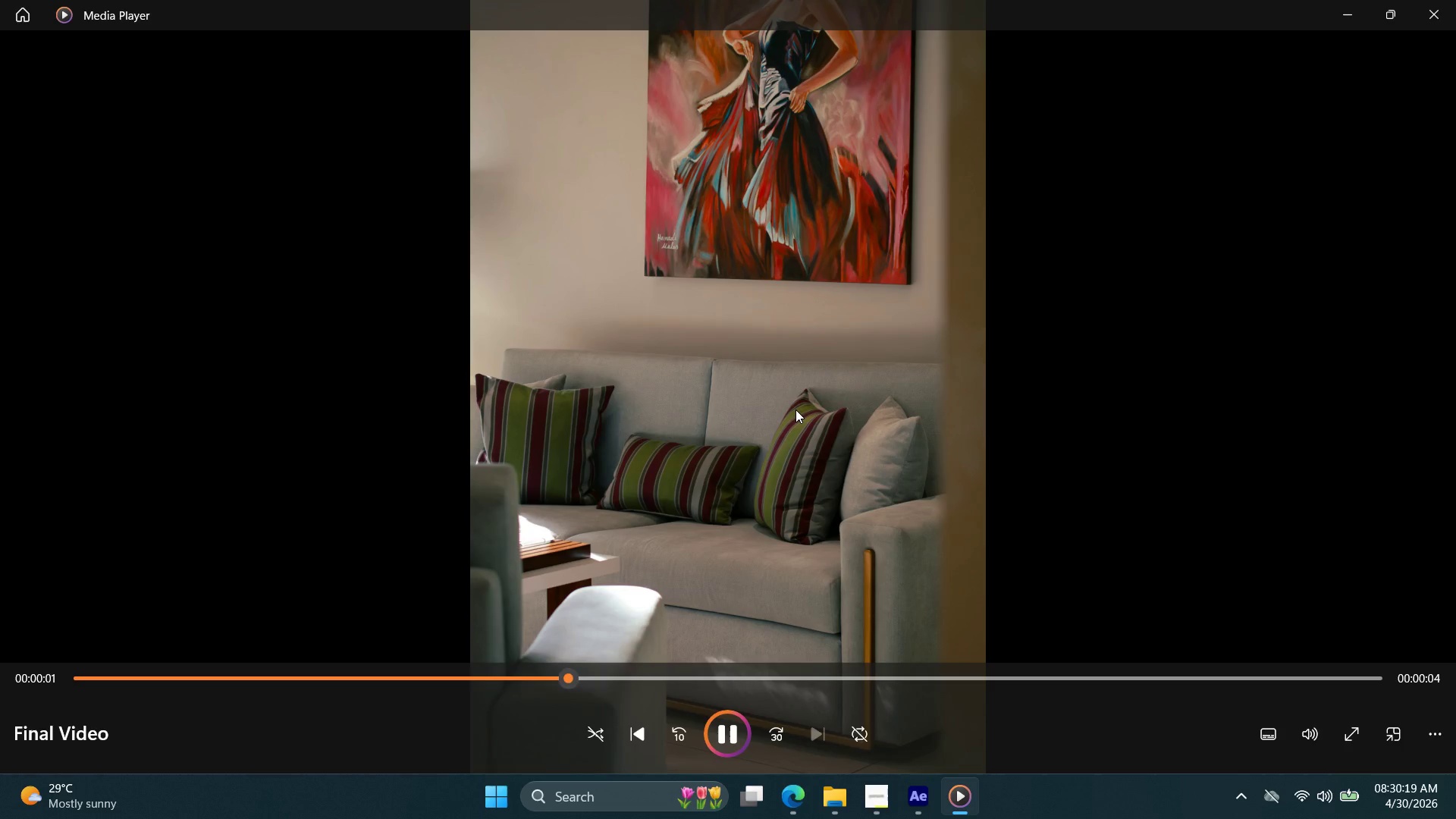 
wait(5.38)
 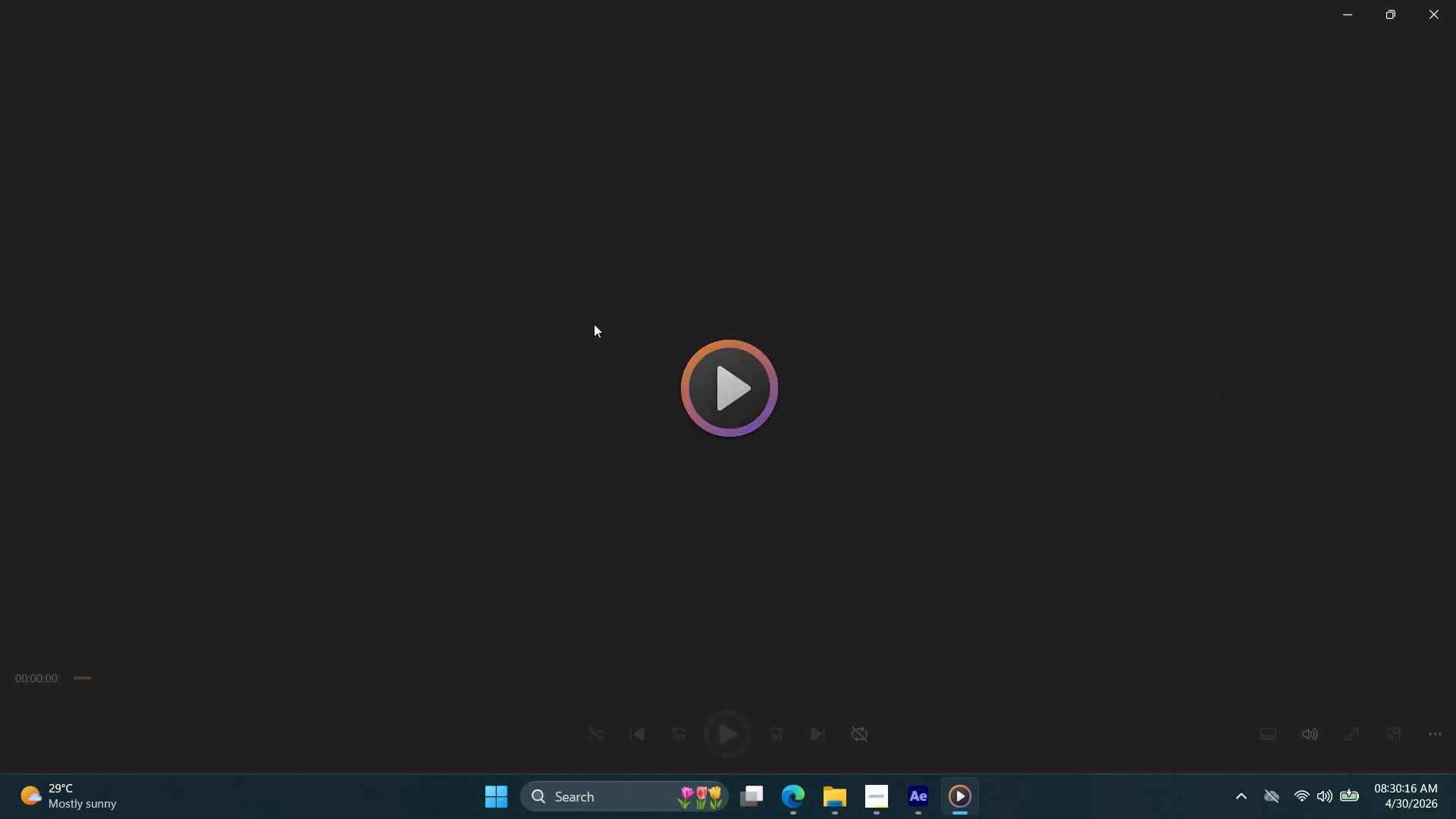 
left_click([1439, 10])
 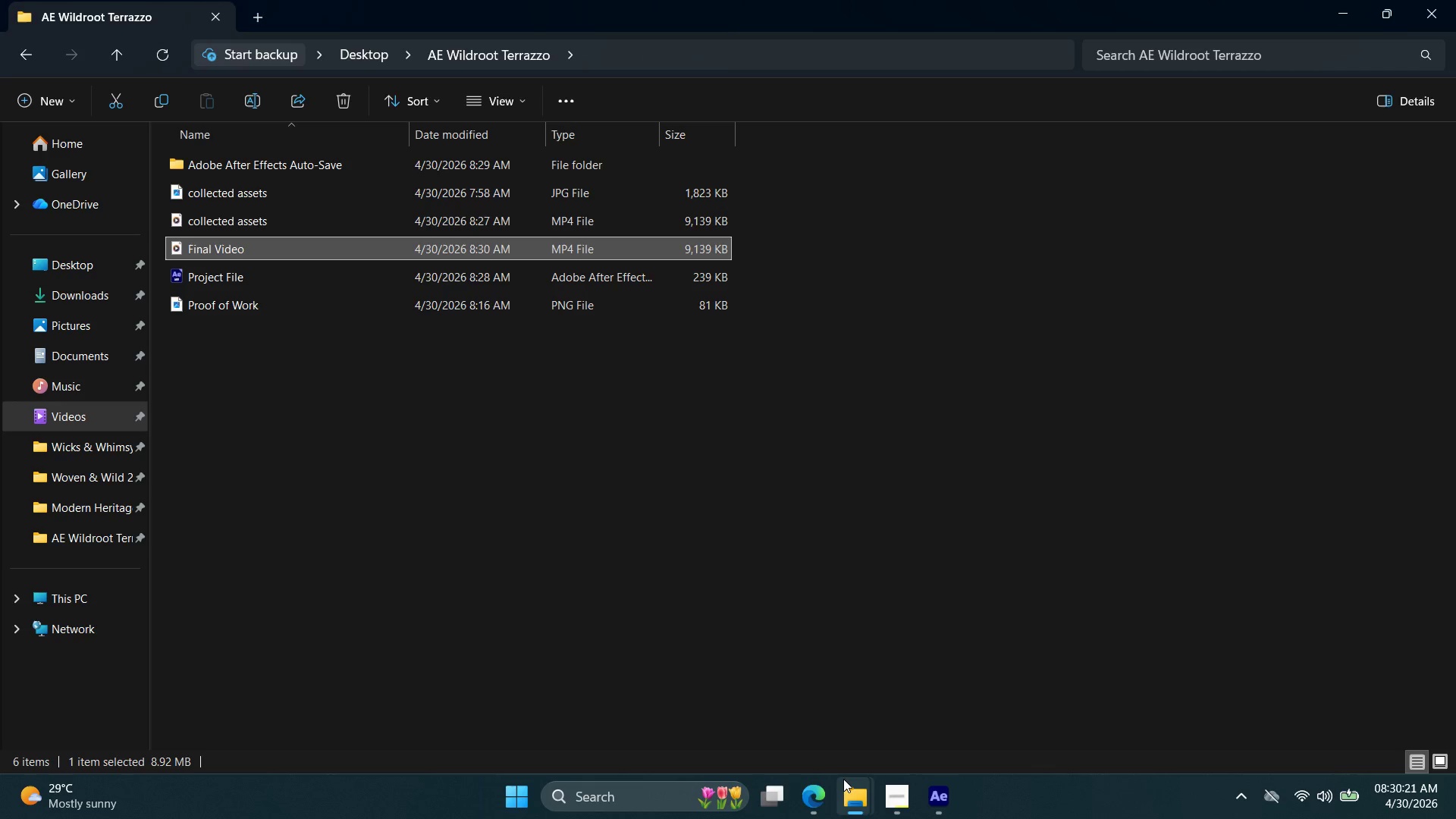 
left_click([849, 789])
 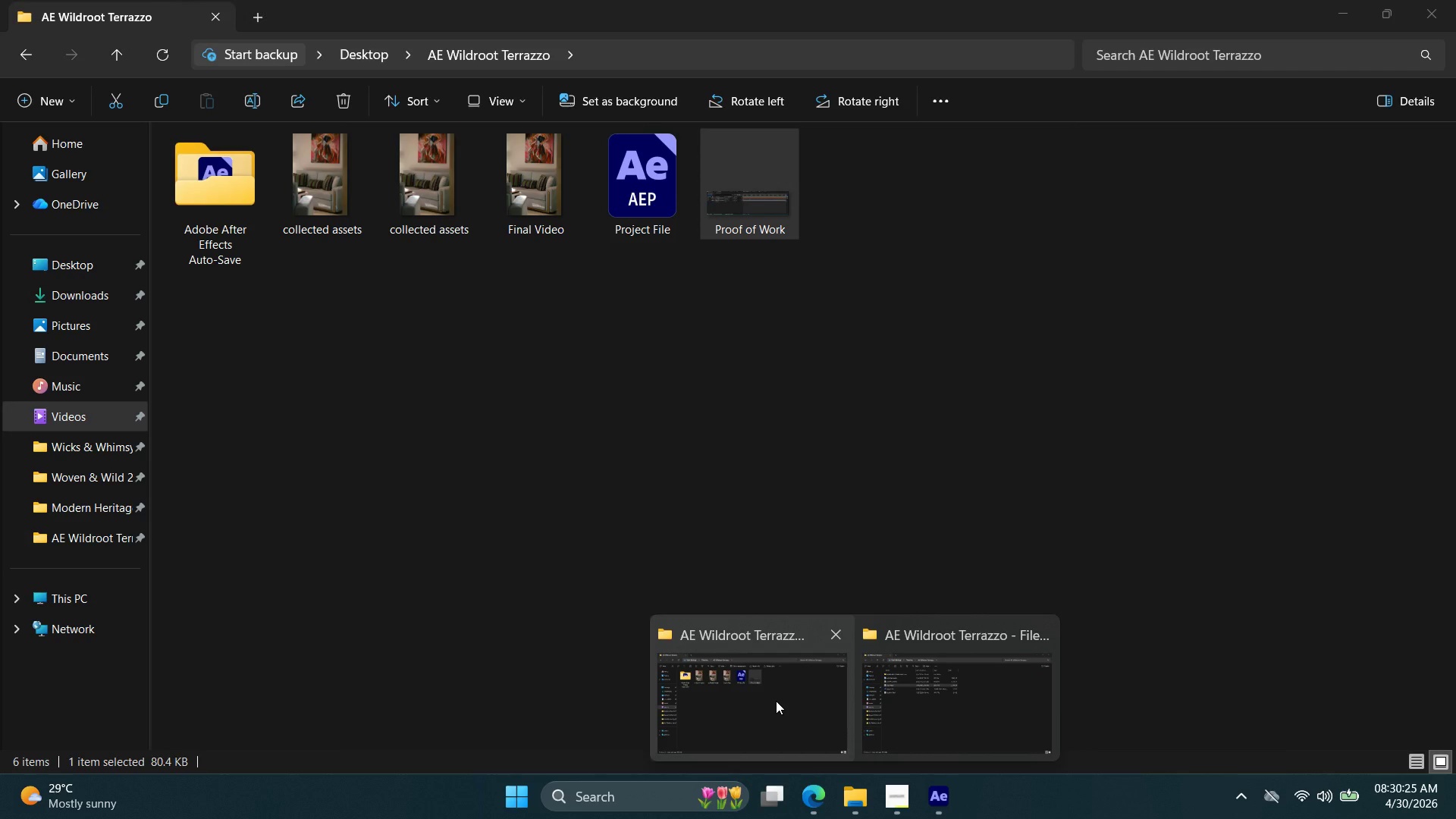 
left_click([776, 701])
 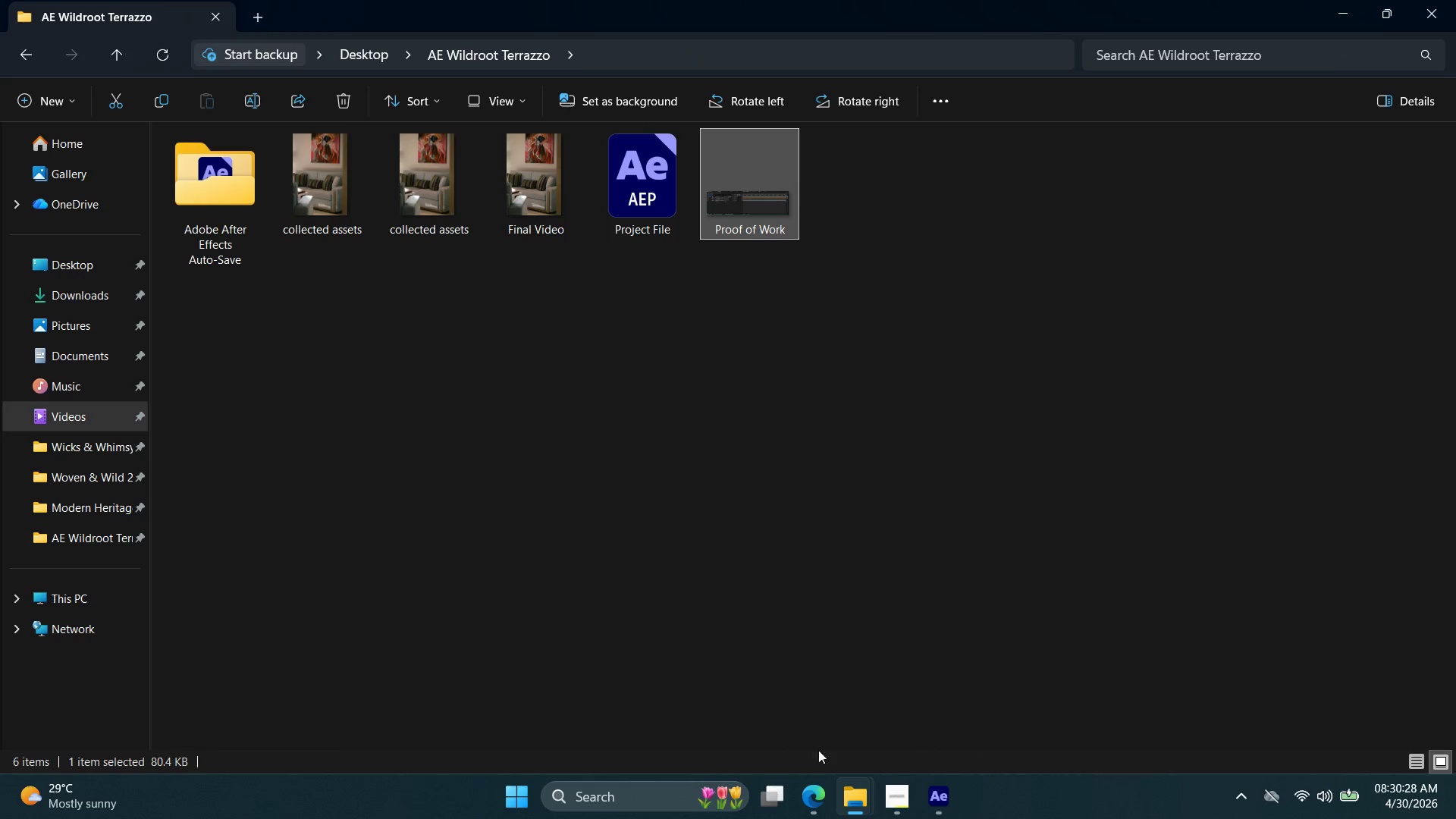 
left_click([935, 795])
 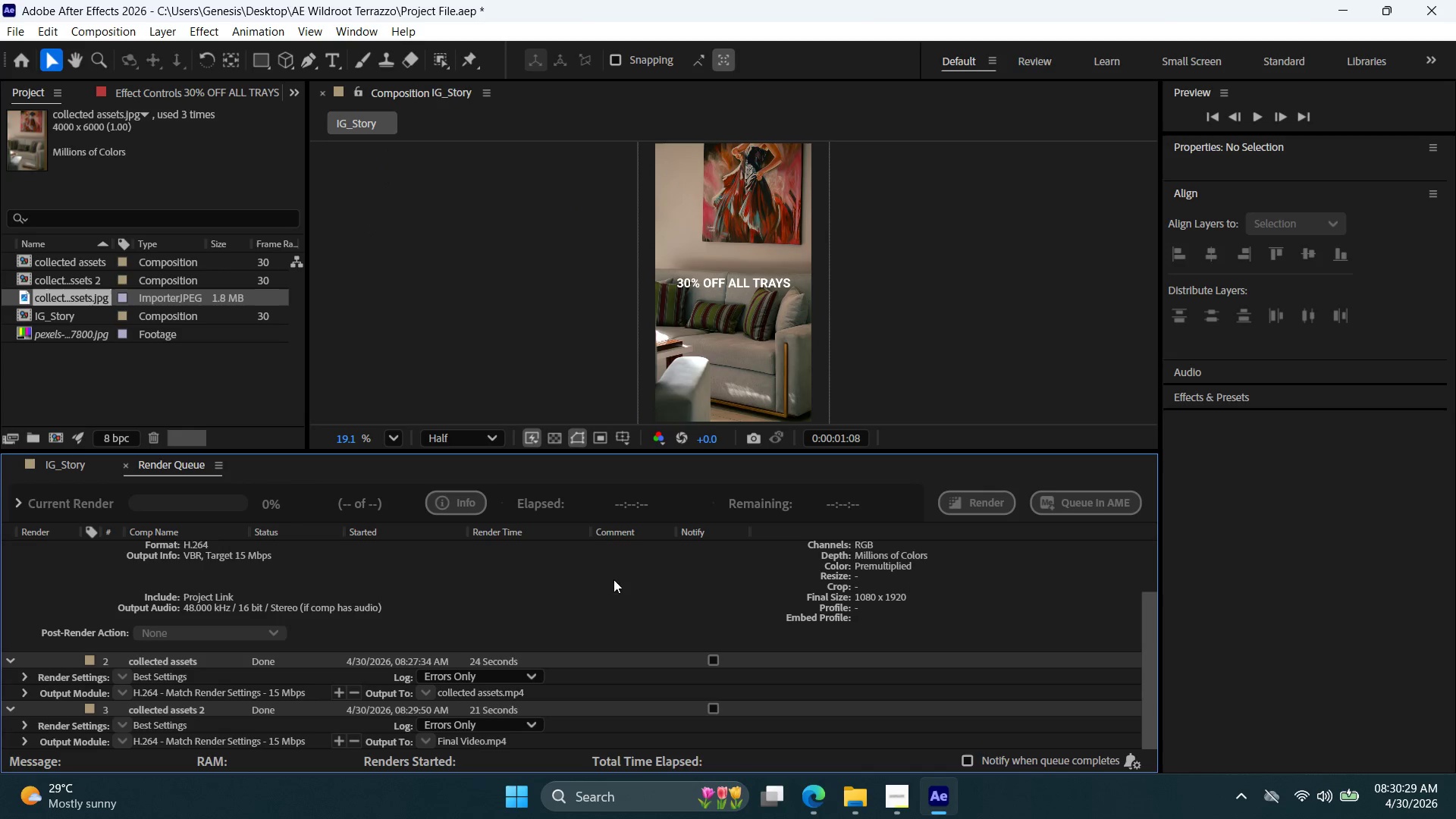 
scroll: coordinate [587, 588], scroll_direction: down, amount: 3.0
 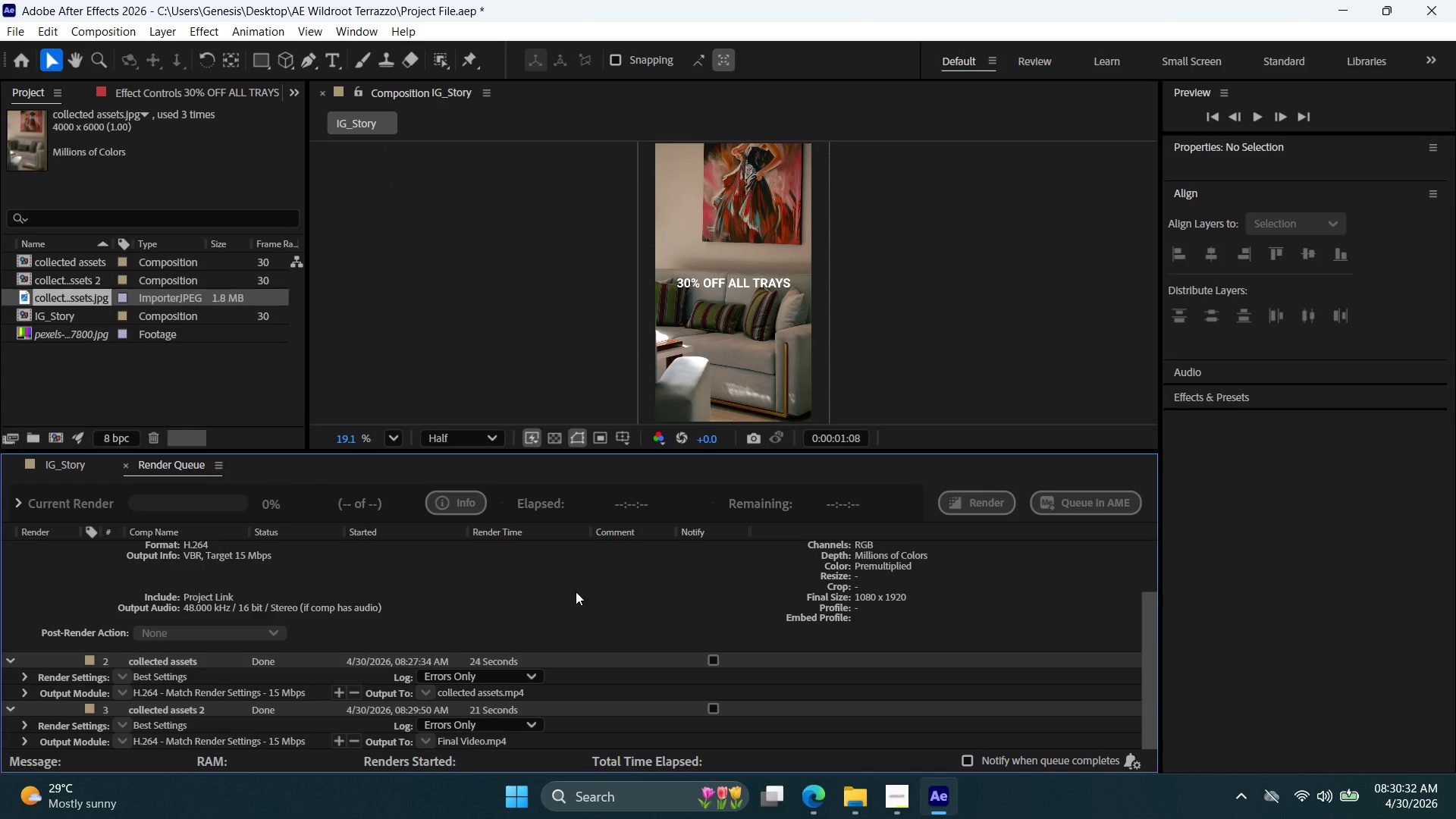 
scroll: coordinate [576, 592], scroll_direction: up, amount: 2.0
 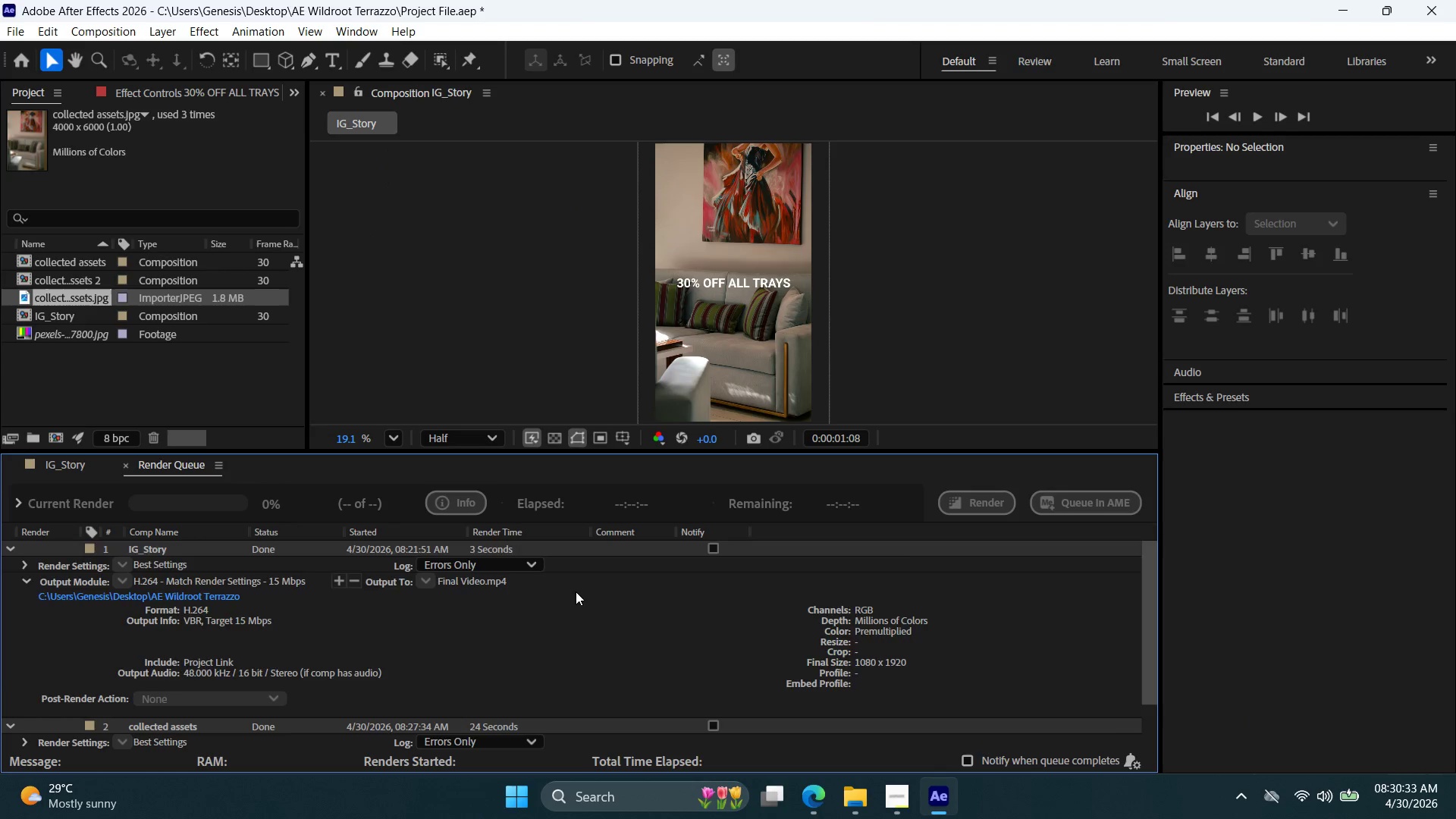 
scroll: coordinate [574, 594], scroll_direction: down, amount: 4.0
 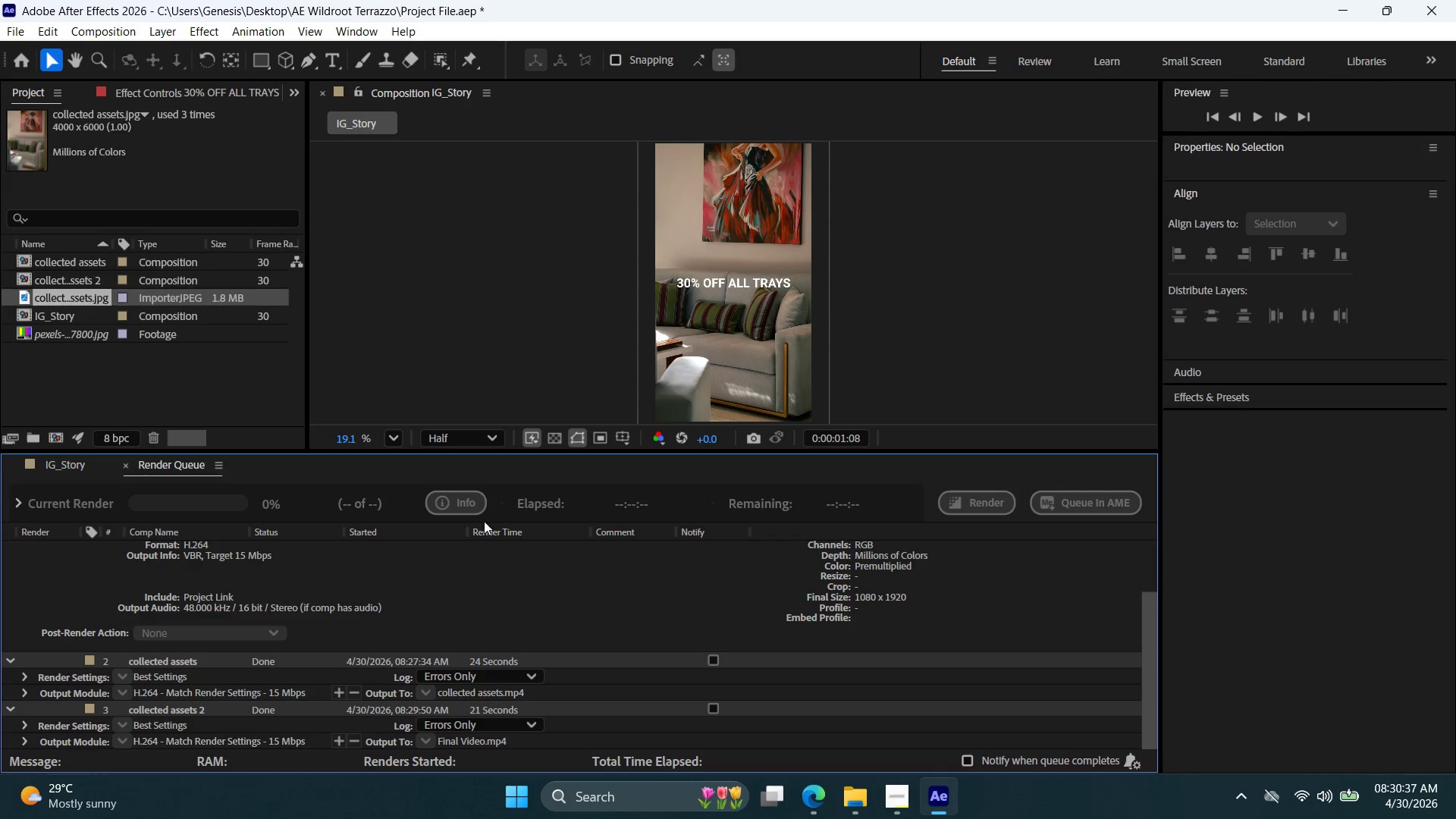 
double_click([932, 698])
 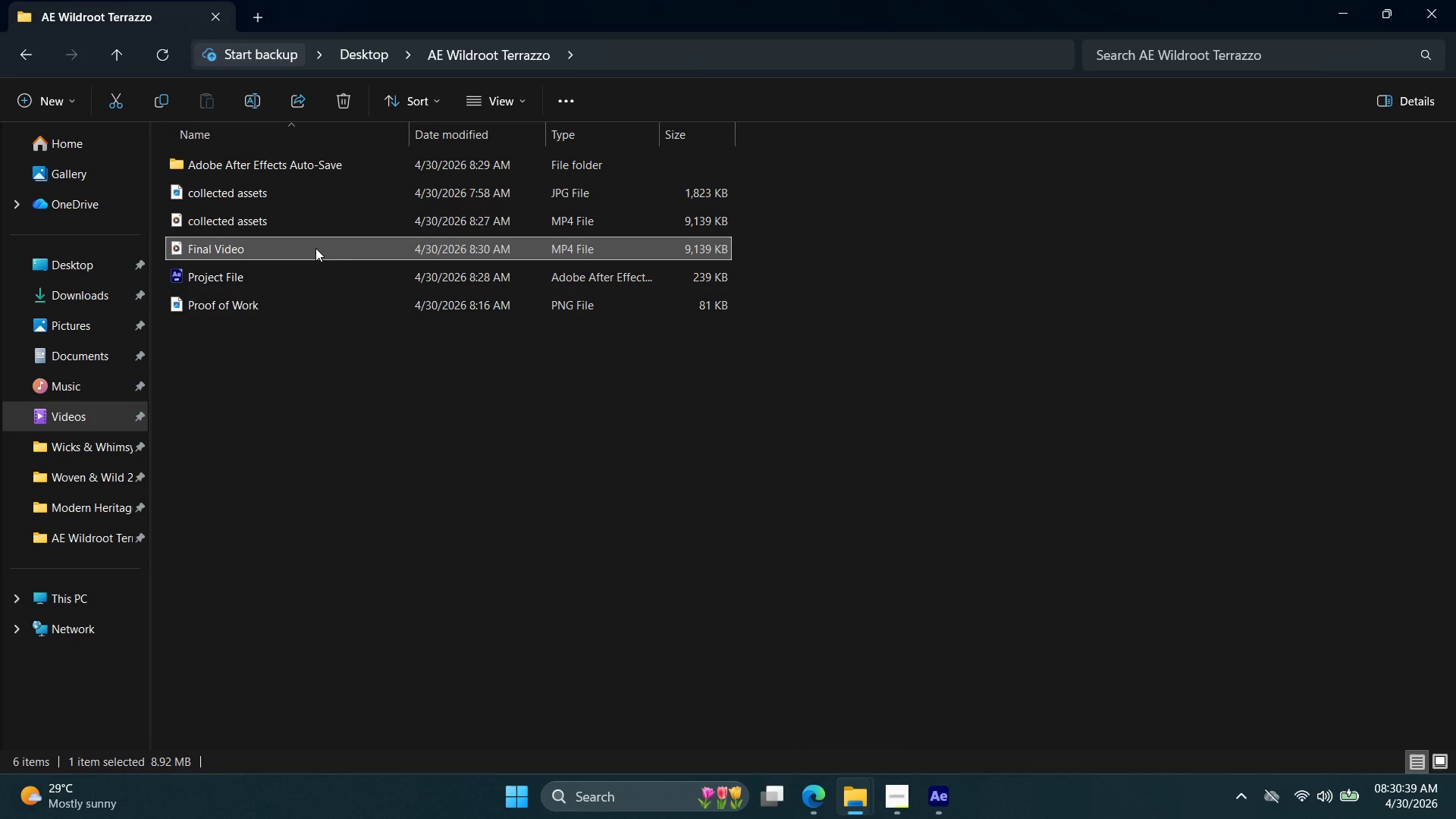 
double_click([315, 248])
 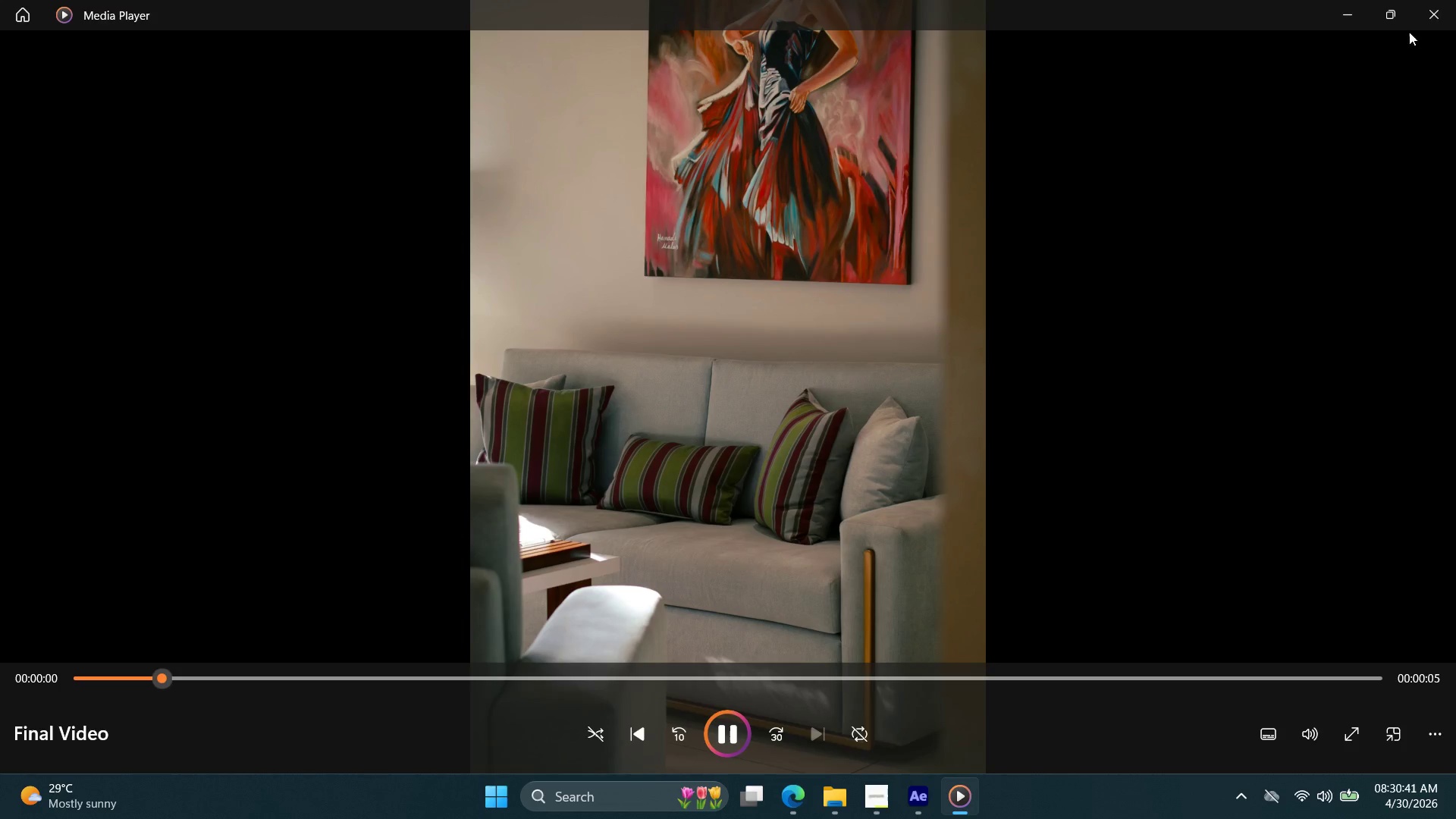 
left_click([1437, 18])
 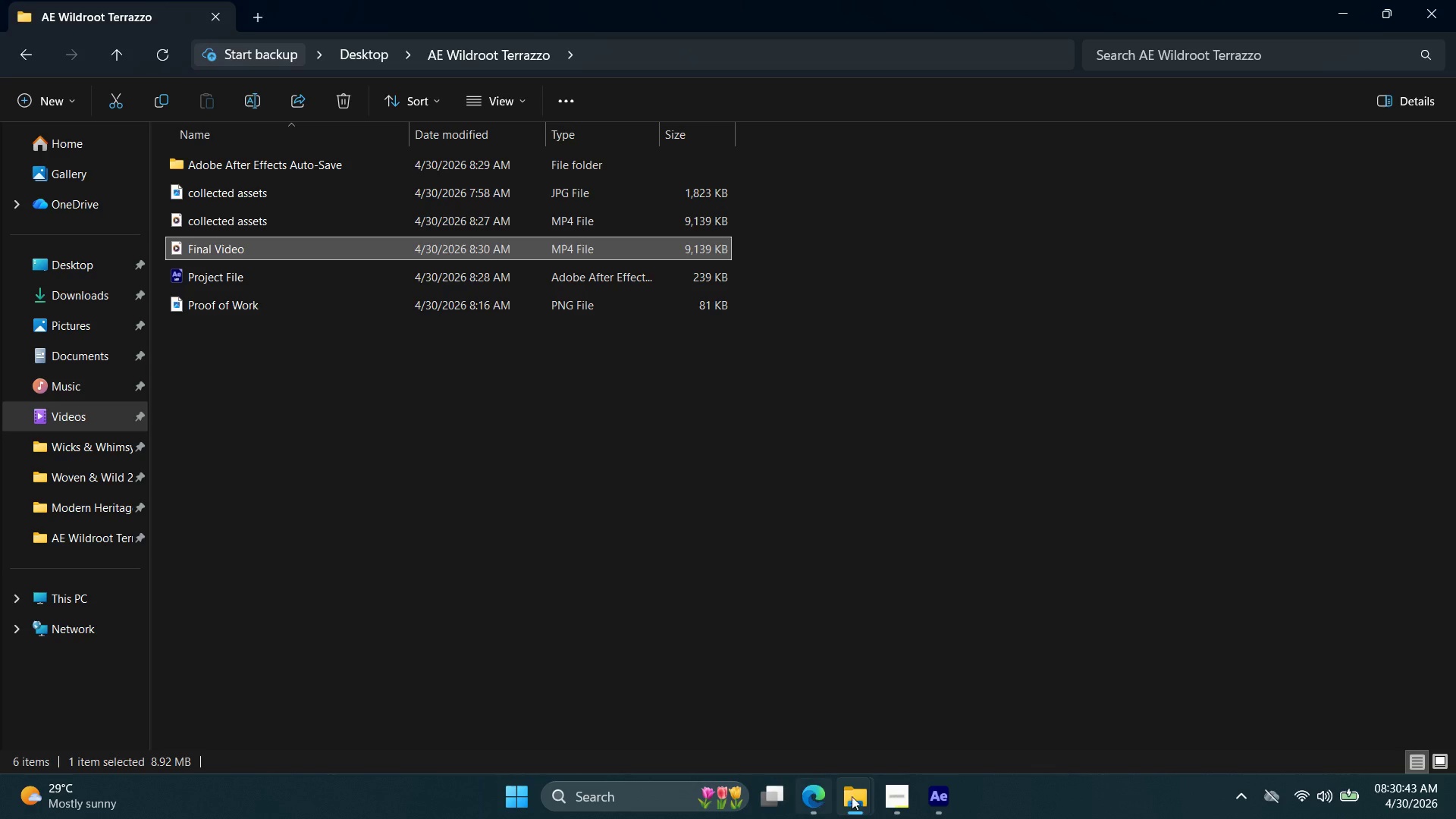 
left_click([954, 811])
 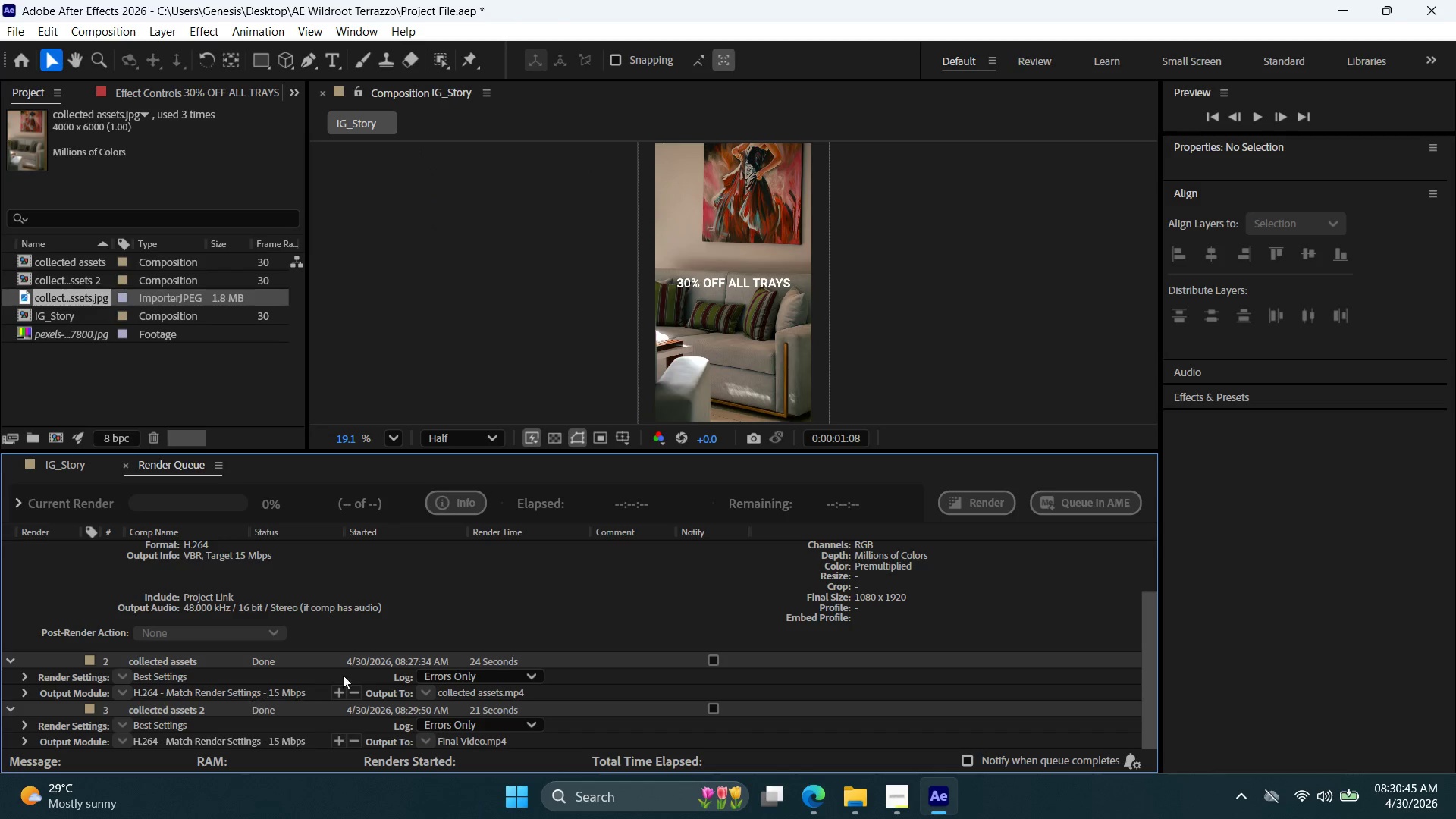 
scroll: coordinate [493, 617], scroll_direction: down, amount: 3.0
 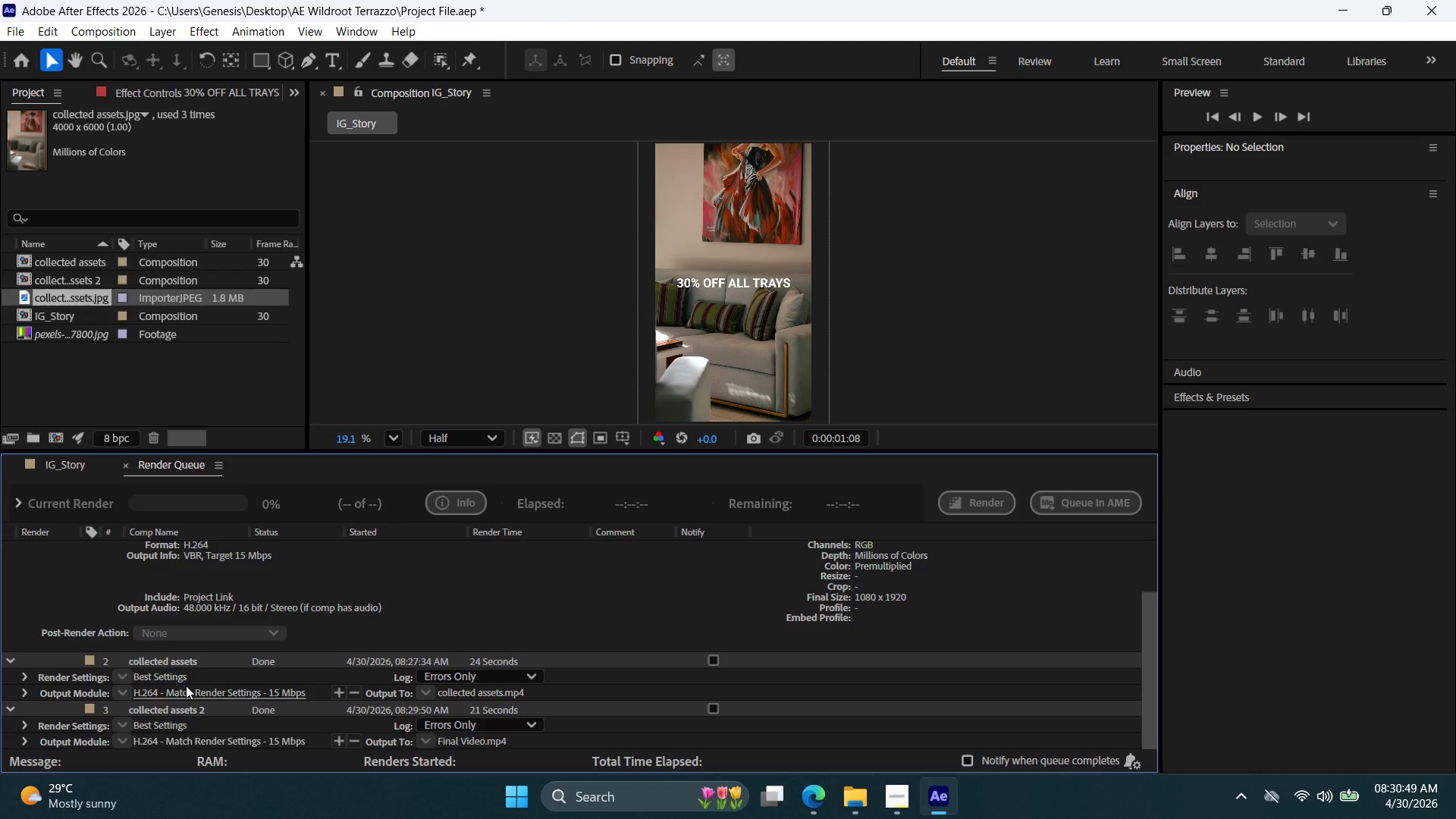 
left_click([860, 802])
 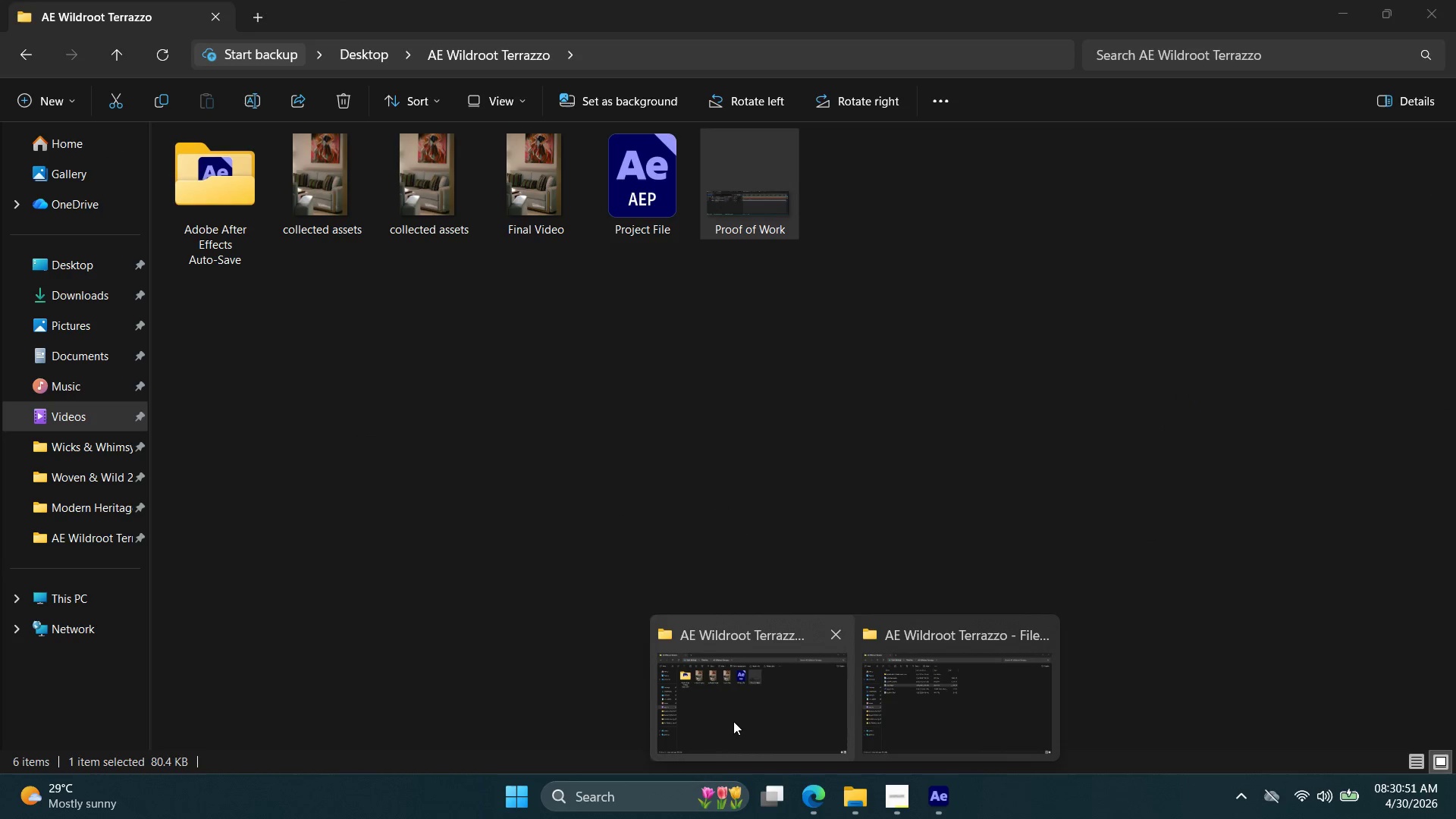 
left_click([727, 720])
 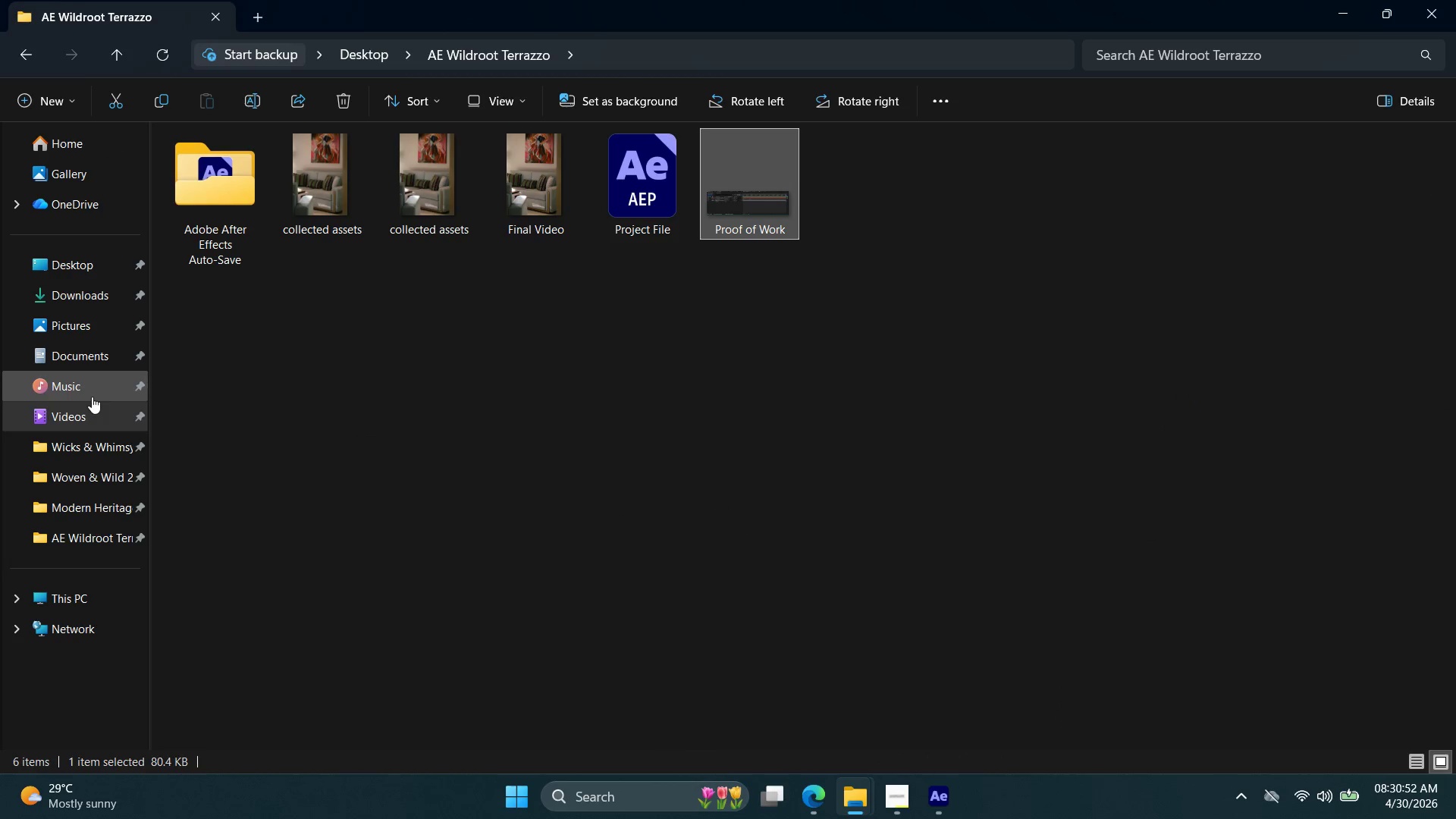 
left_click([84, 403])
 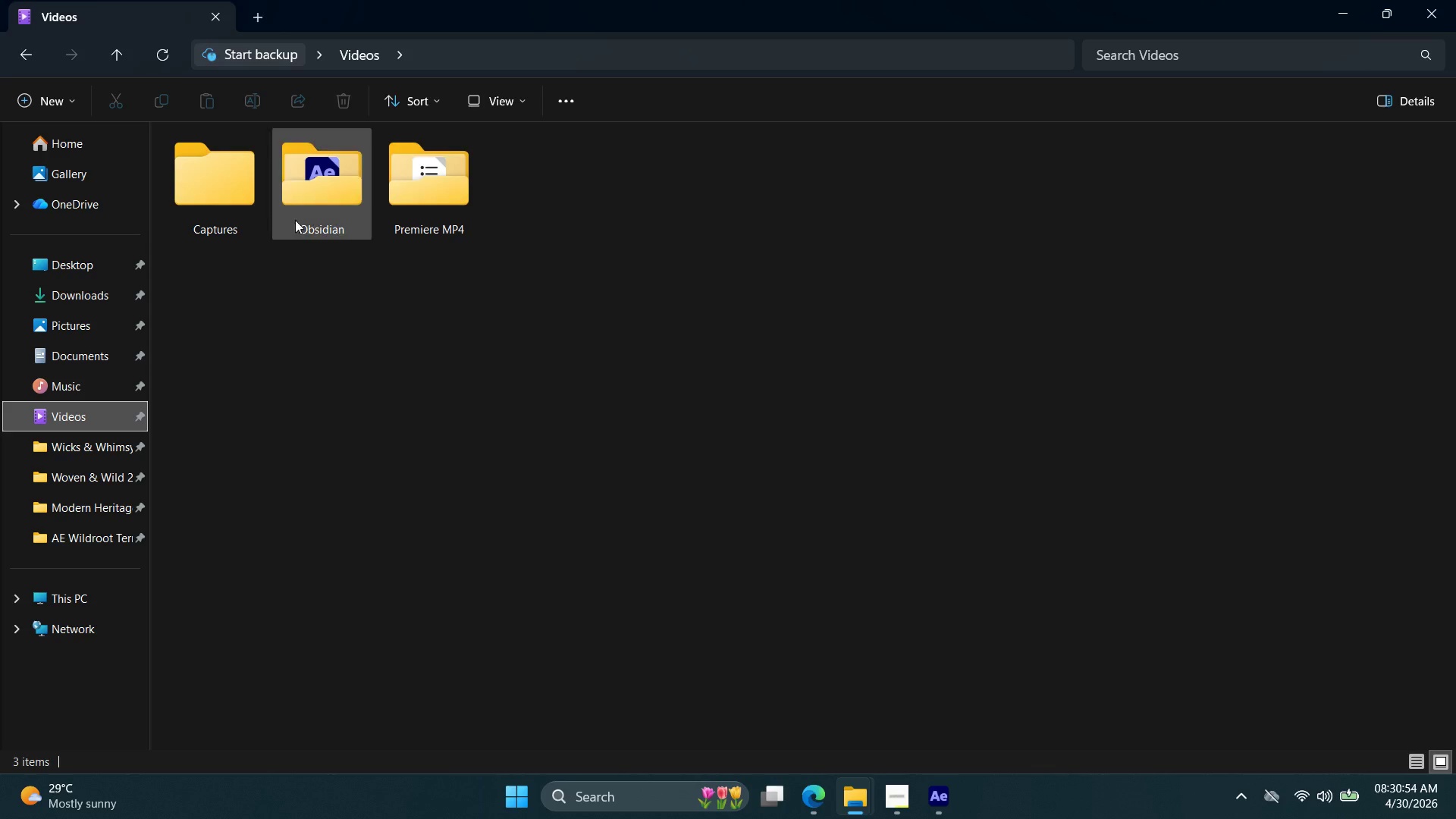 
double_click([304, 193])
 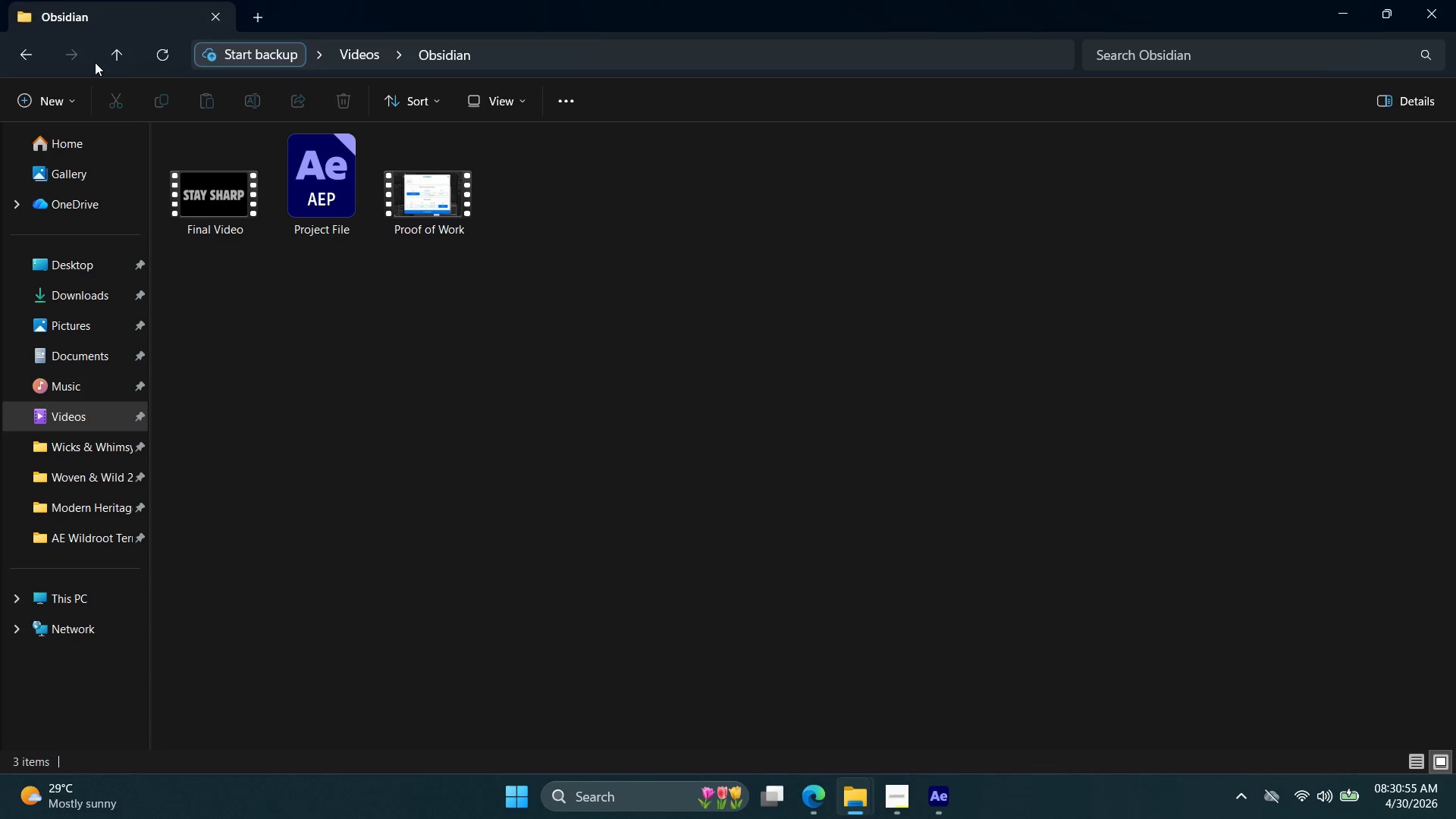 
left_click([109, 55])
 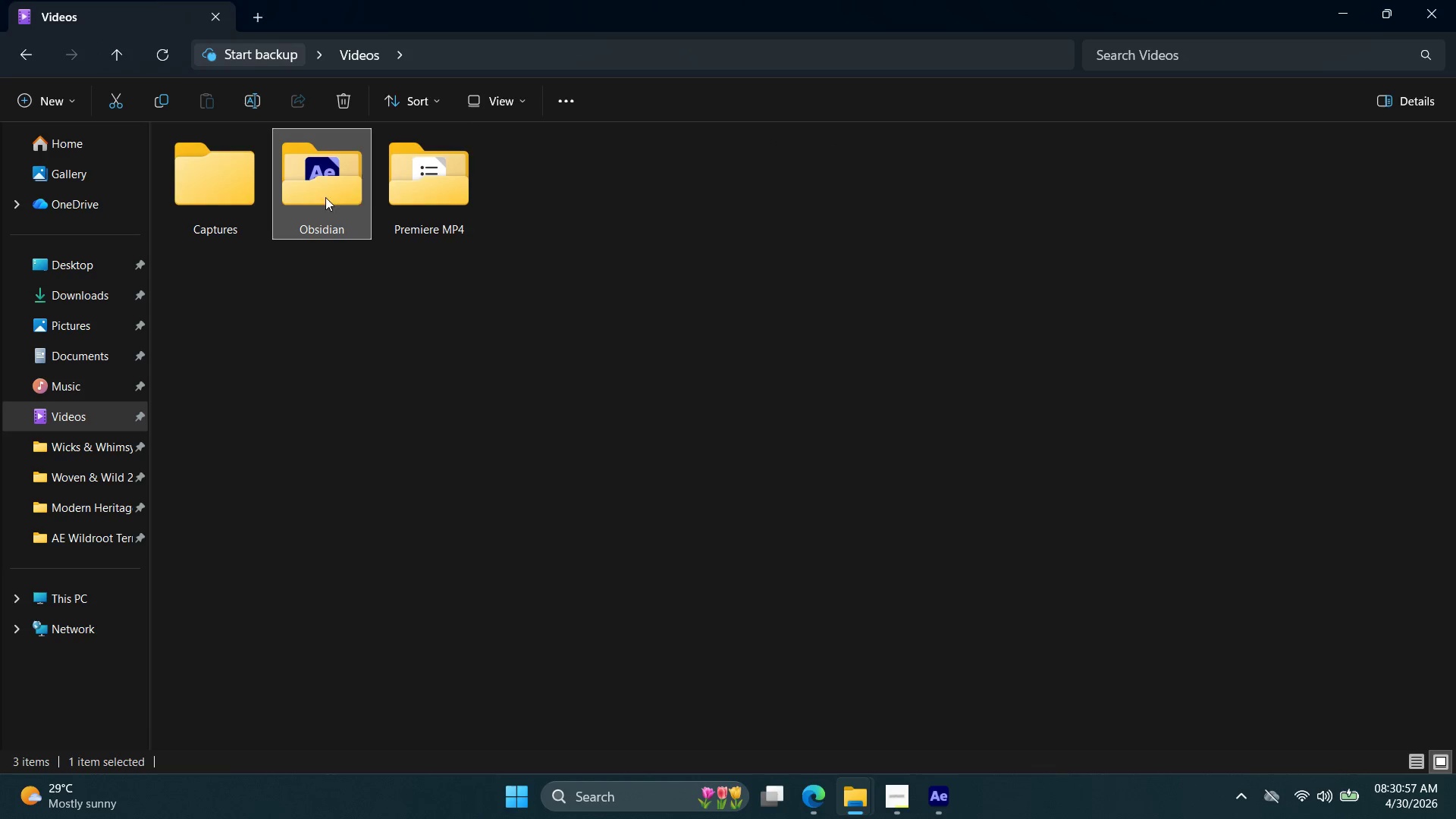 
double_click([428, 193])
 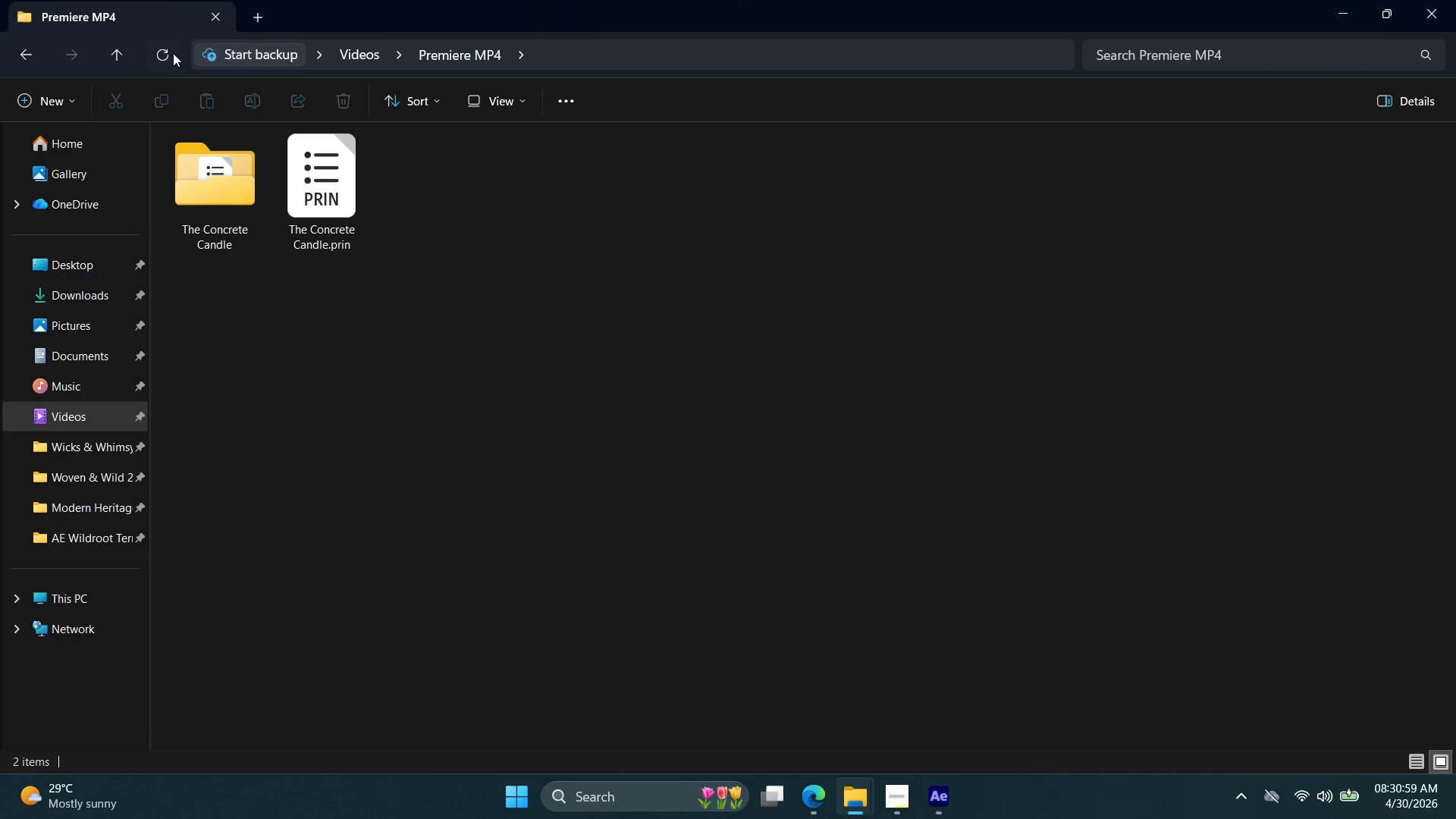 
left_click([125, 45])
 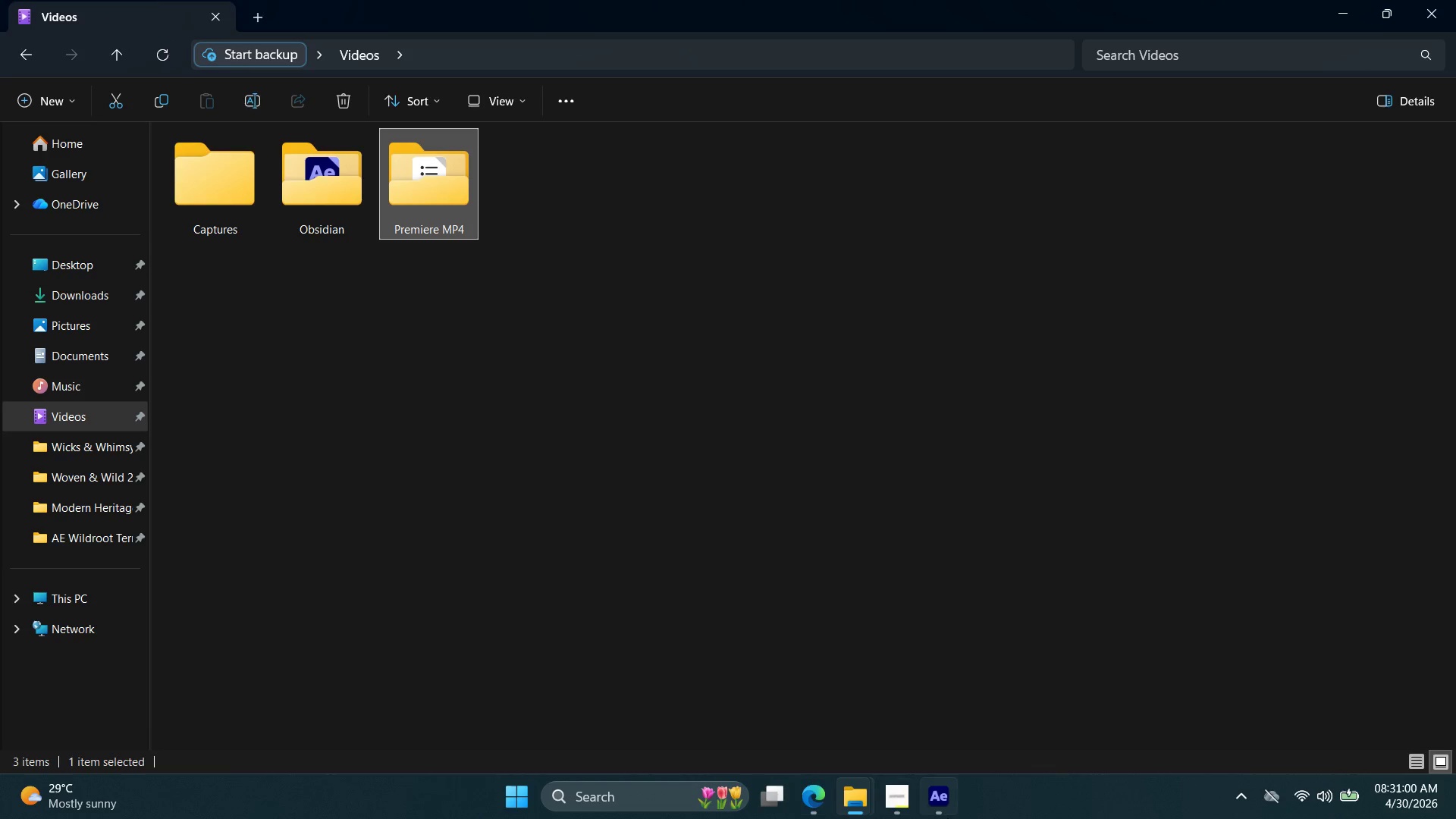 
left_click([956, 813])
 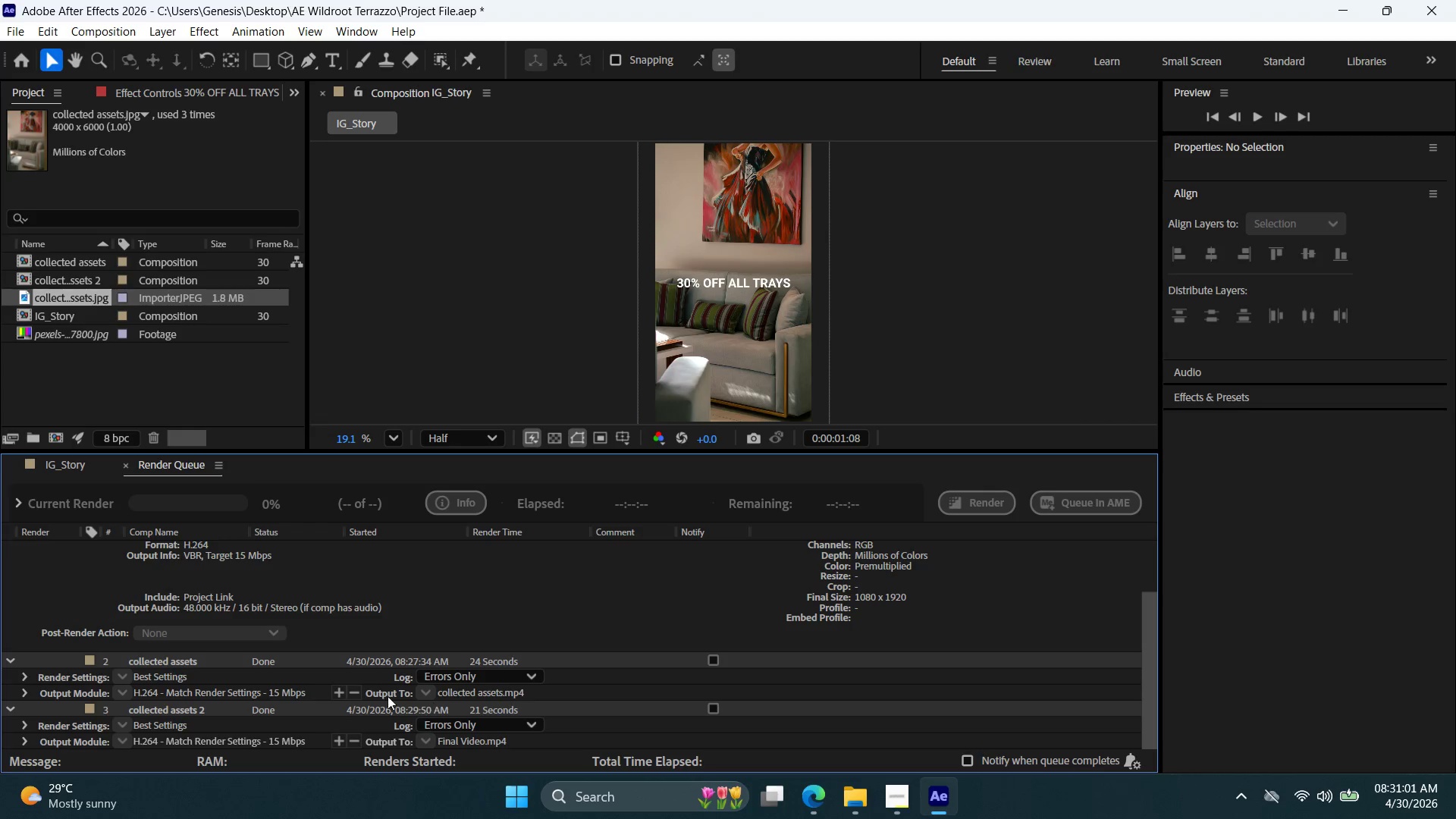 
scroll: coordinate [286, 683], scroll_direction: down, amount: 2.0
 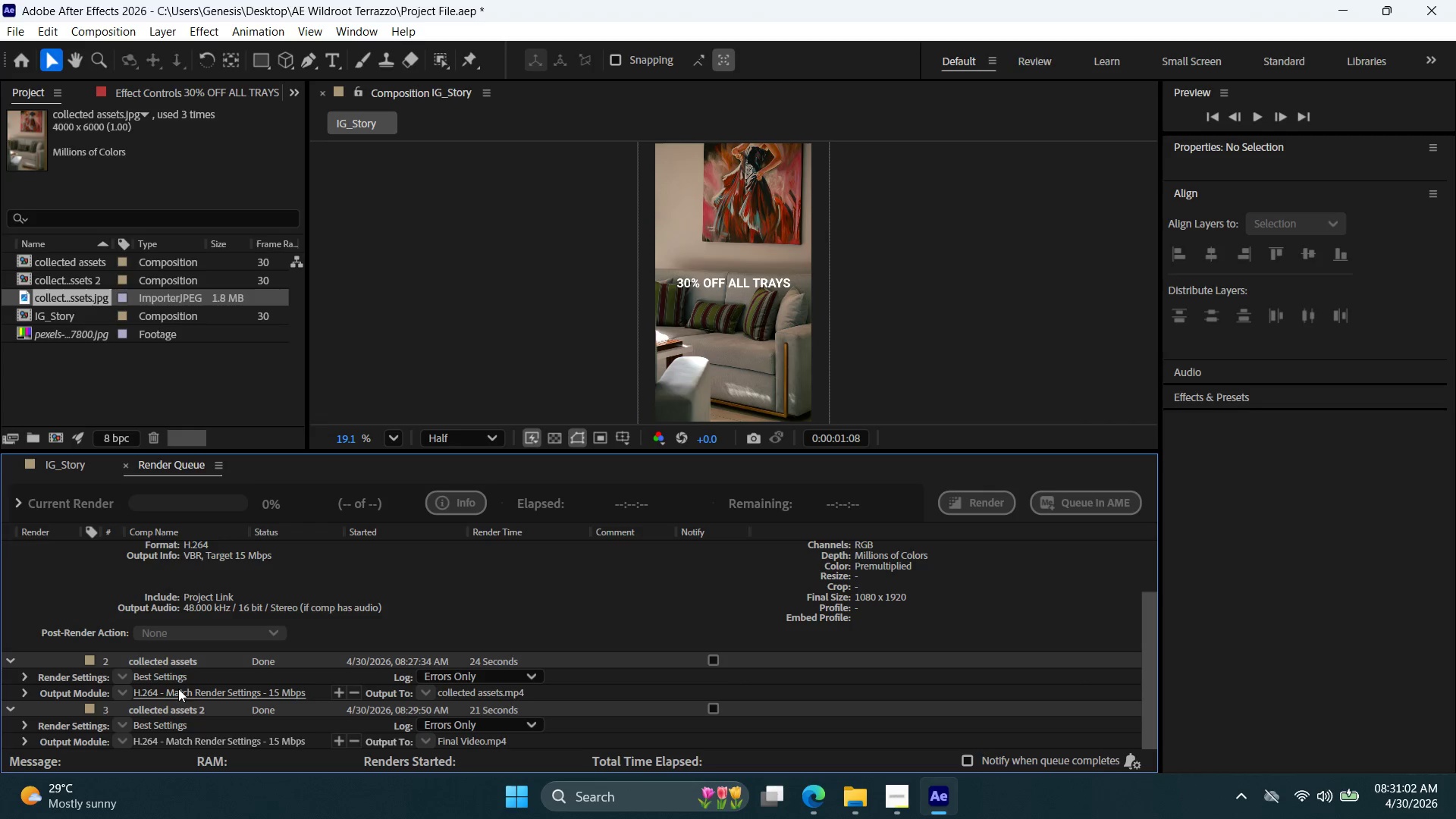 
left_click([178, 692])
 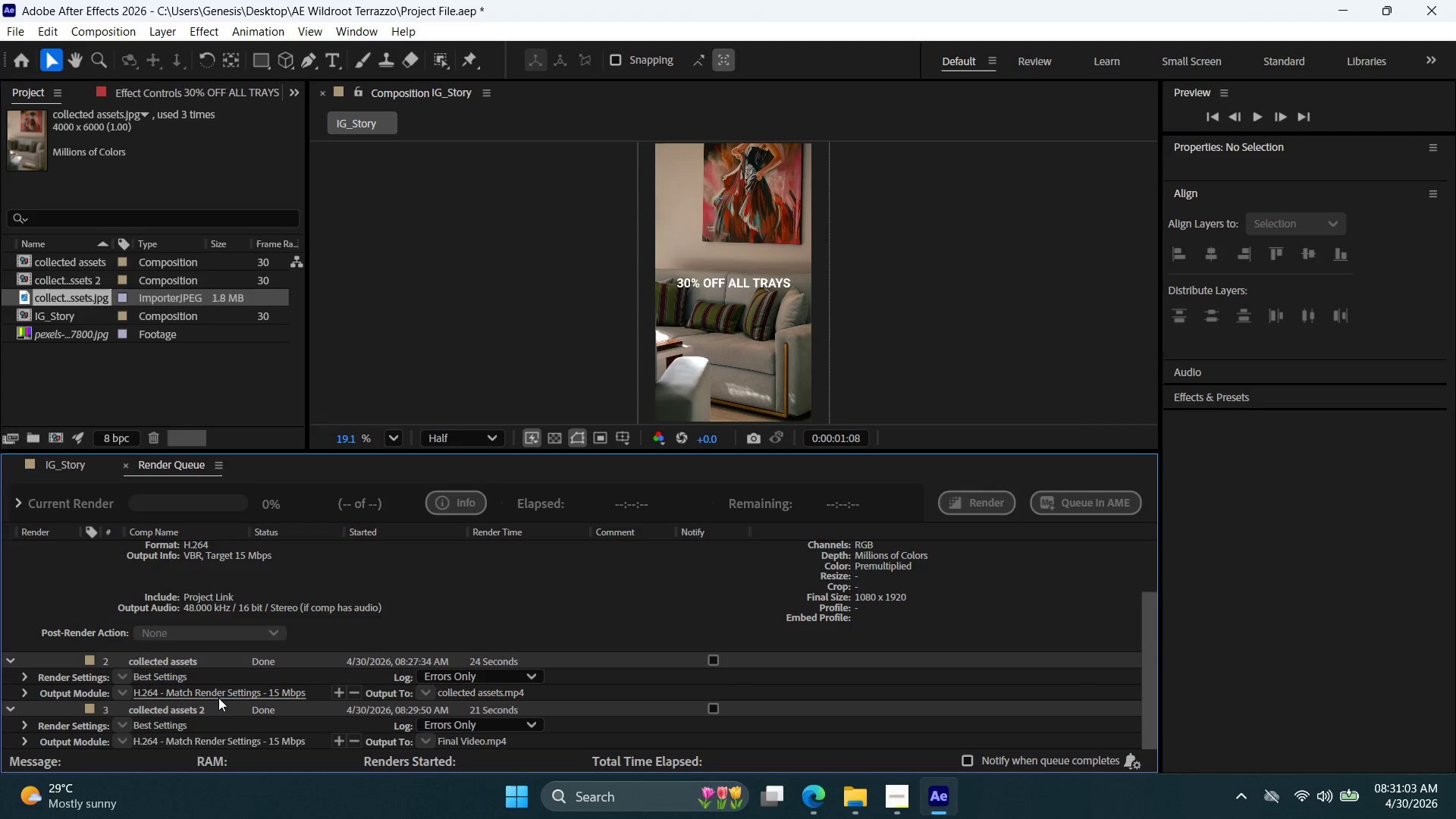 
double_click([218, 698])
 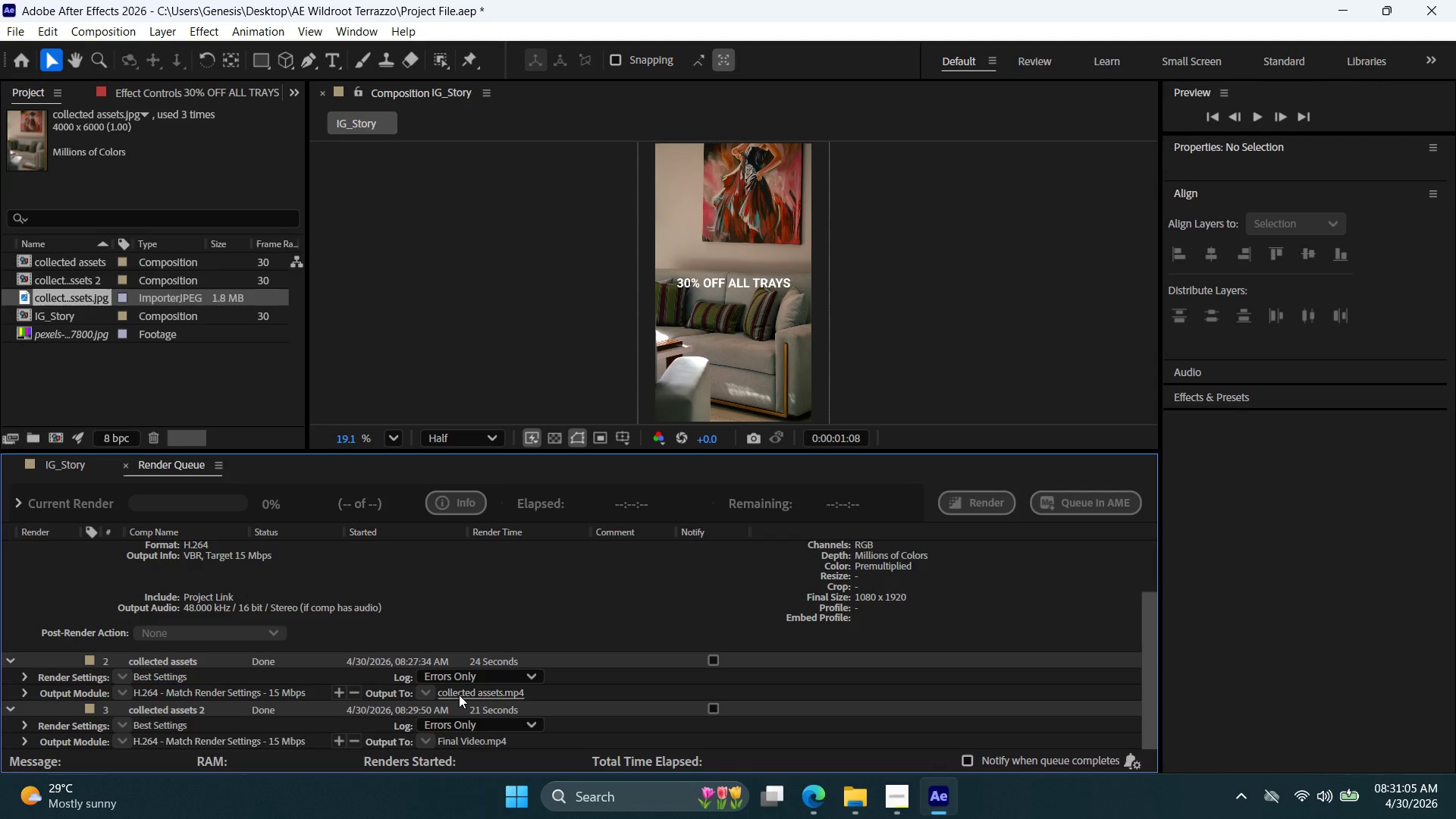 
double_click([459, 695])
 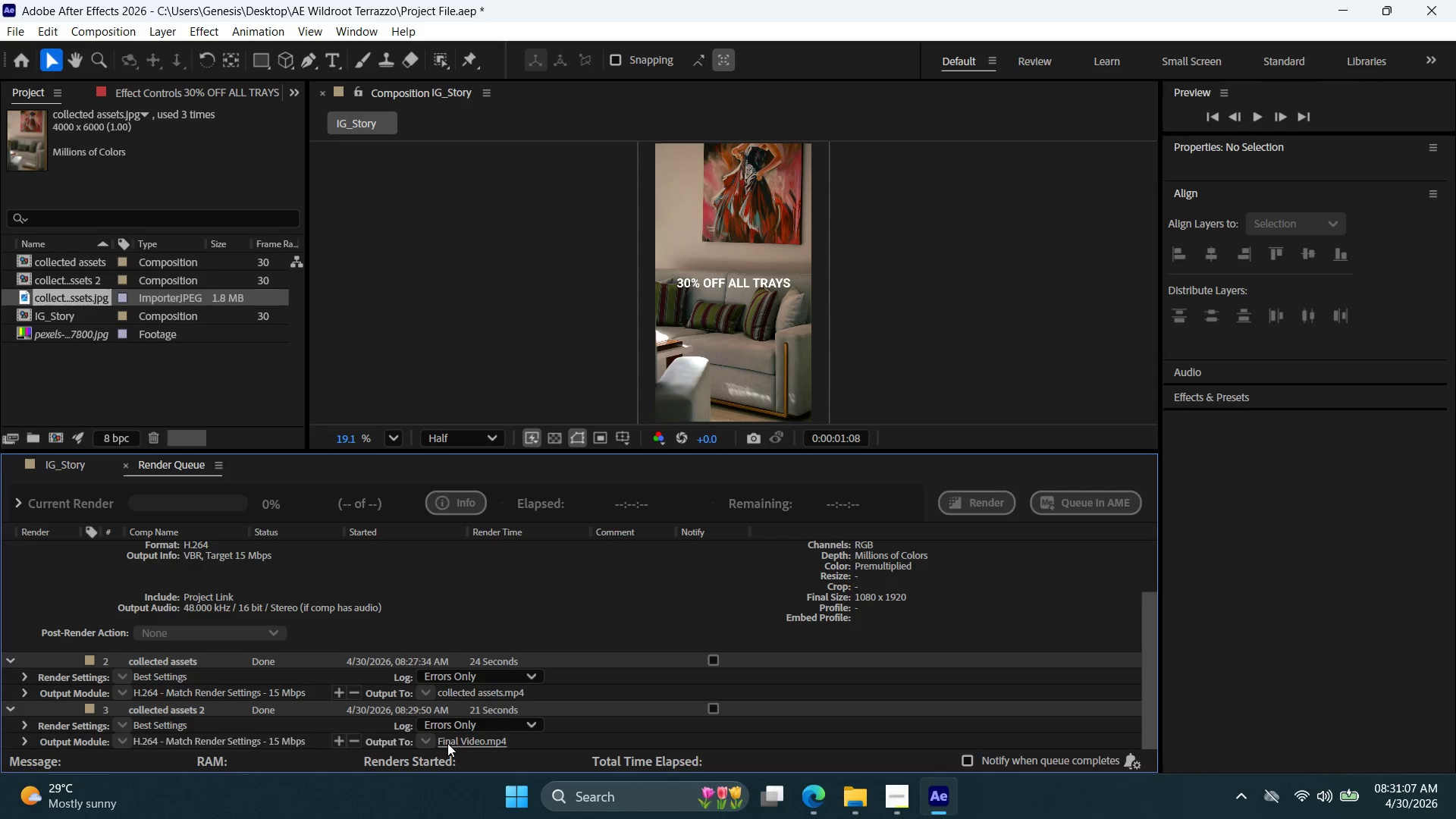 
double_click([447, 743])
 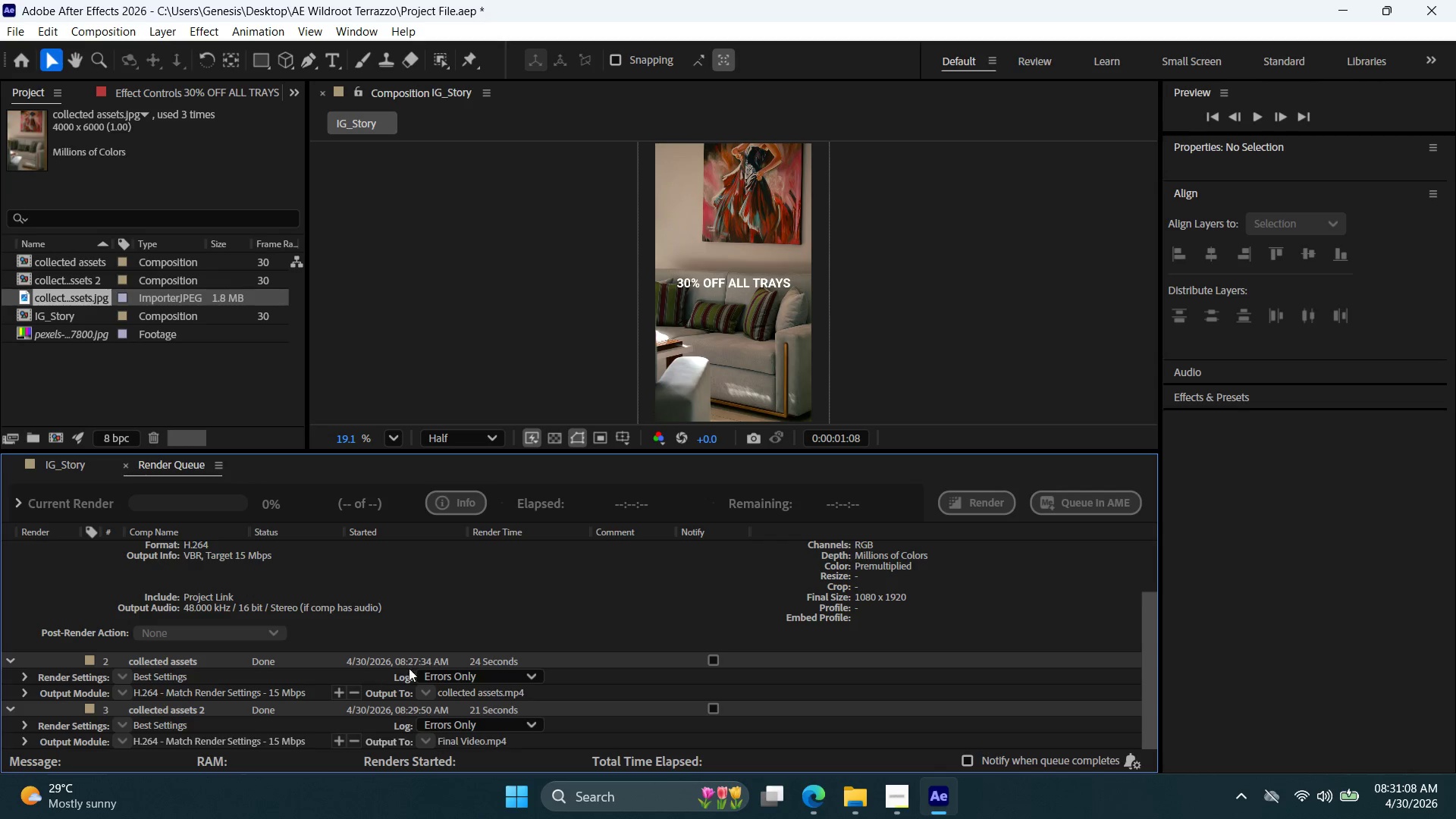 
scroll: coordinate [398, 654], scroll_direction: down, amount: 2.0
 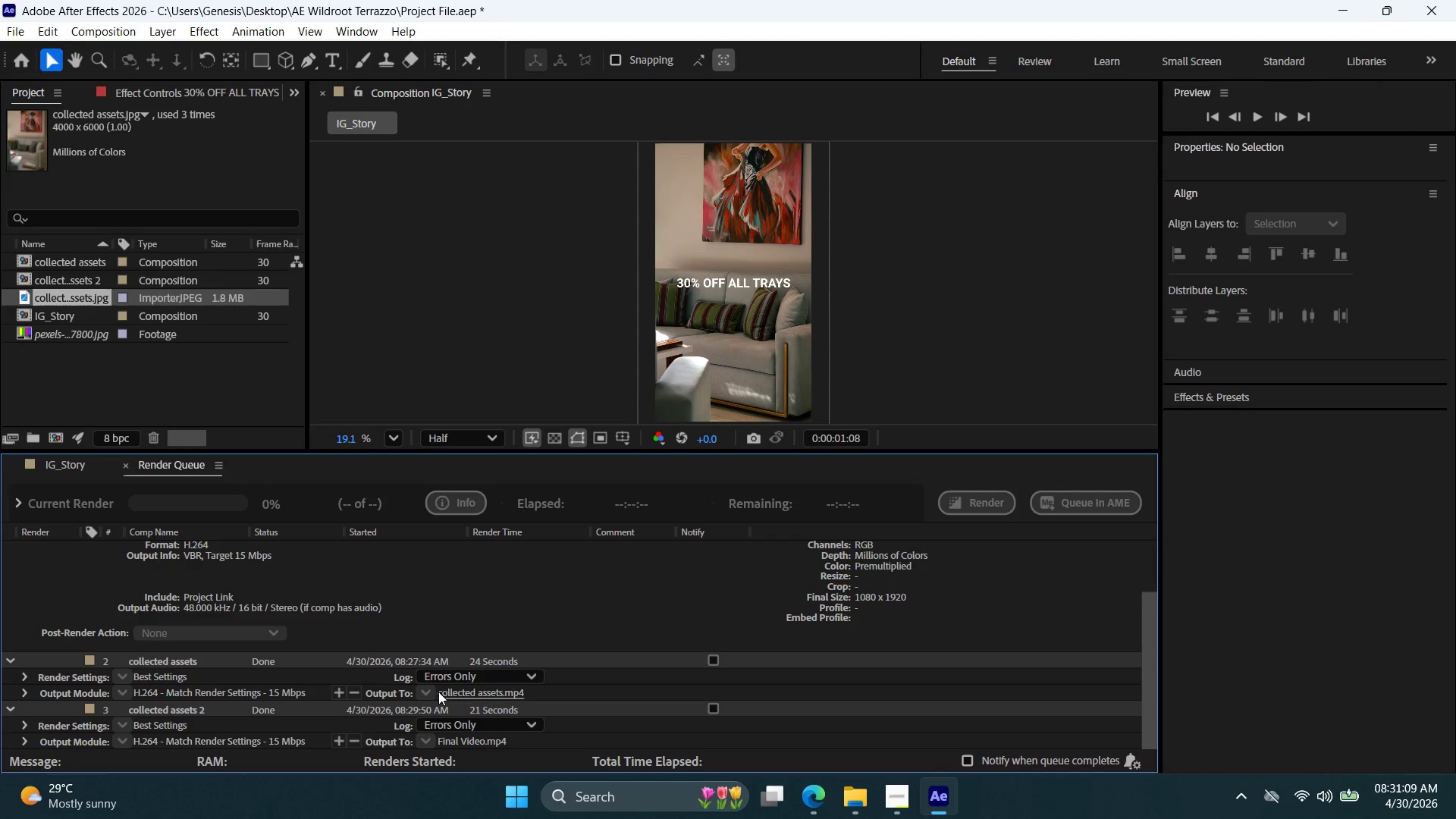 
right_click([470, 693])
 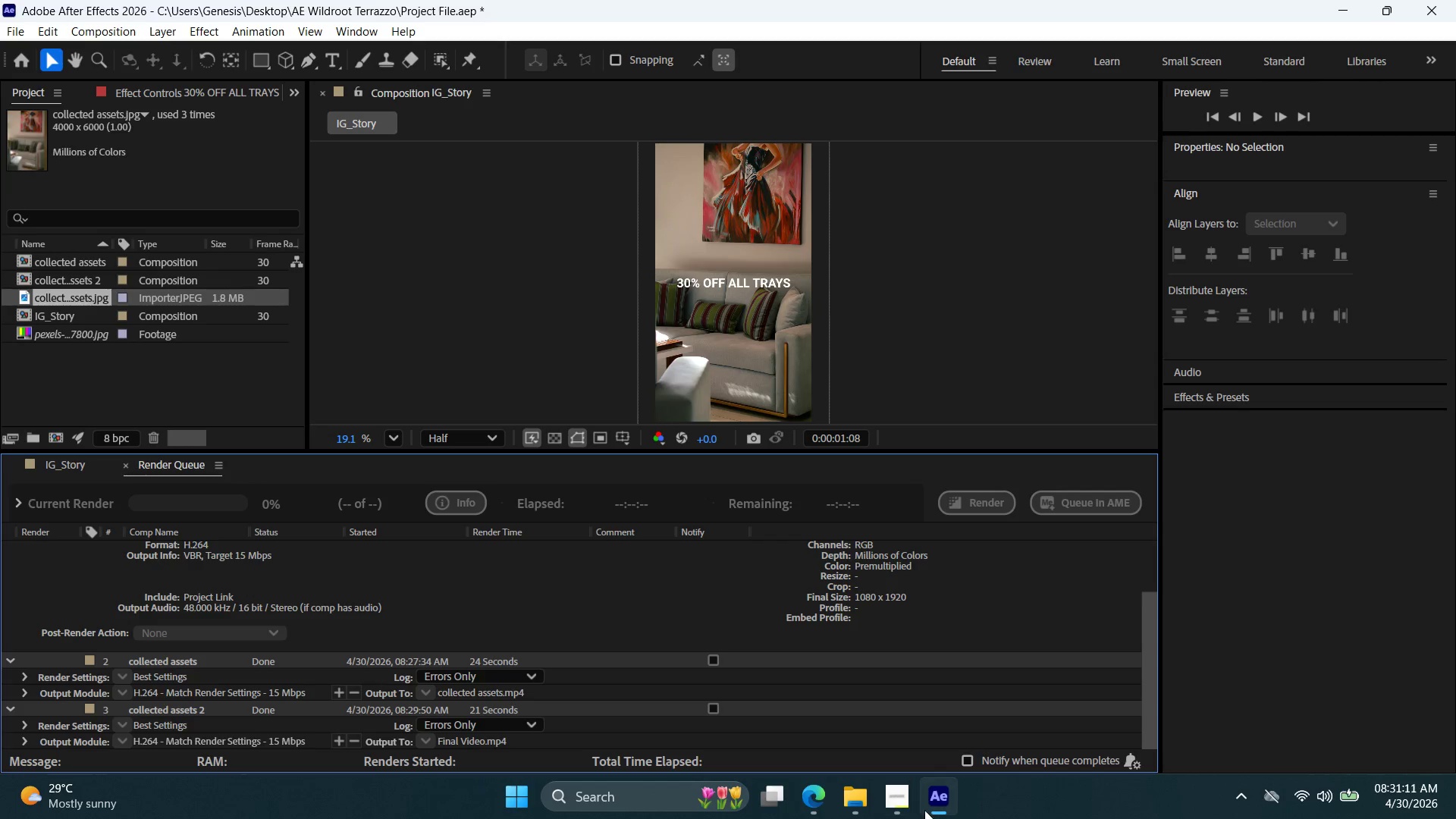 
left_click([857, 801])
 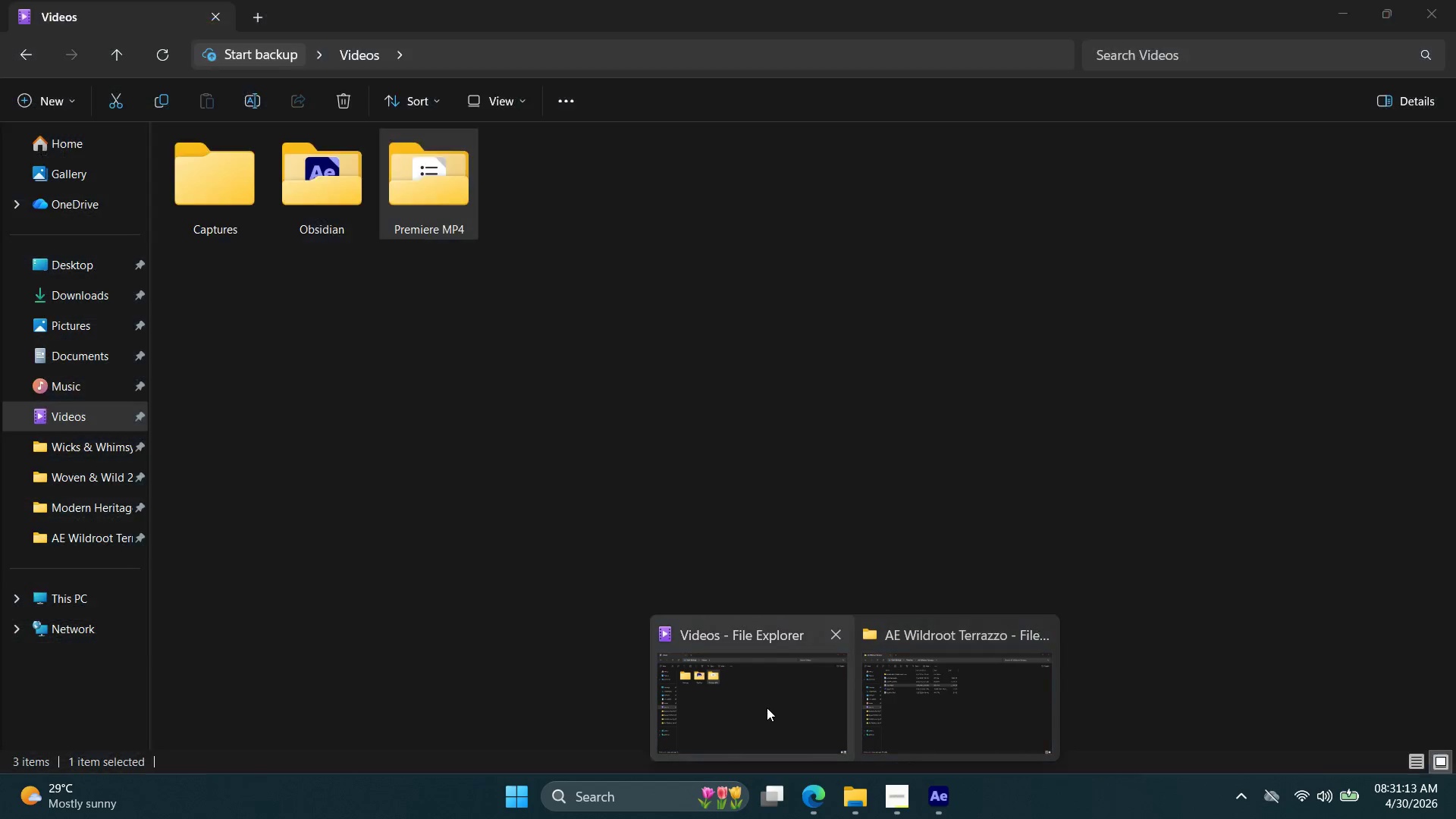 
left_click([750, 708])
 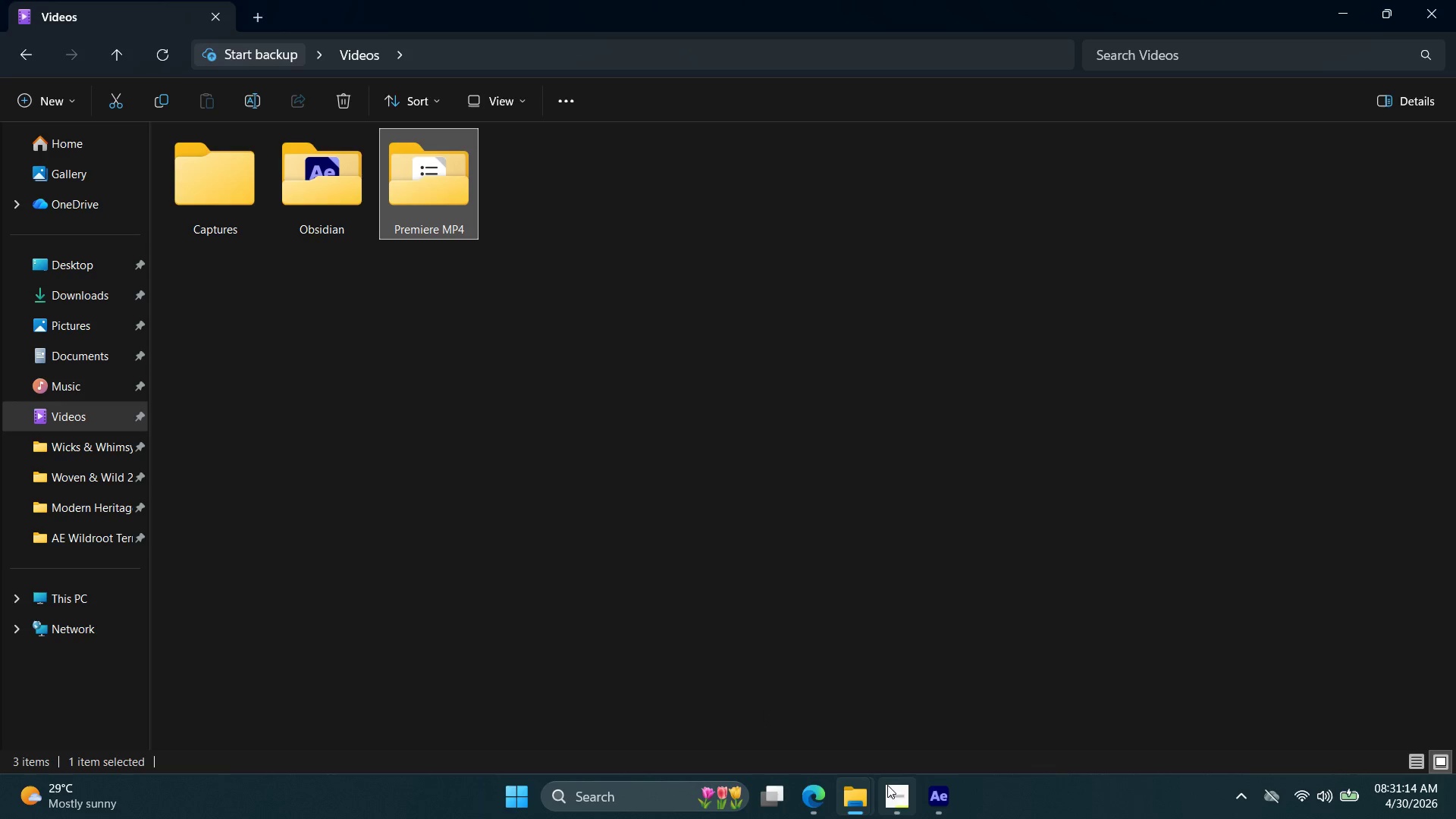 
left_click([927, 796])
 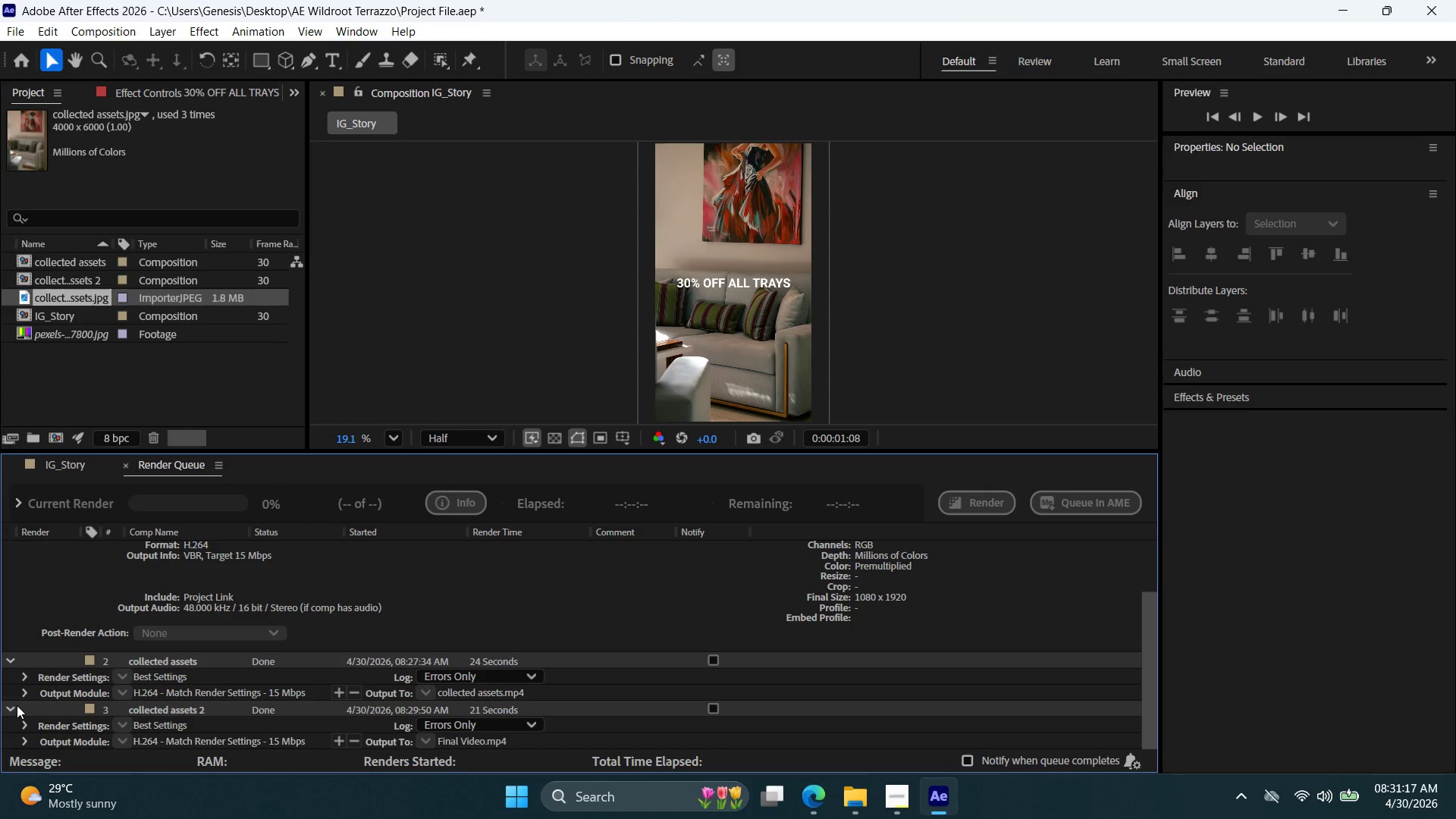 
double_click([10, 709])
 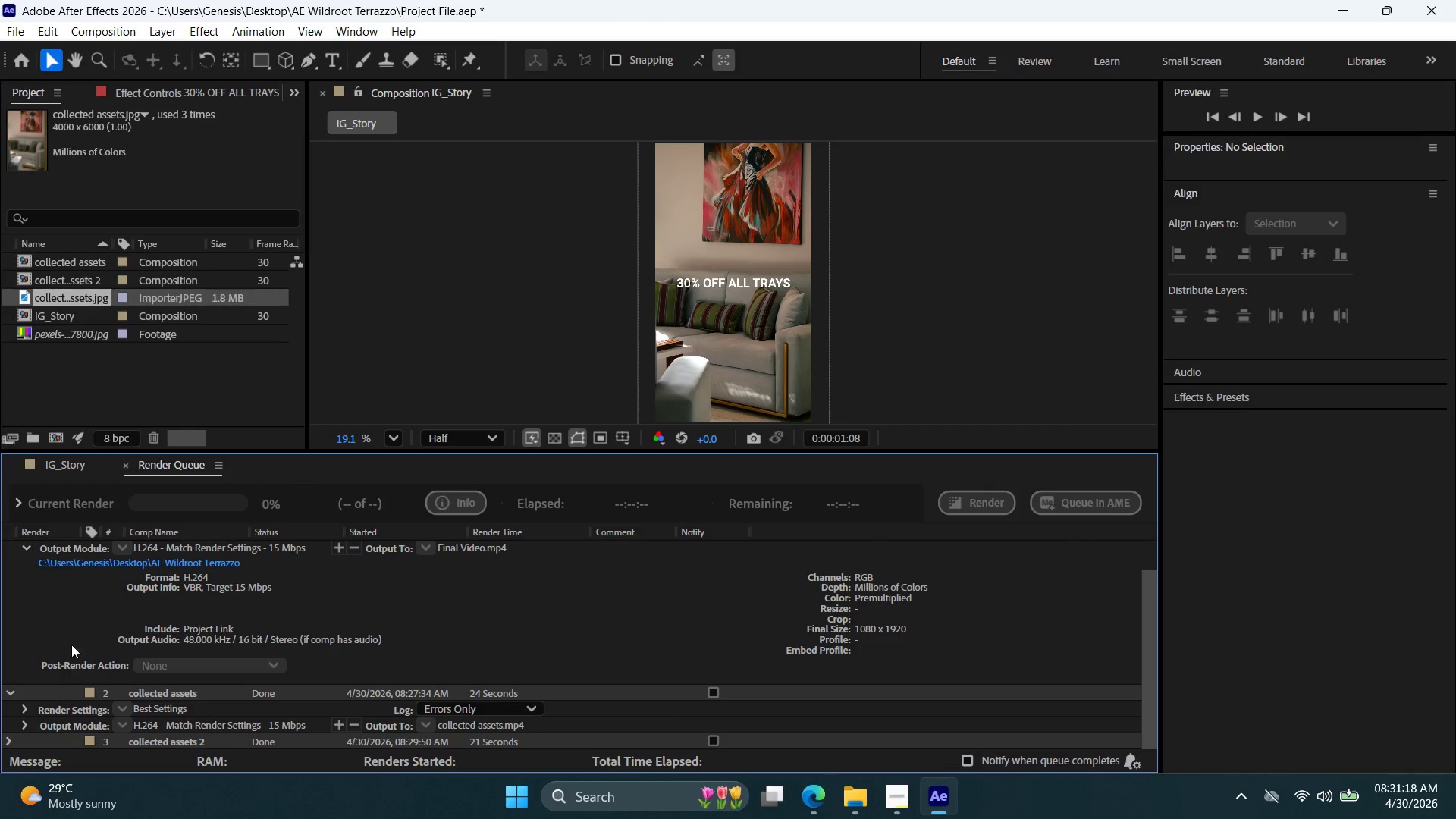 
scroll: coordinate [78, 608], scroll_direction: down, amount: 5.0
 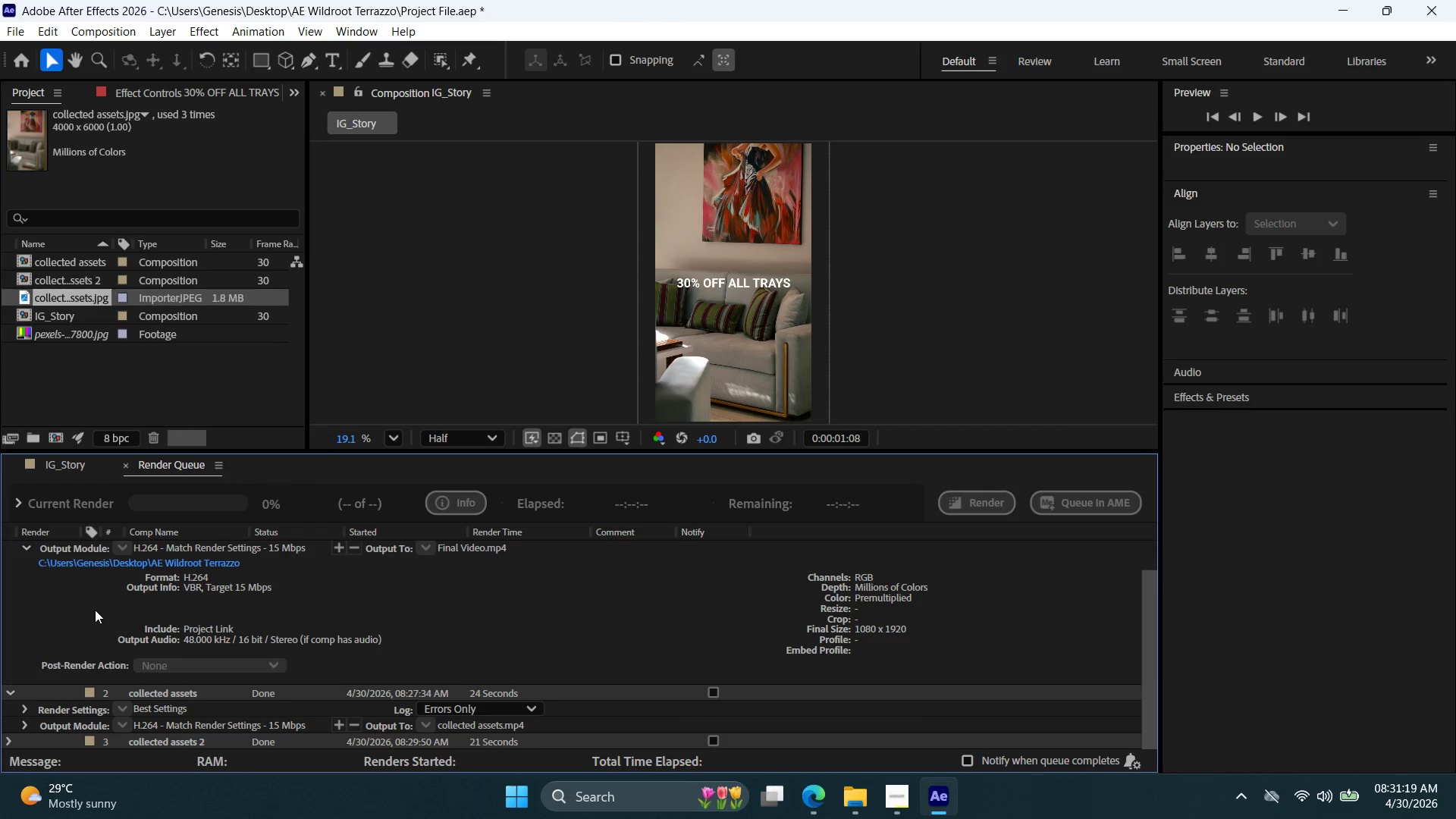 
scroll: coordinate [95, 610], scroll_direction: up, amount: 3.0
 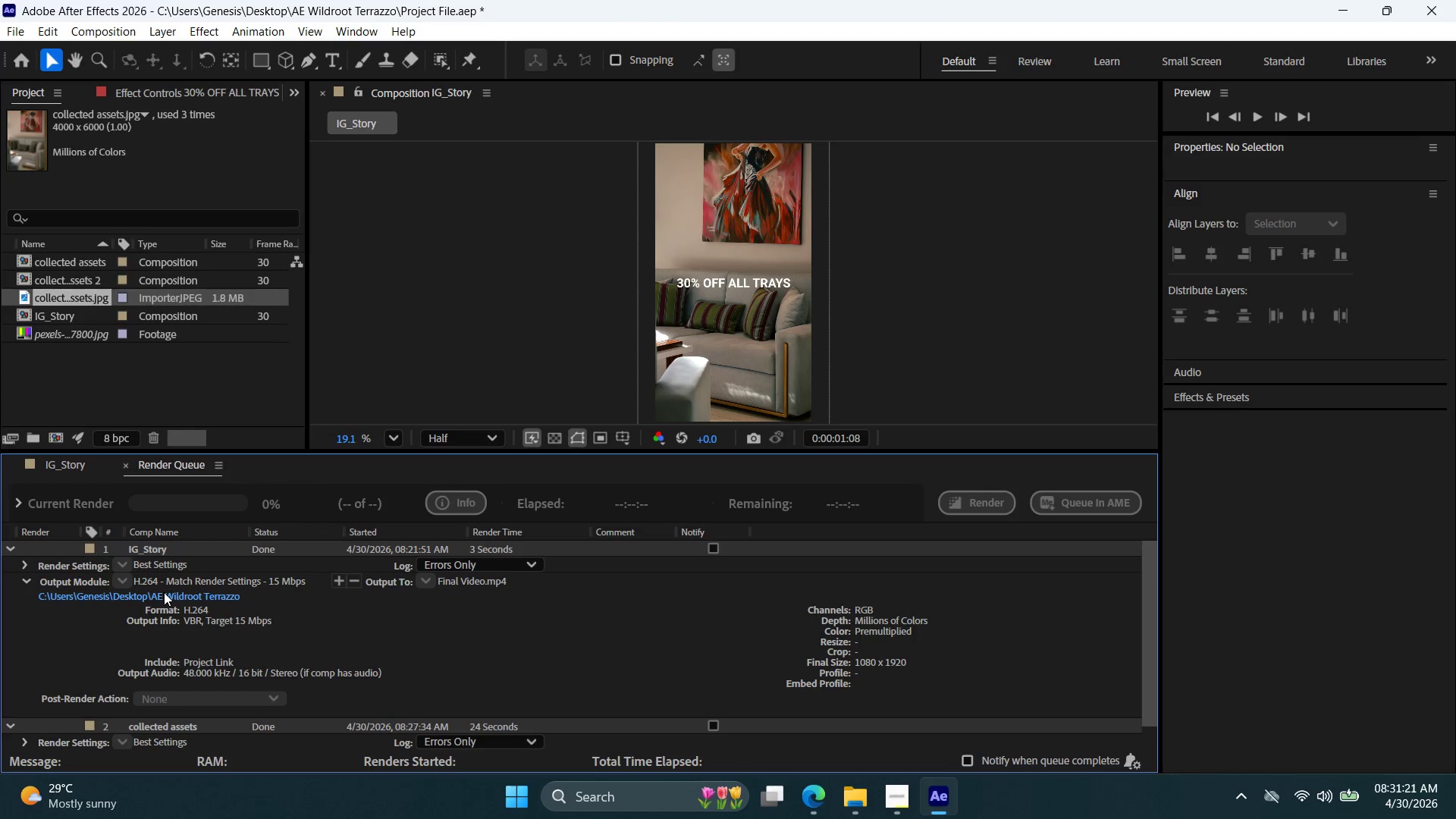 
double_click([166, 596])
 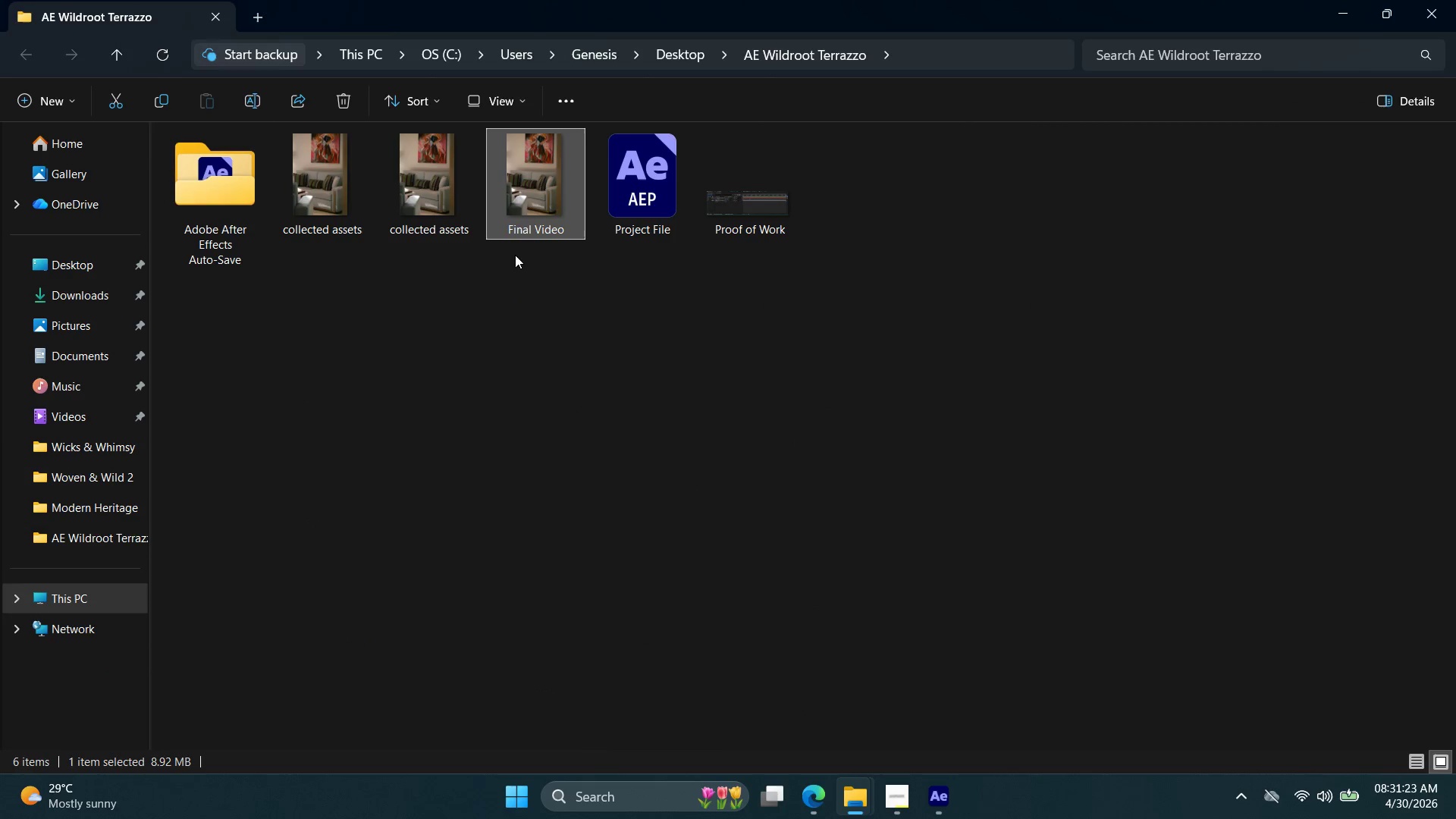 
double_click([518, 215])
 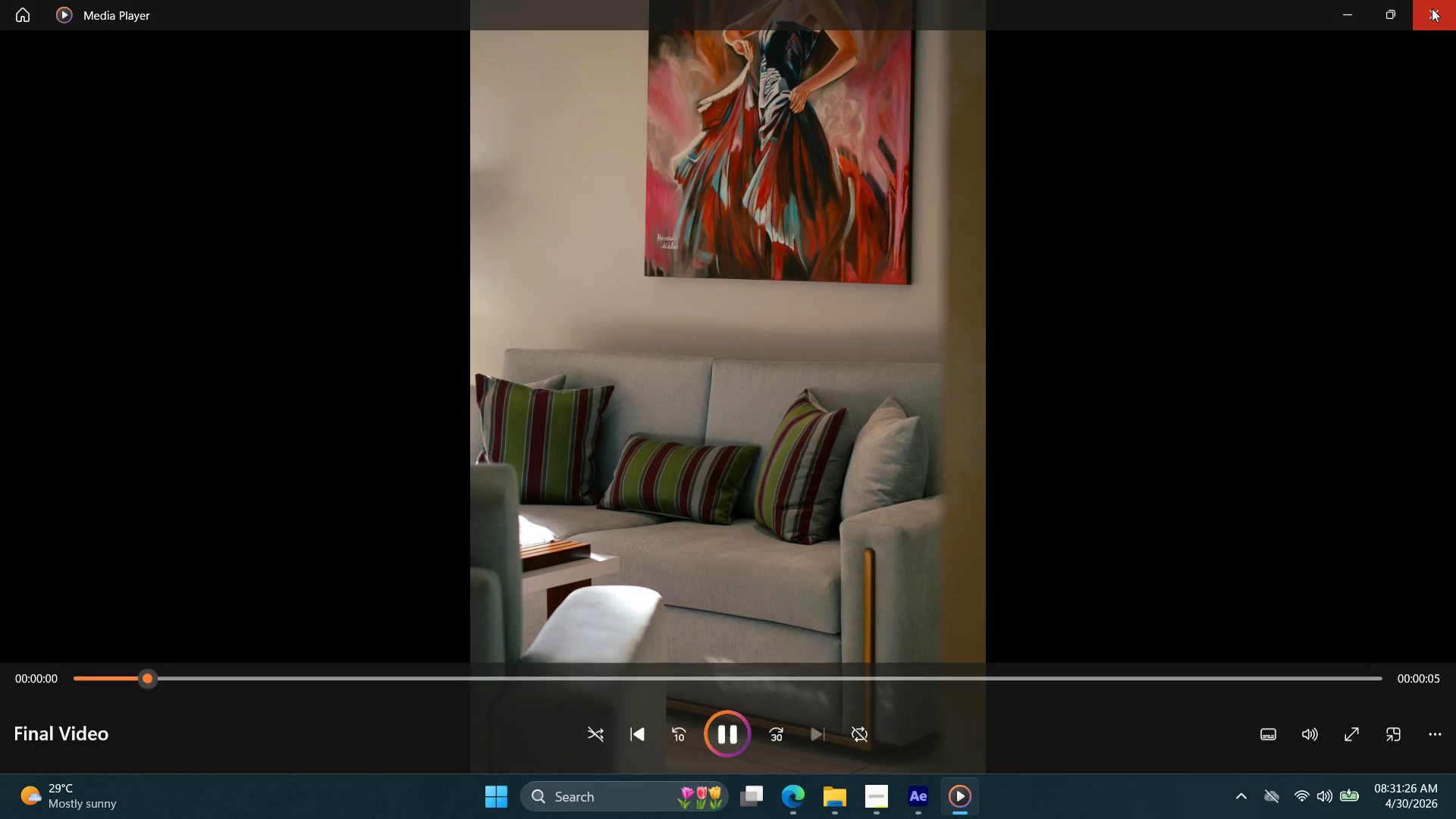 
left_click([1432, 8])
 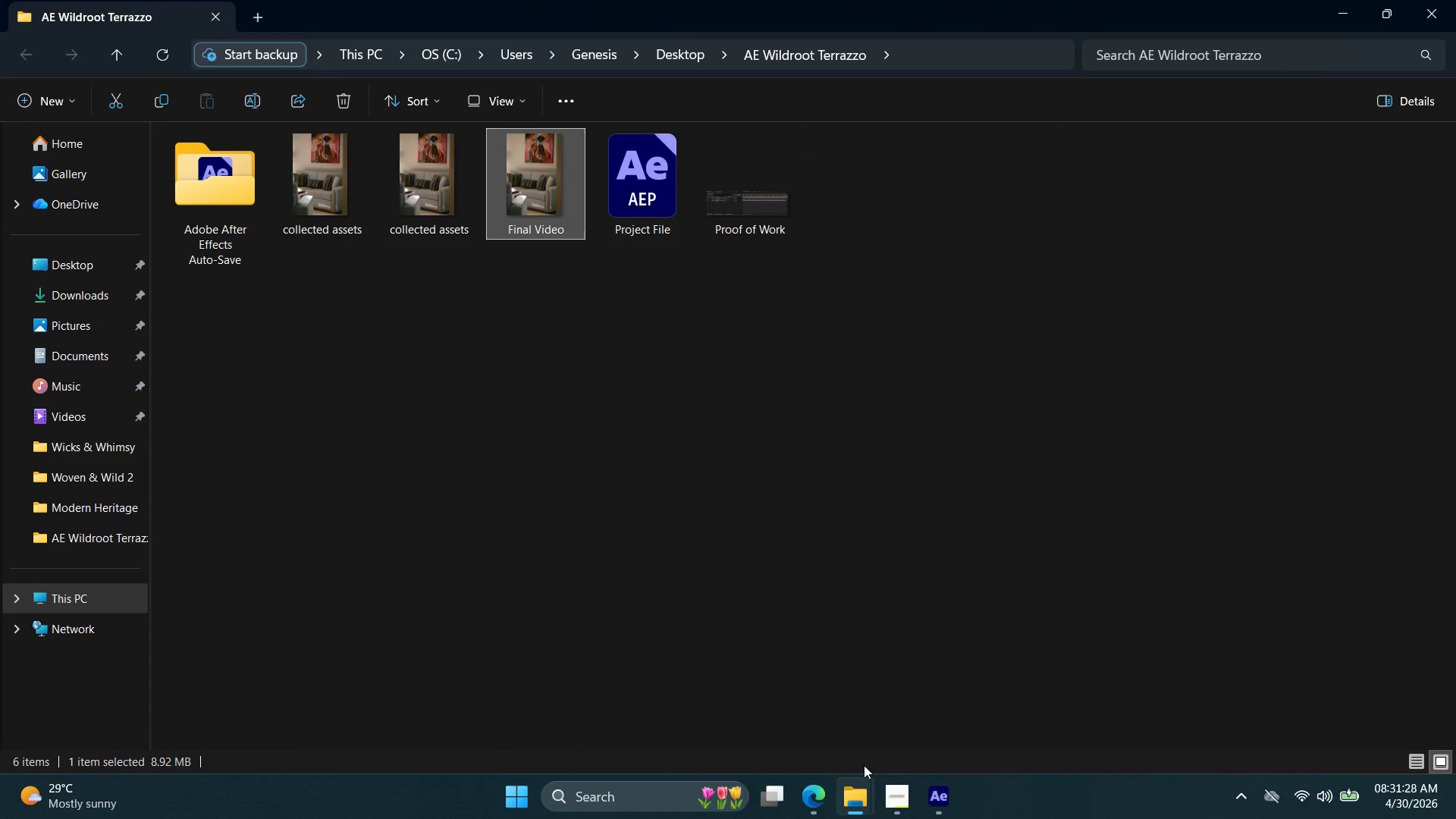 
left_click([949, 805])
 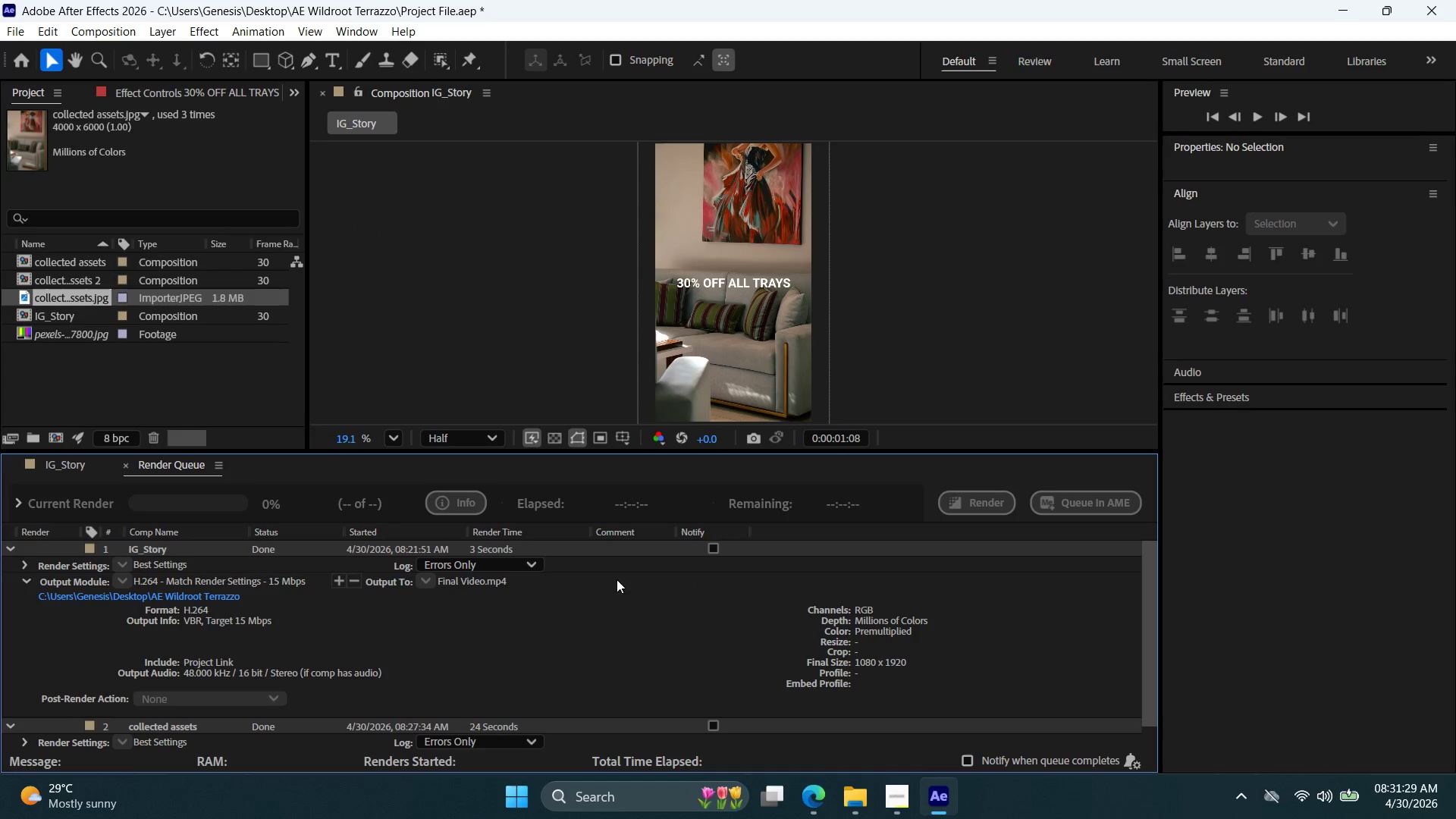 
scroll: coordinate [599, 574], scroll_direction: down, amount: 3.0
 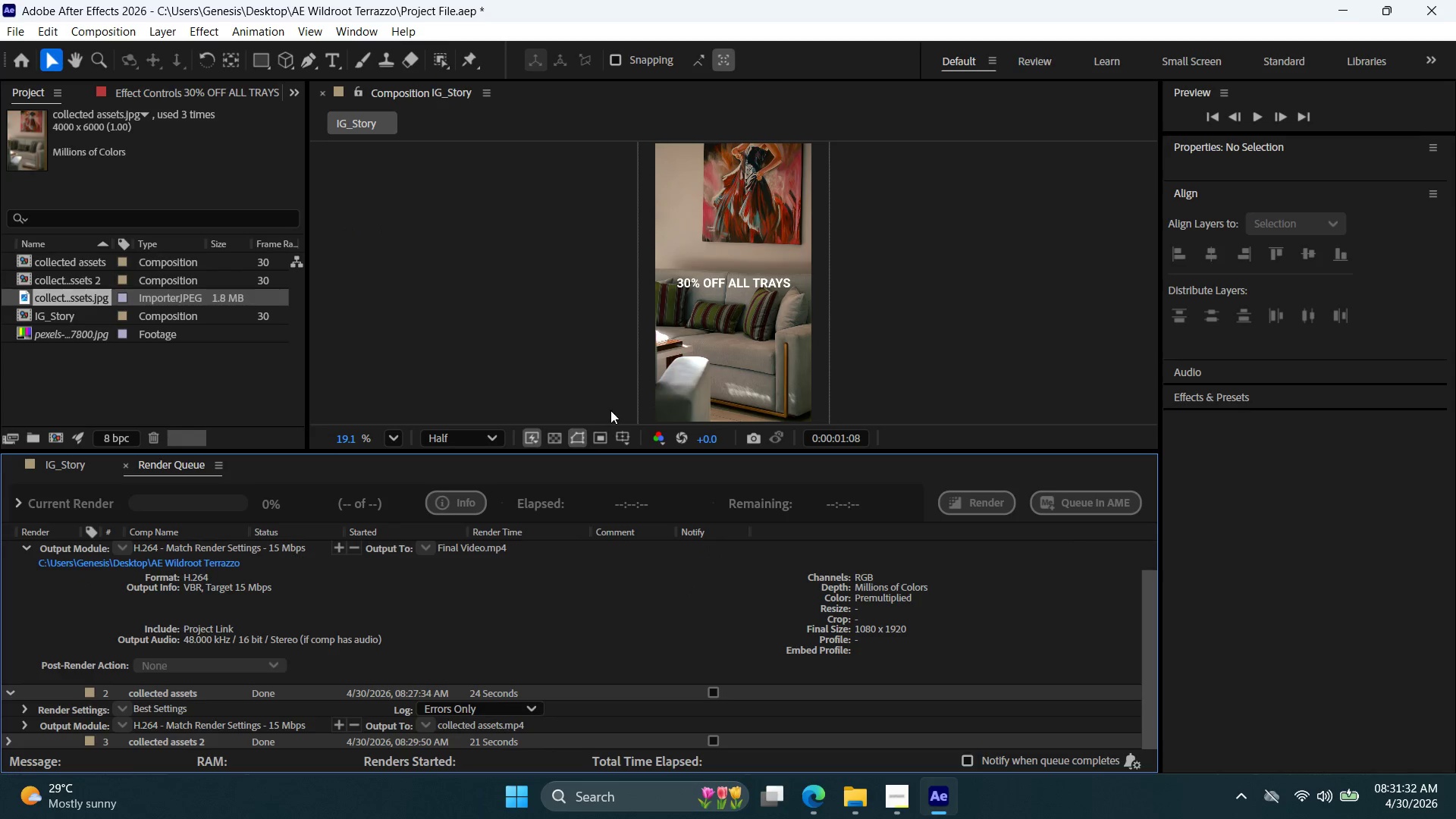 
left_click([711, 285])
 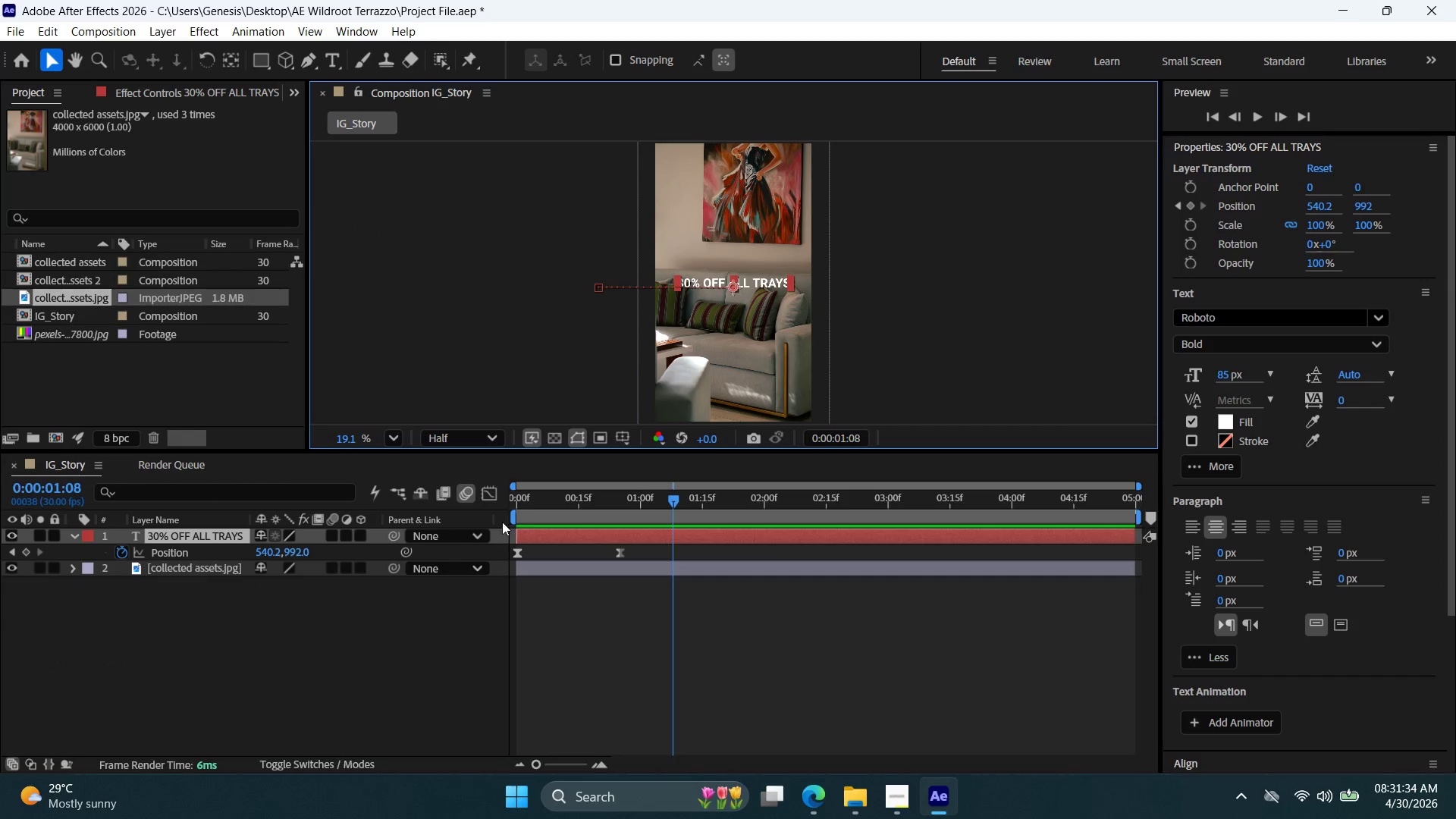 
key(Space)
 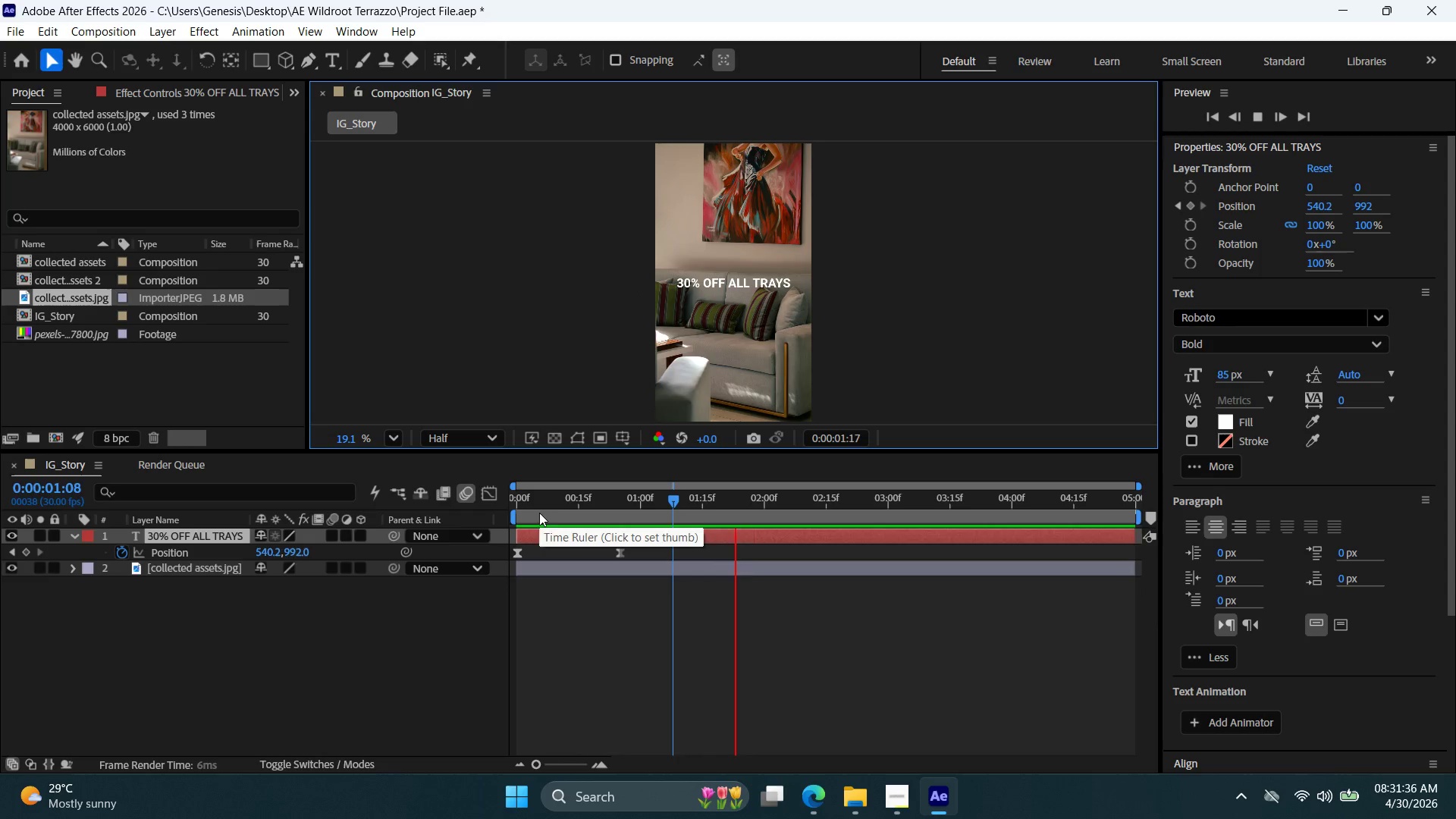 
key(Space)
 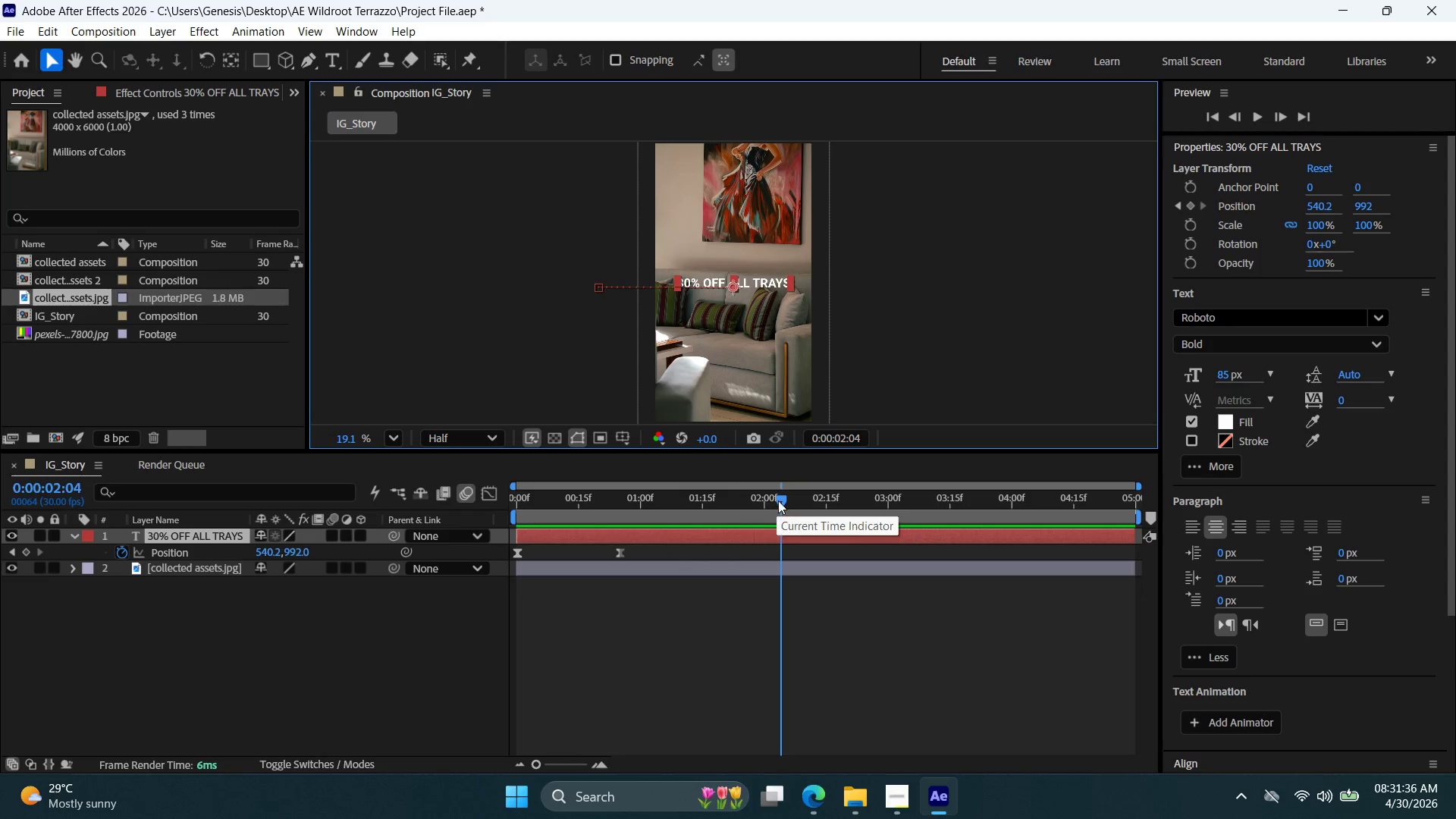 
left_click_drag(start_coordinate=[783, 499], to_coordinate=[309, 502])
 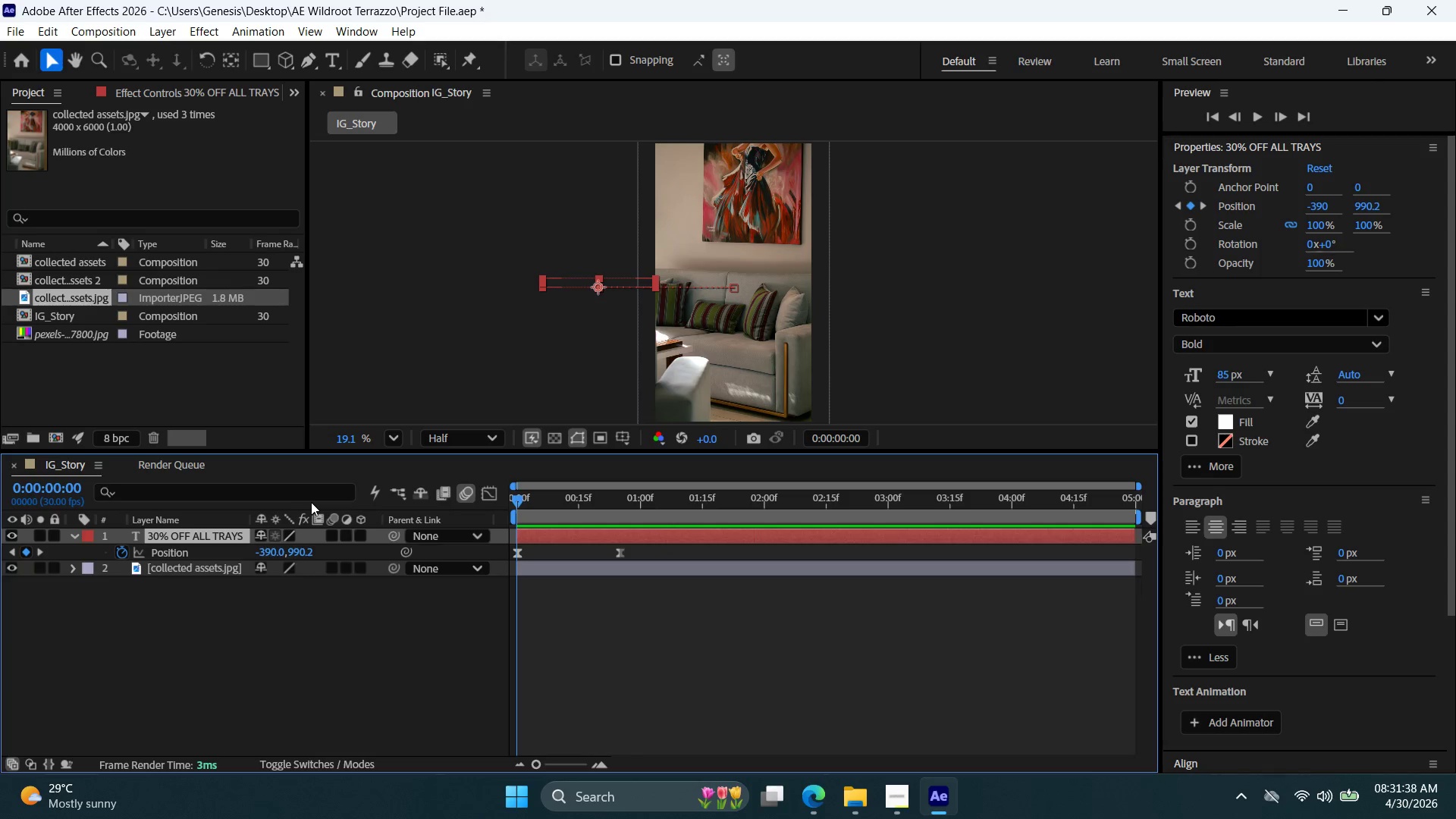 
key(Space)
 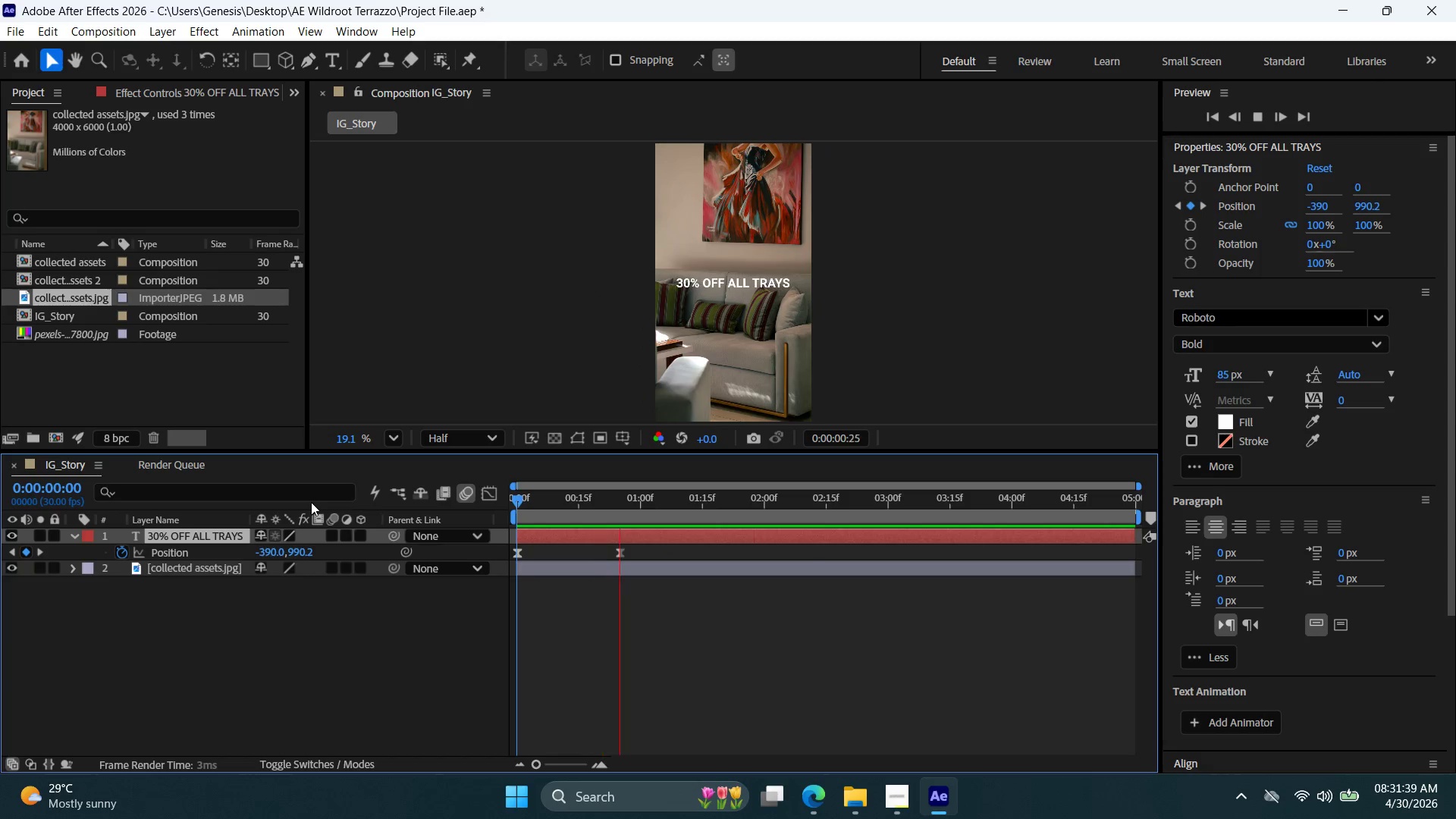 
key(Space)
 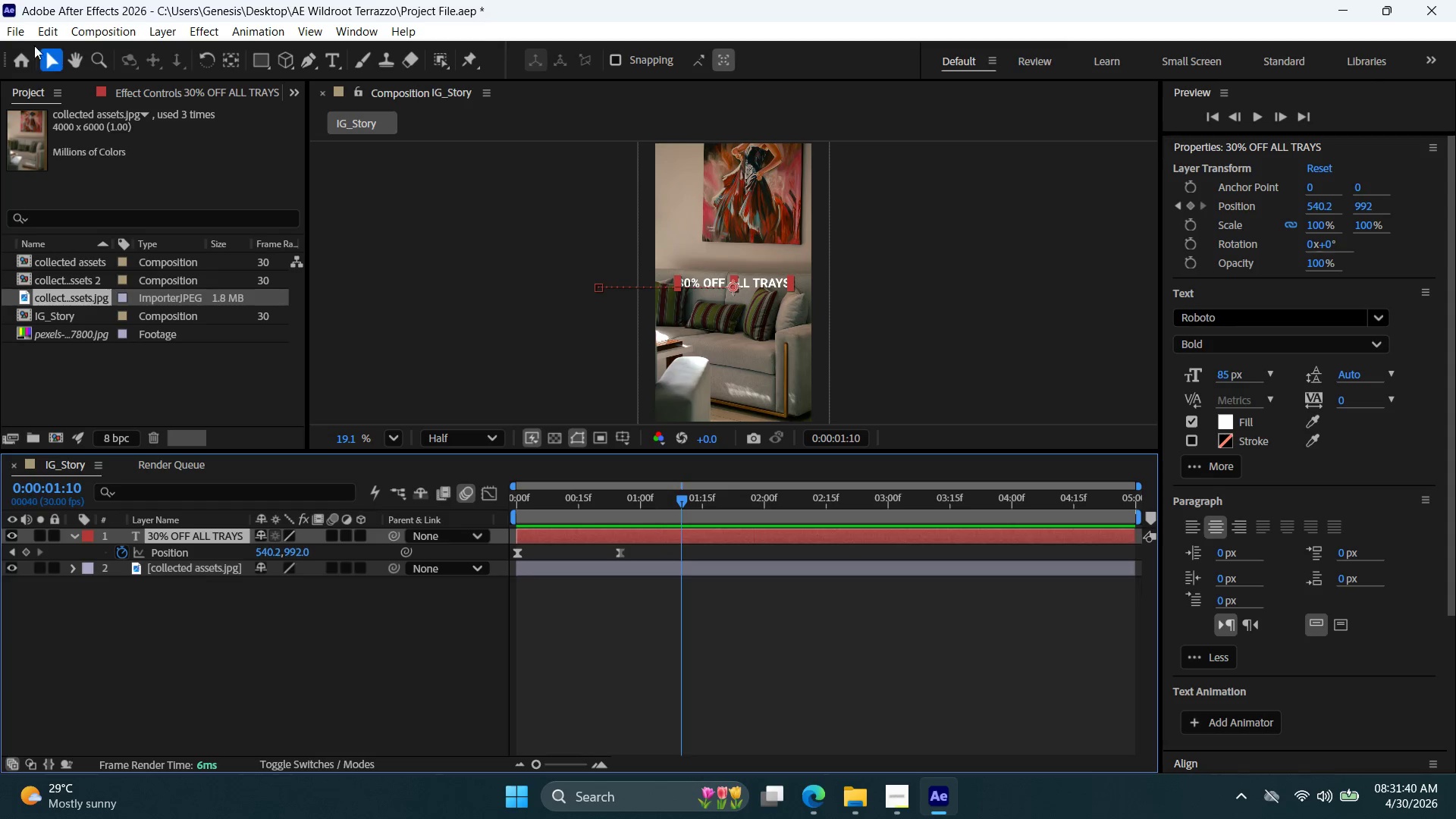 
left_click([8, 29])
 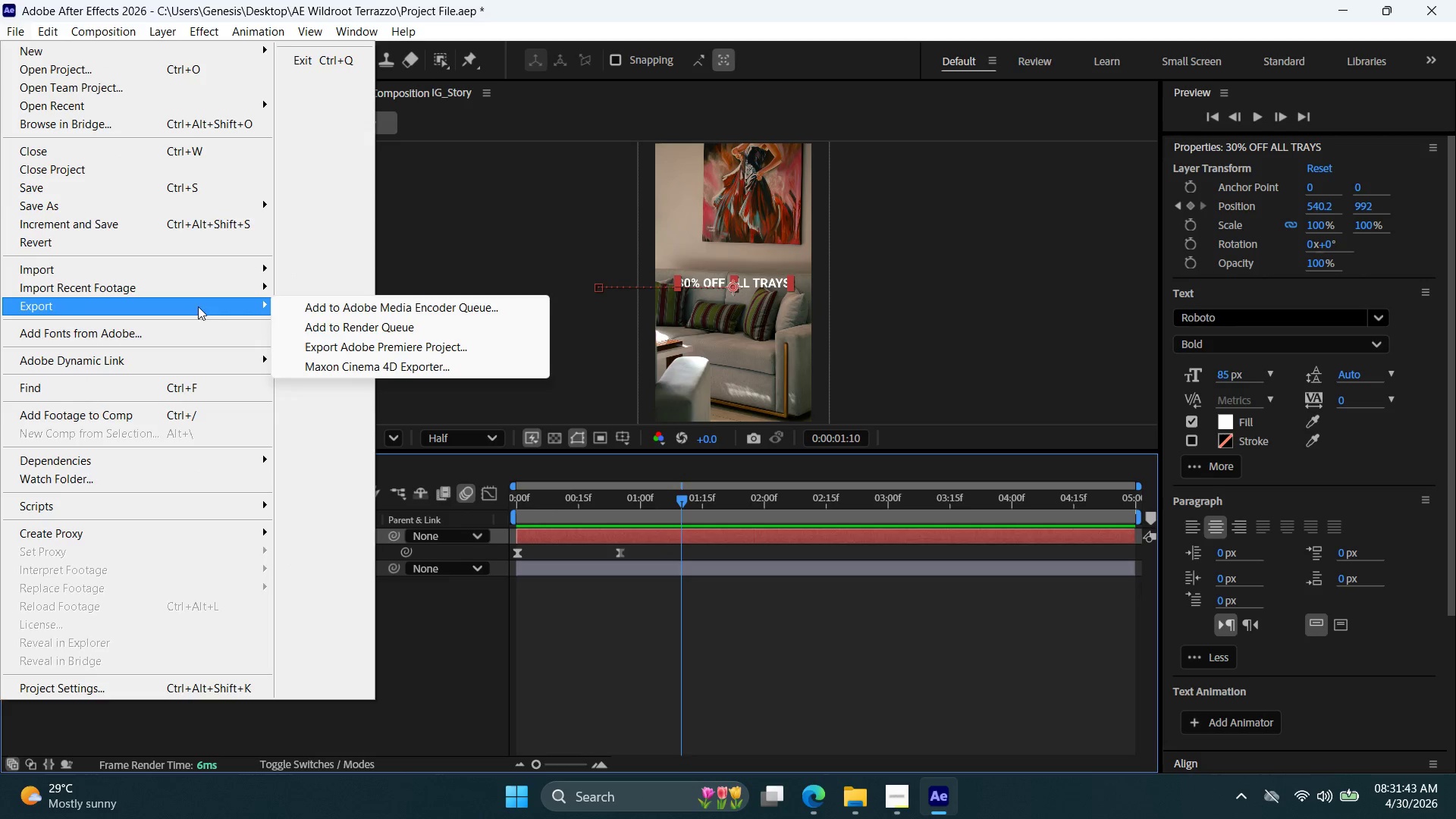 
left_click([331, 330])
 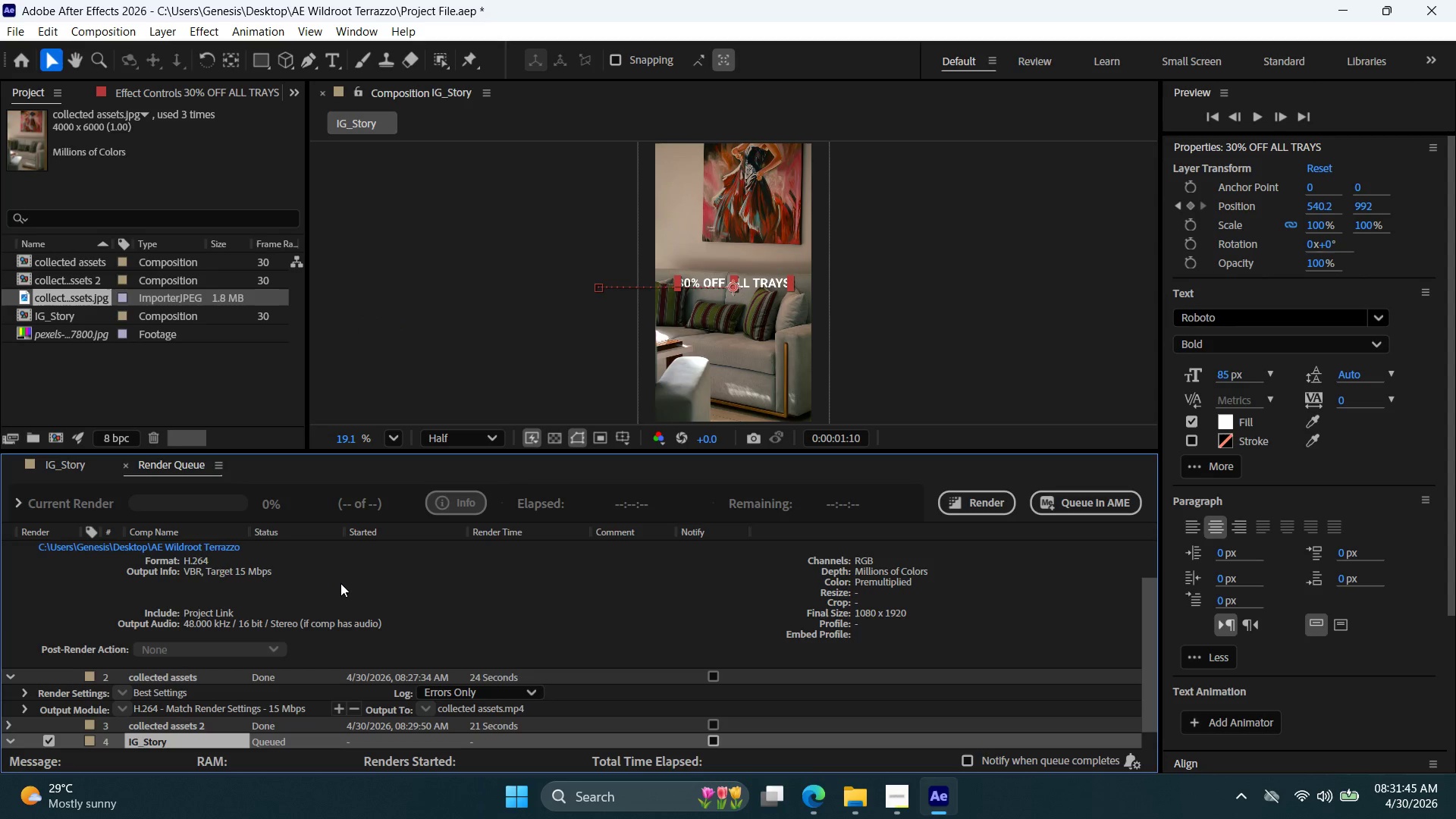 
scroll: coordinate [344, 597], scroll_direction: down, amount: 4.0
 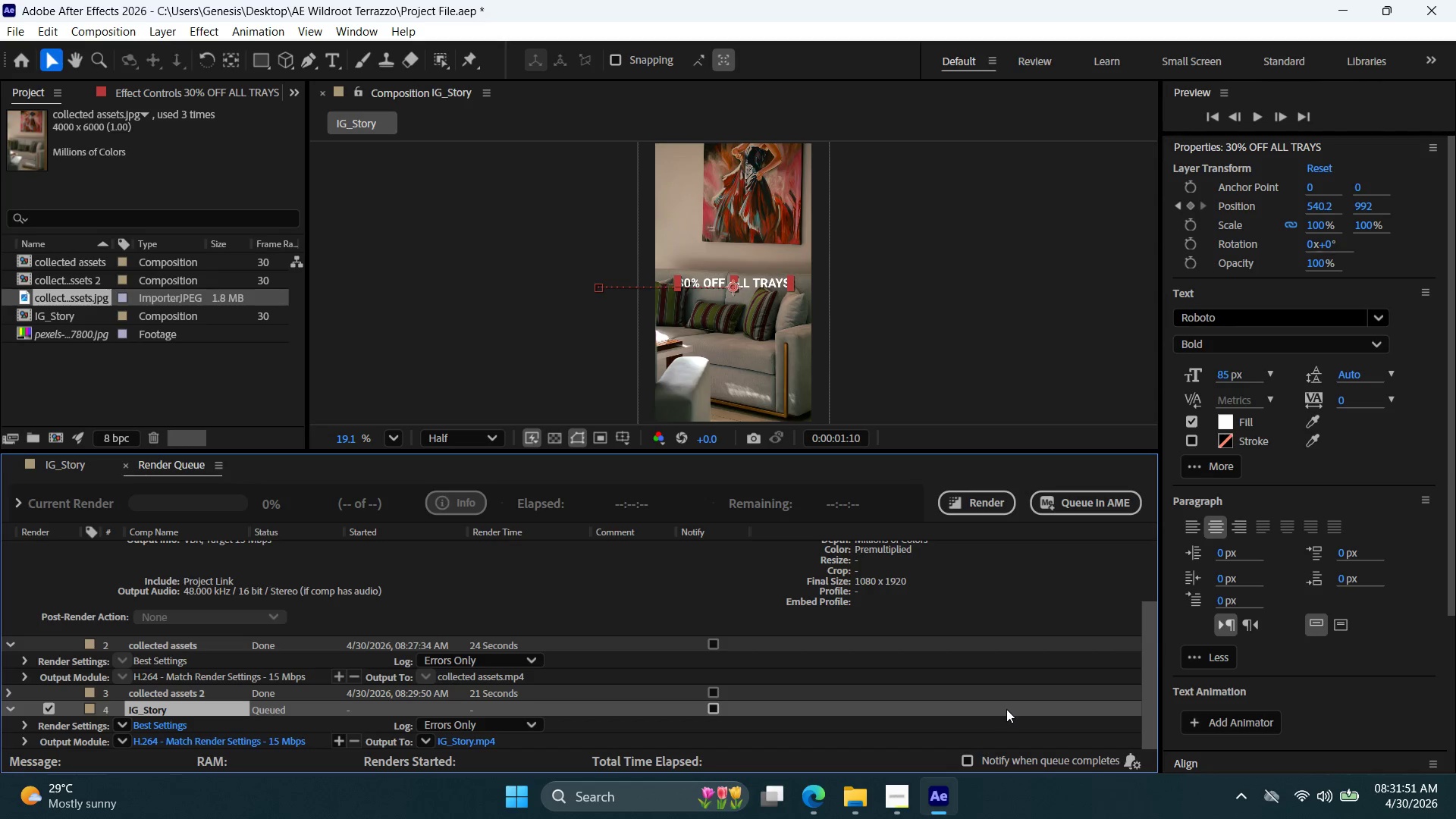 
wait(6.9)
 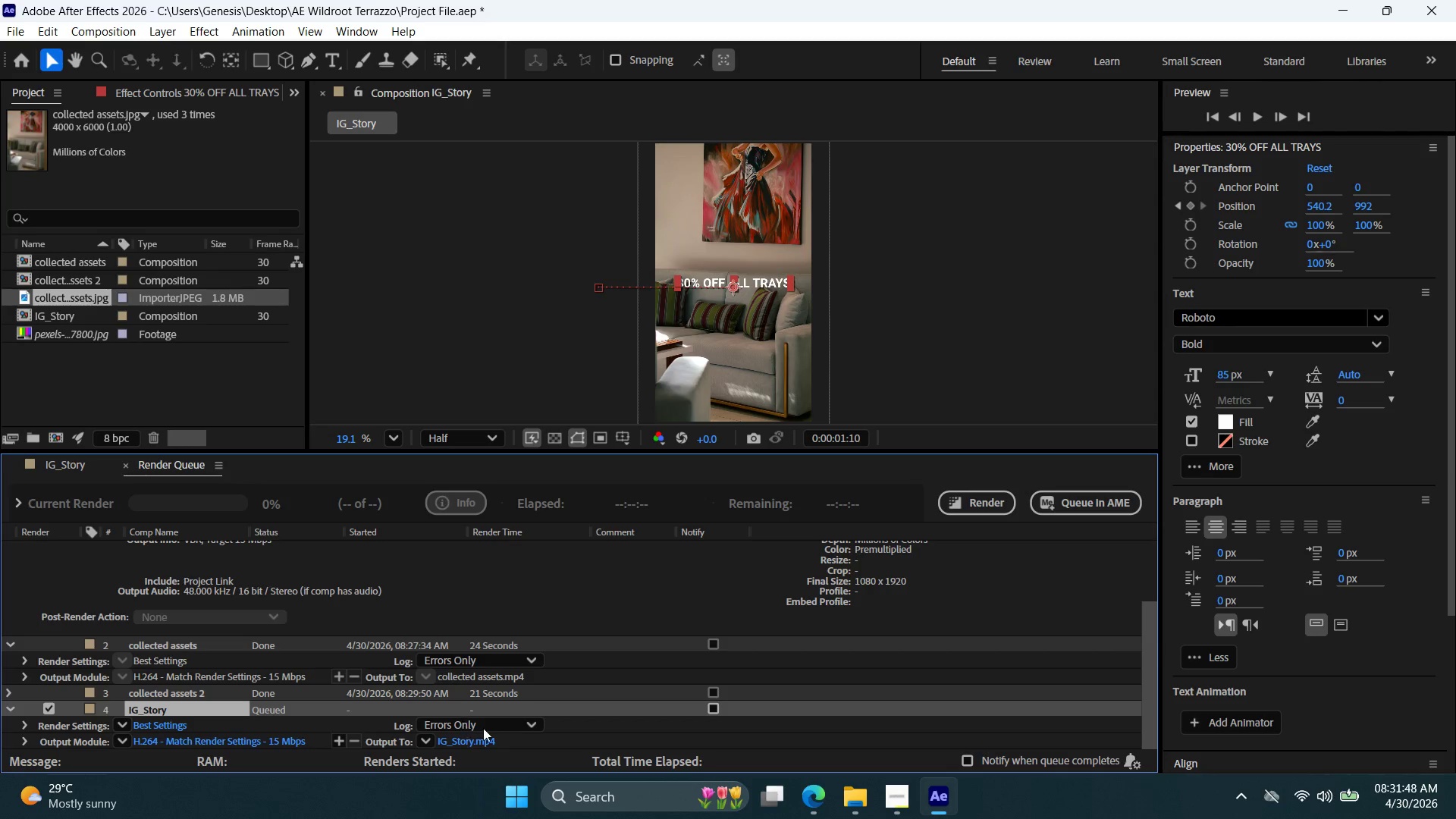 
left_click([993, 504])
 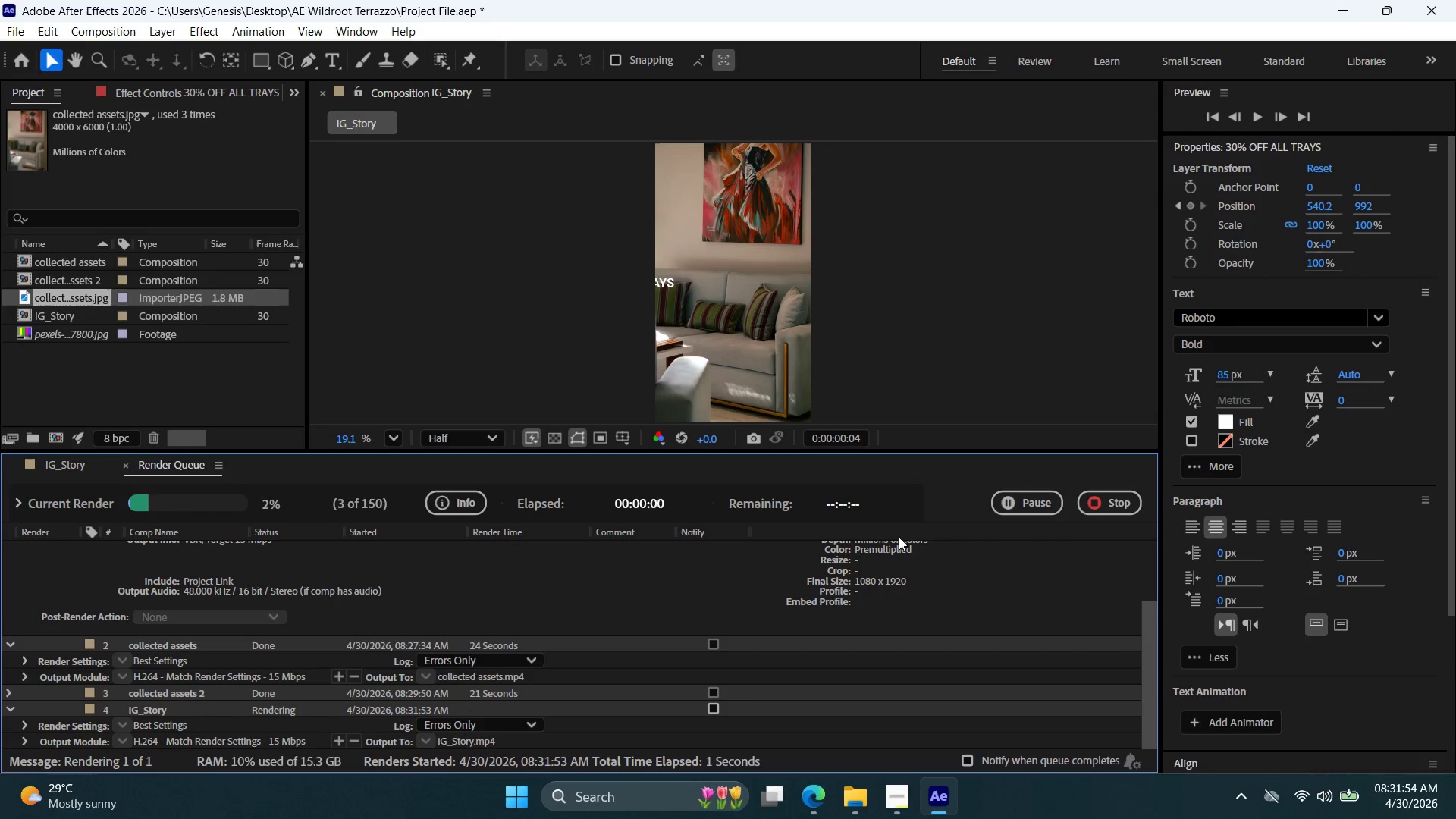 
mouse_move([866, 549])
 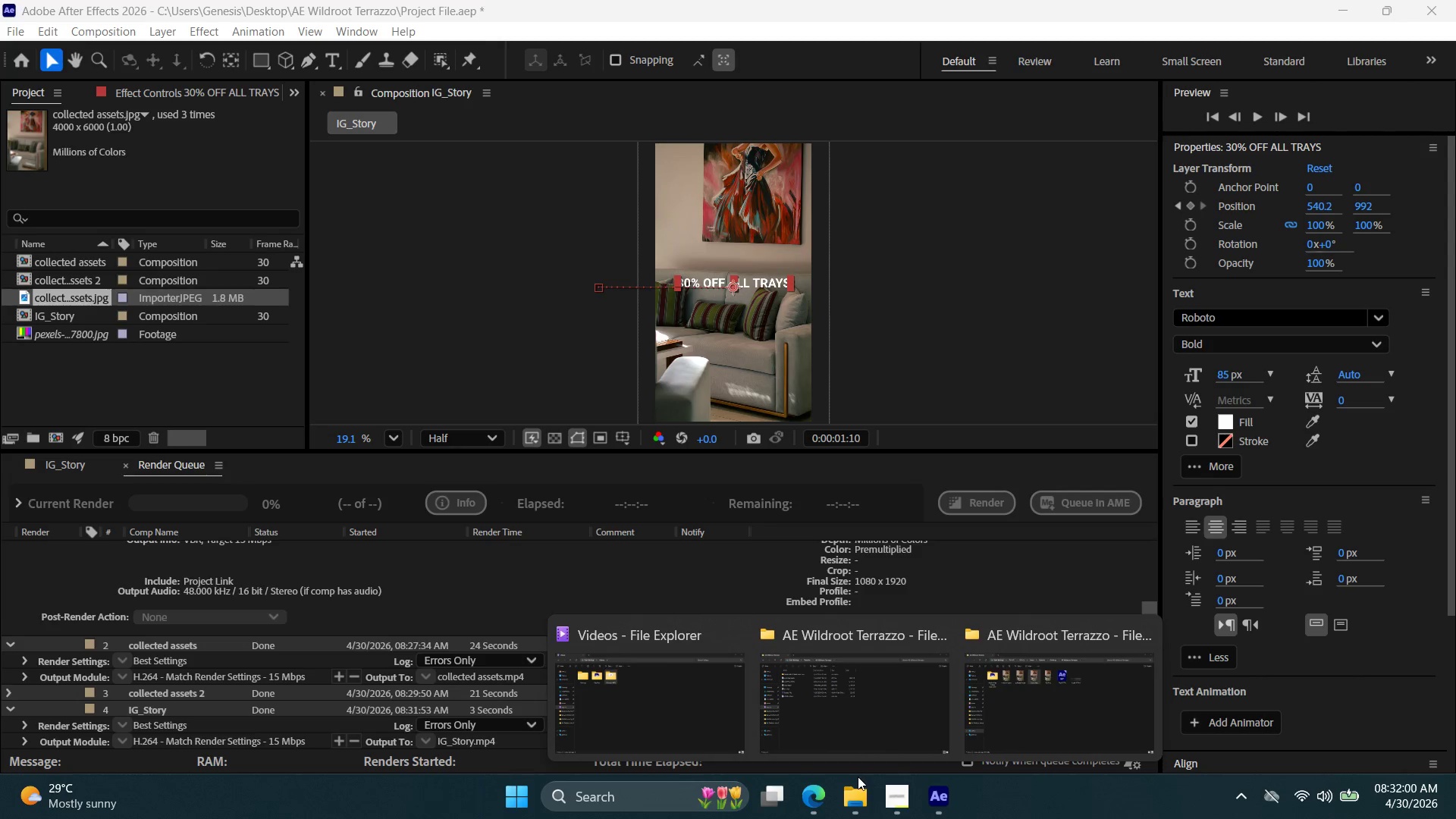 
left_click([850, 806])
 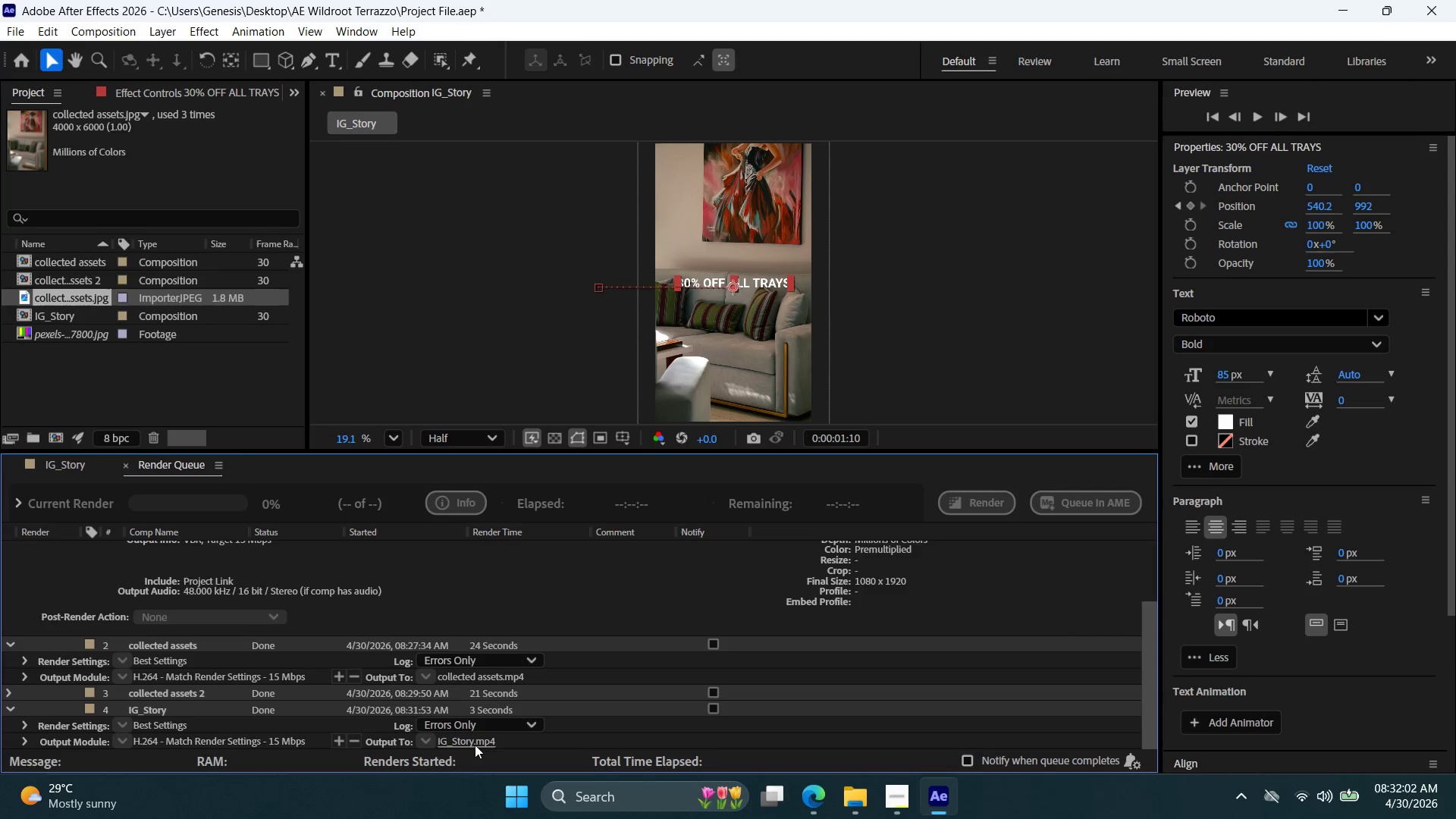 
double_click([475, 744])
 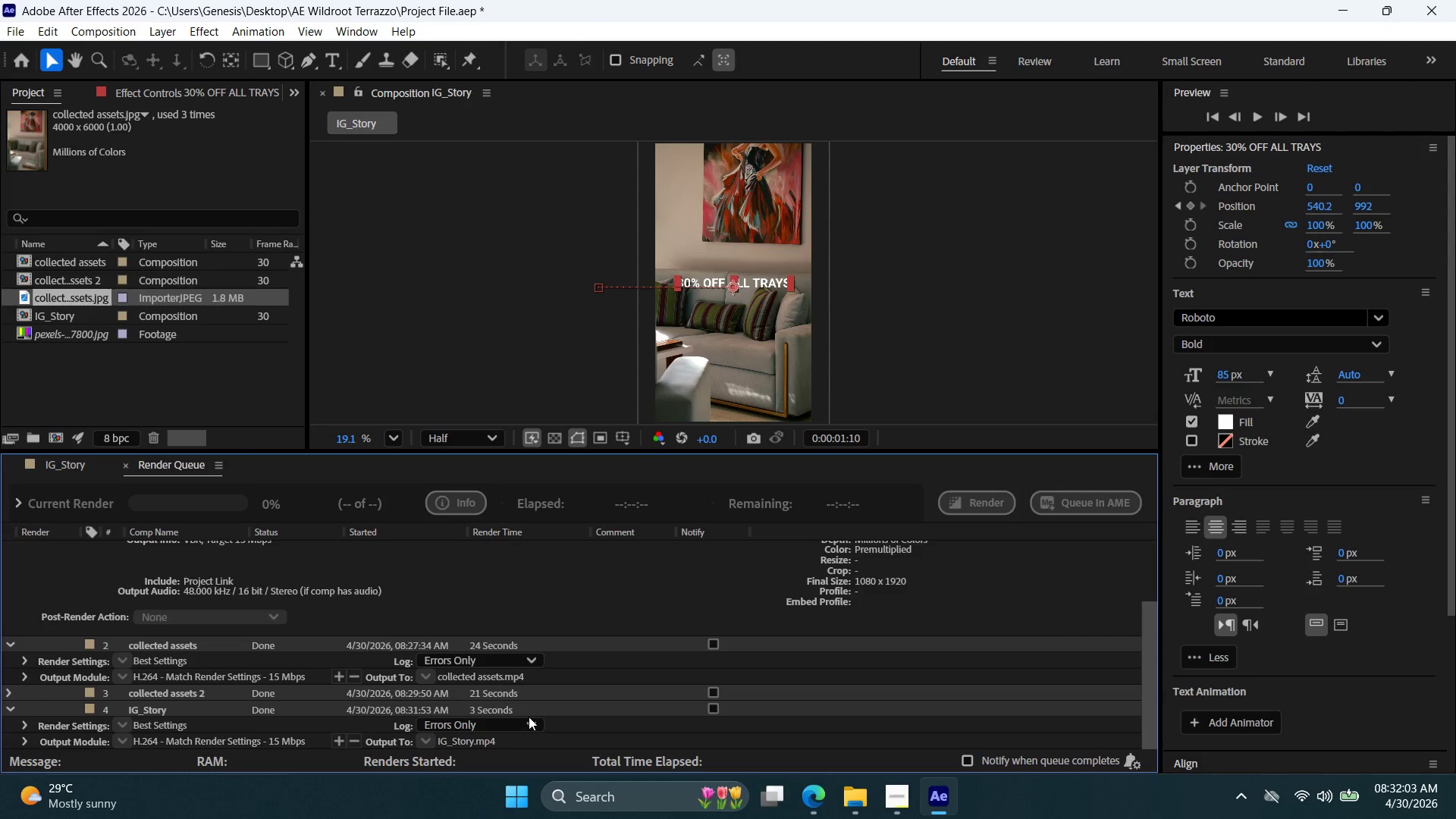 
scroll: coordinate [526, 726], scroll_direction: down, amount: 2.0
 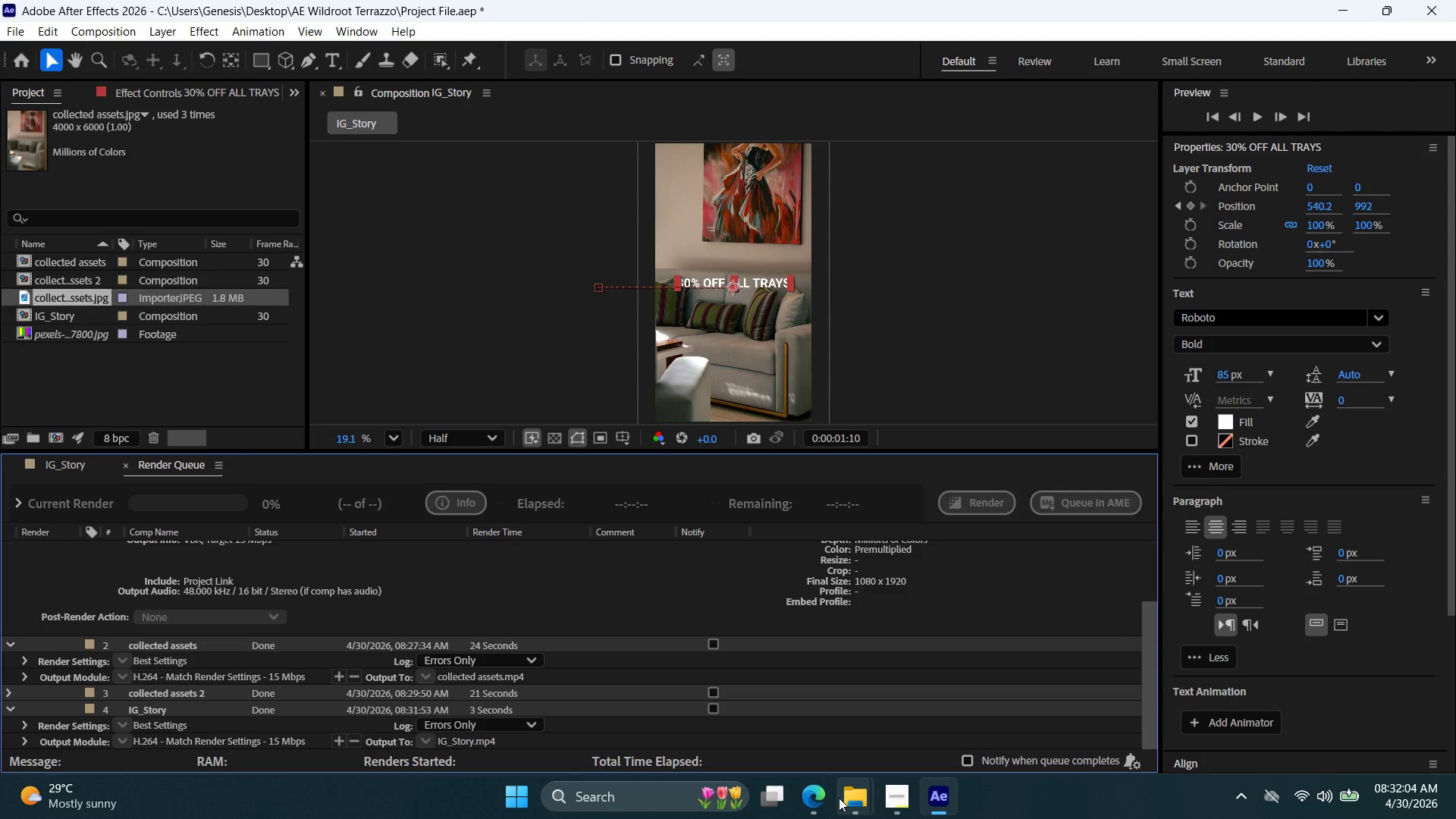 
left_click([843, 800])
 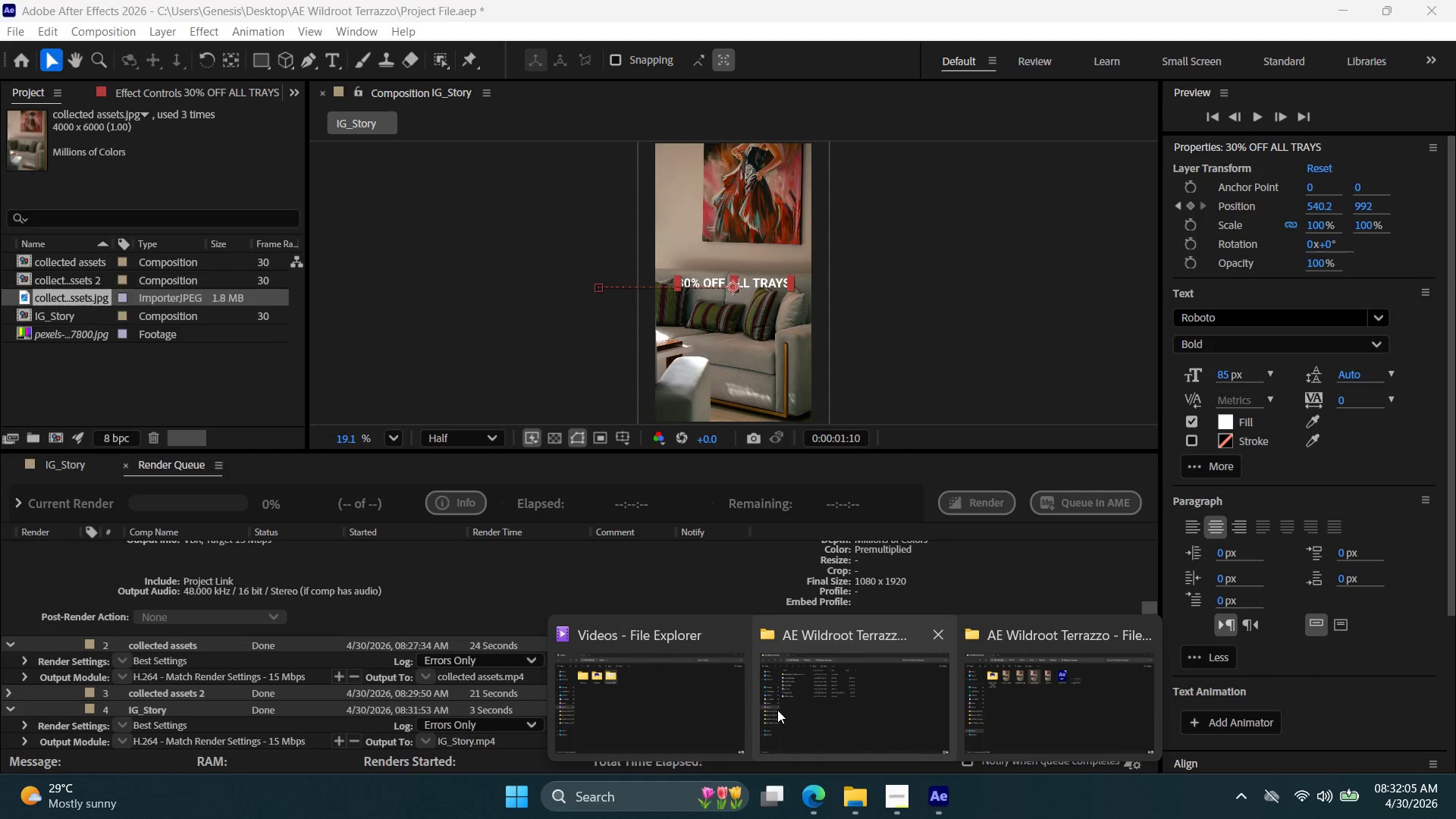 
left_click([809, 714])
 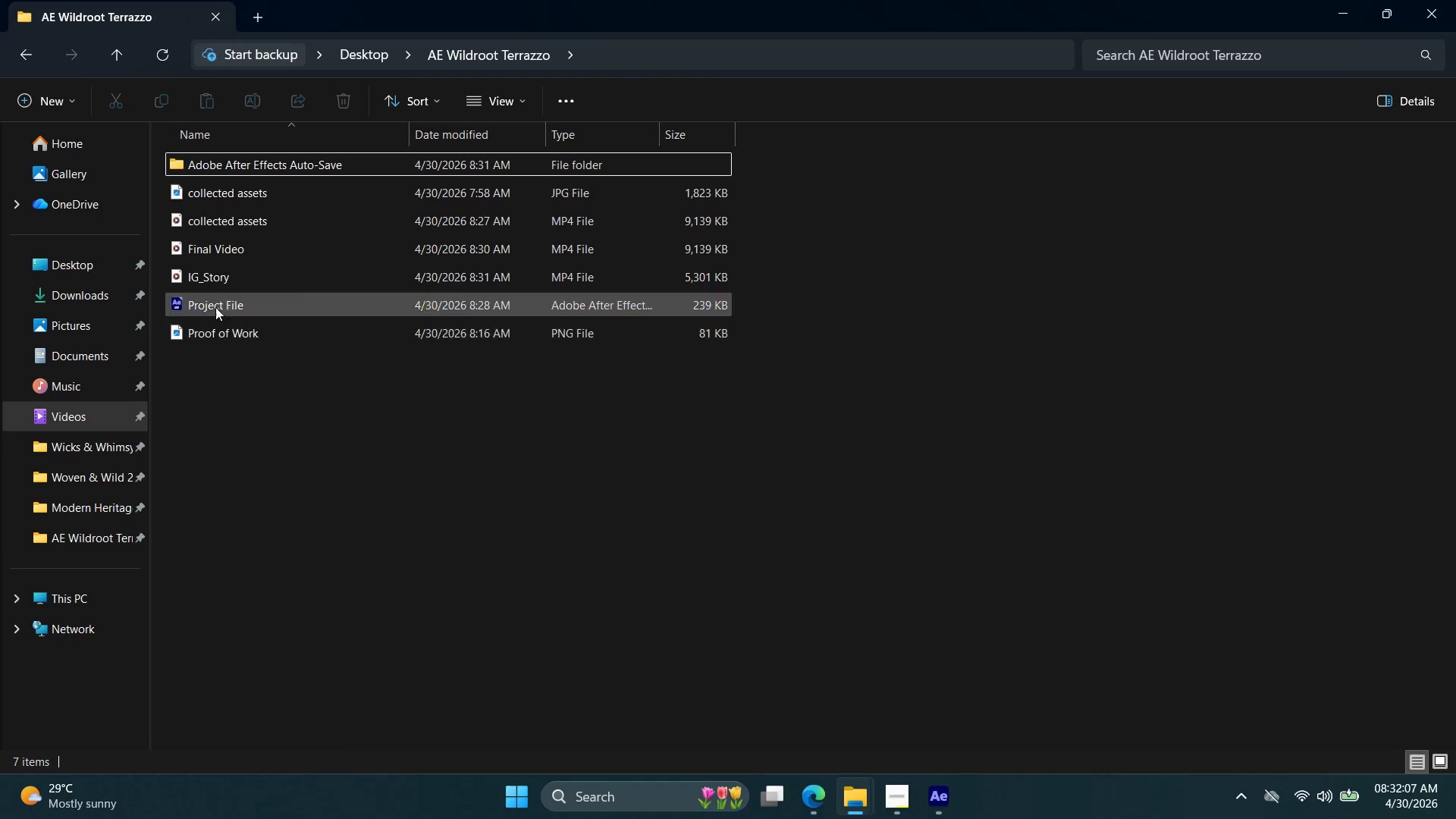 
double_click([220, 284])
 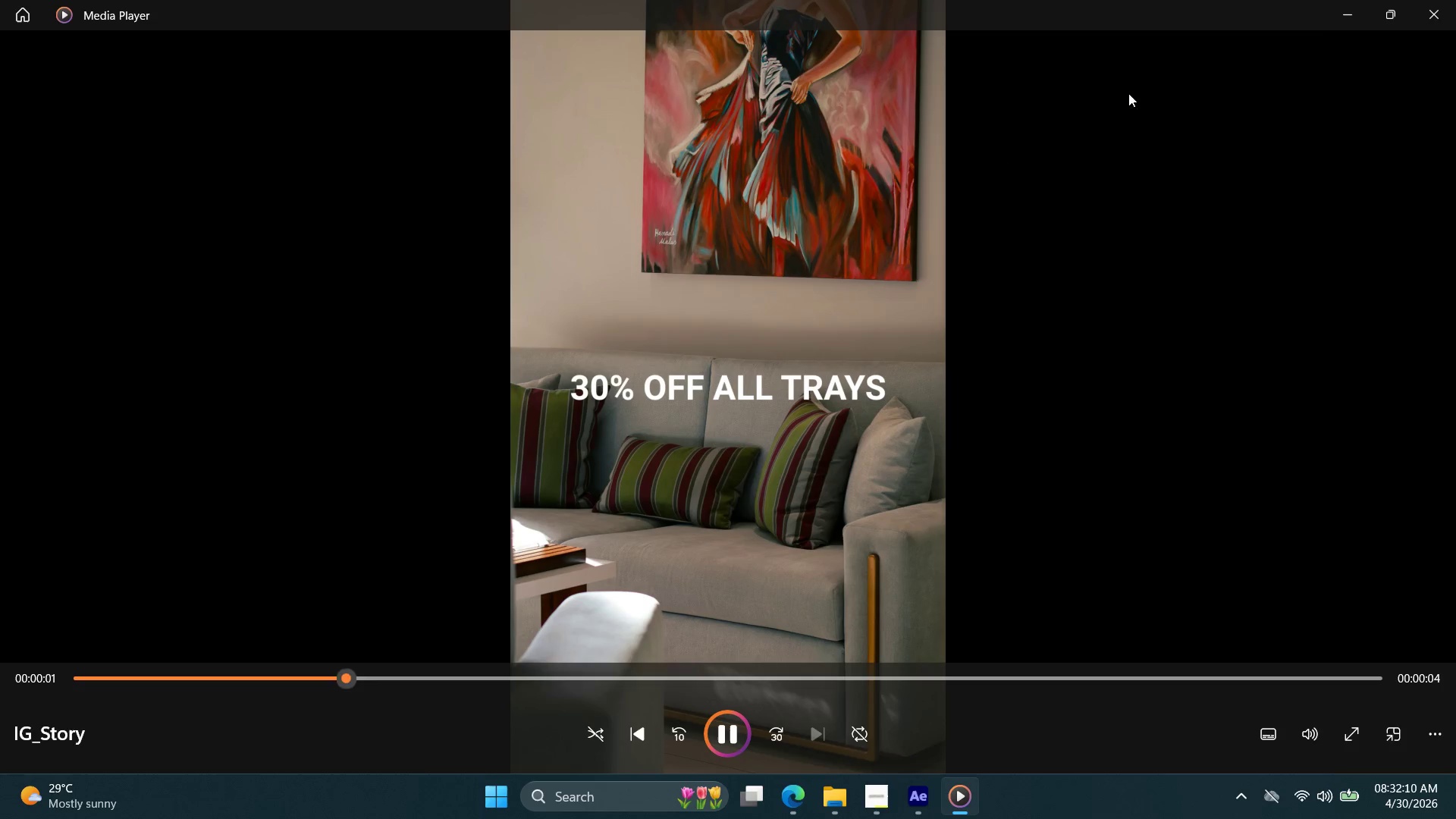 
left_click([1436, 5])
 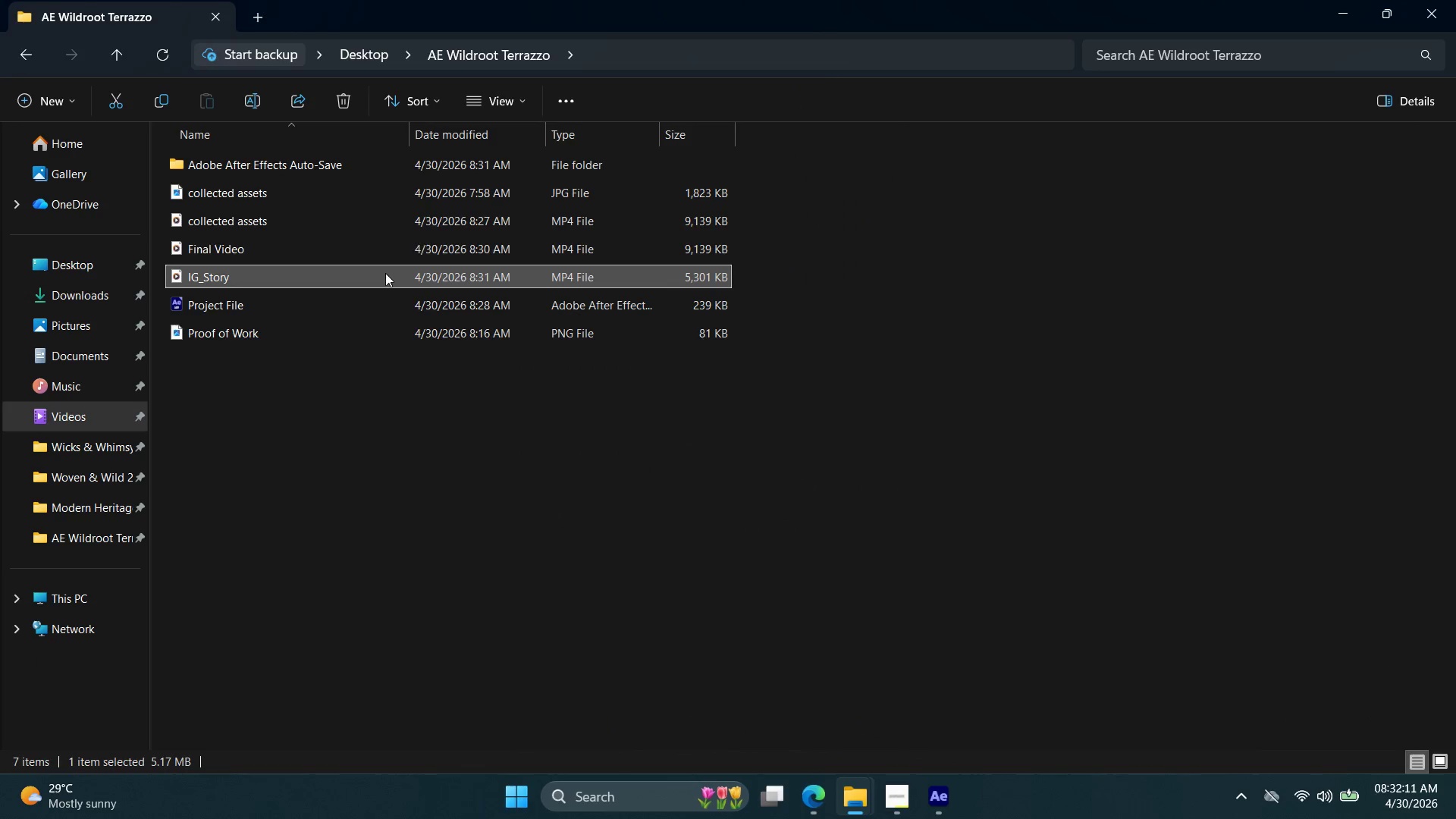 
left_click([339, 245])
 